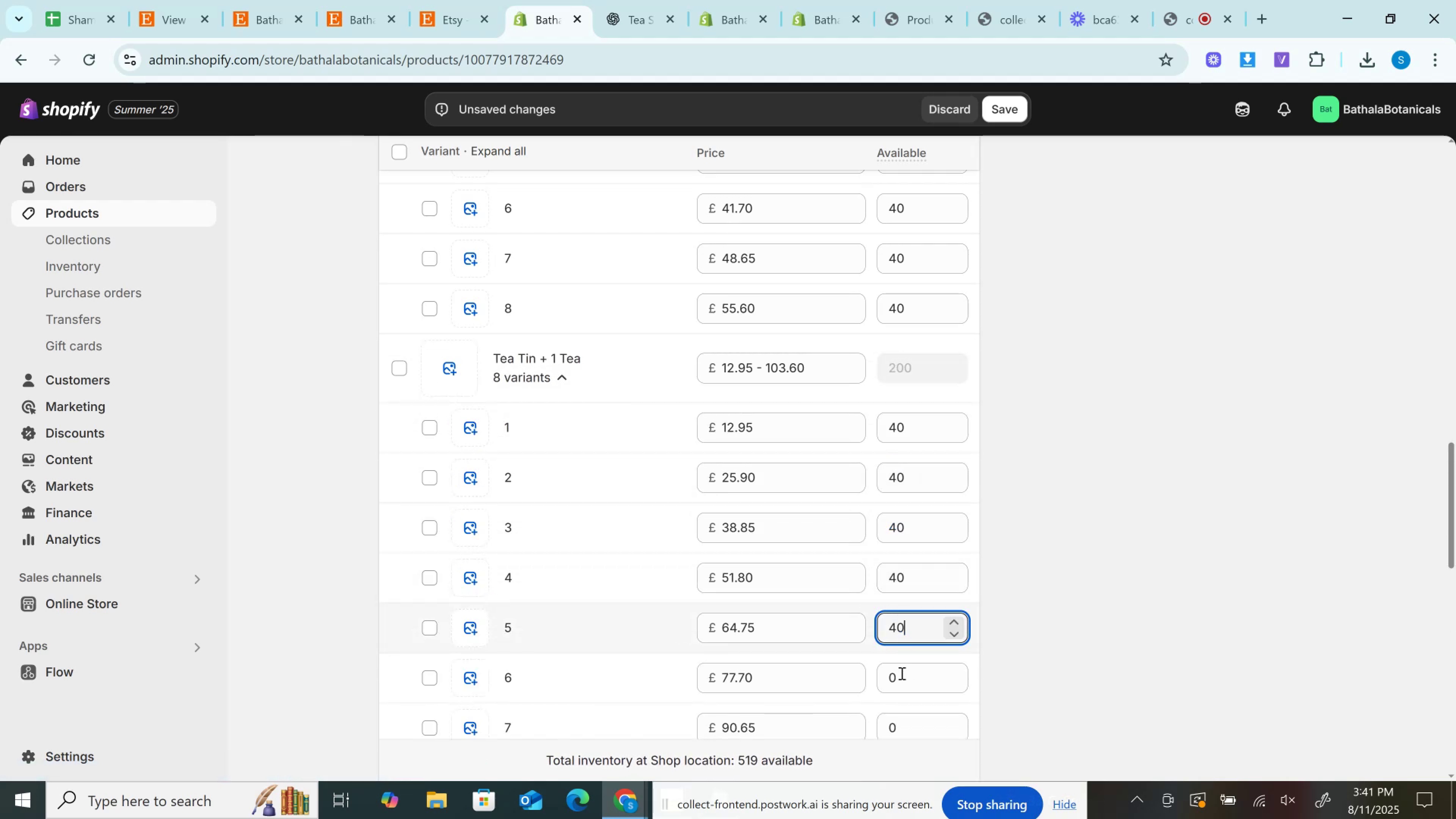 
key(Control+V)
 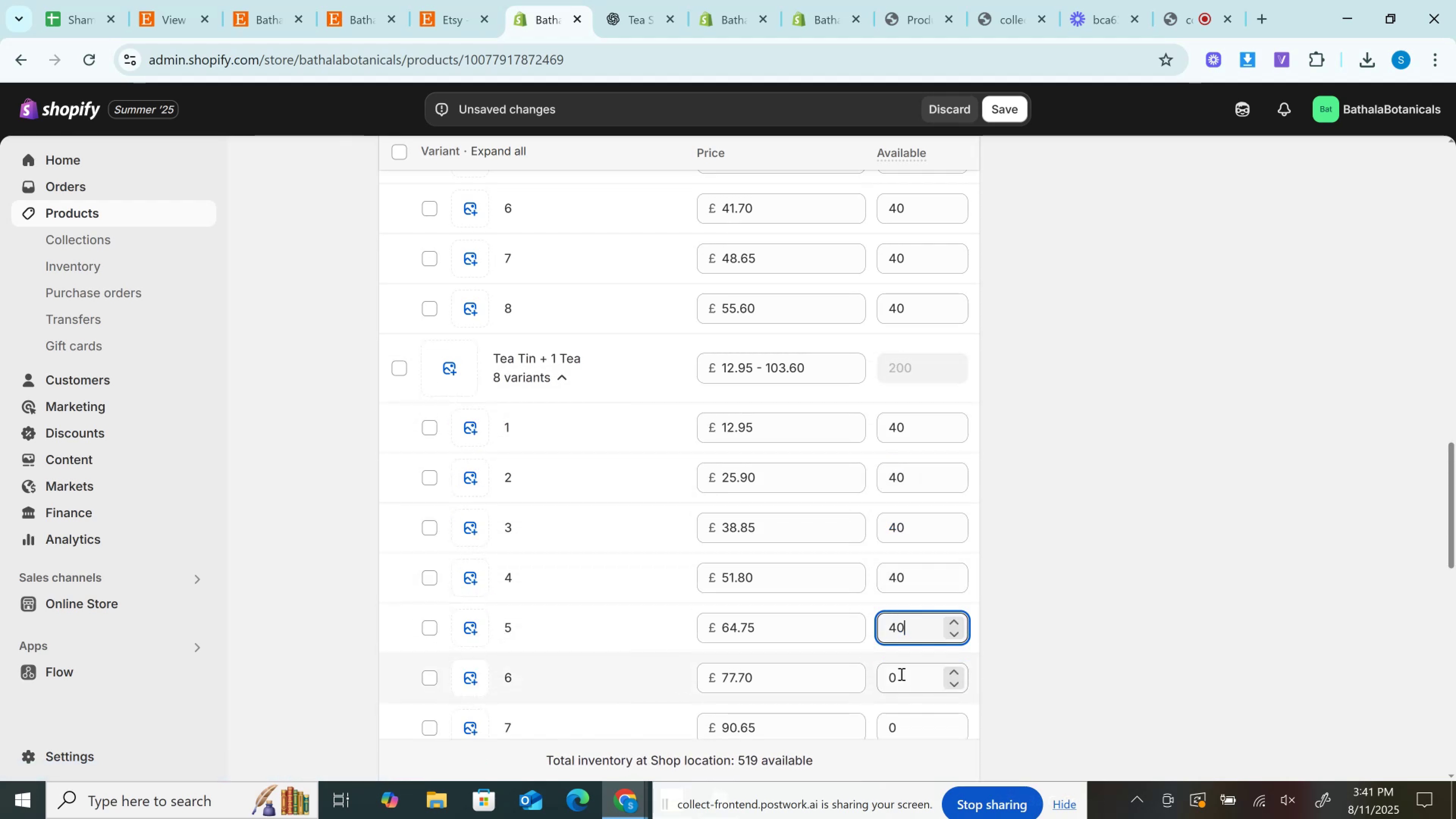 
left_click([901, 674])
 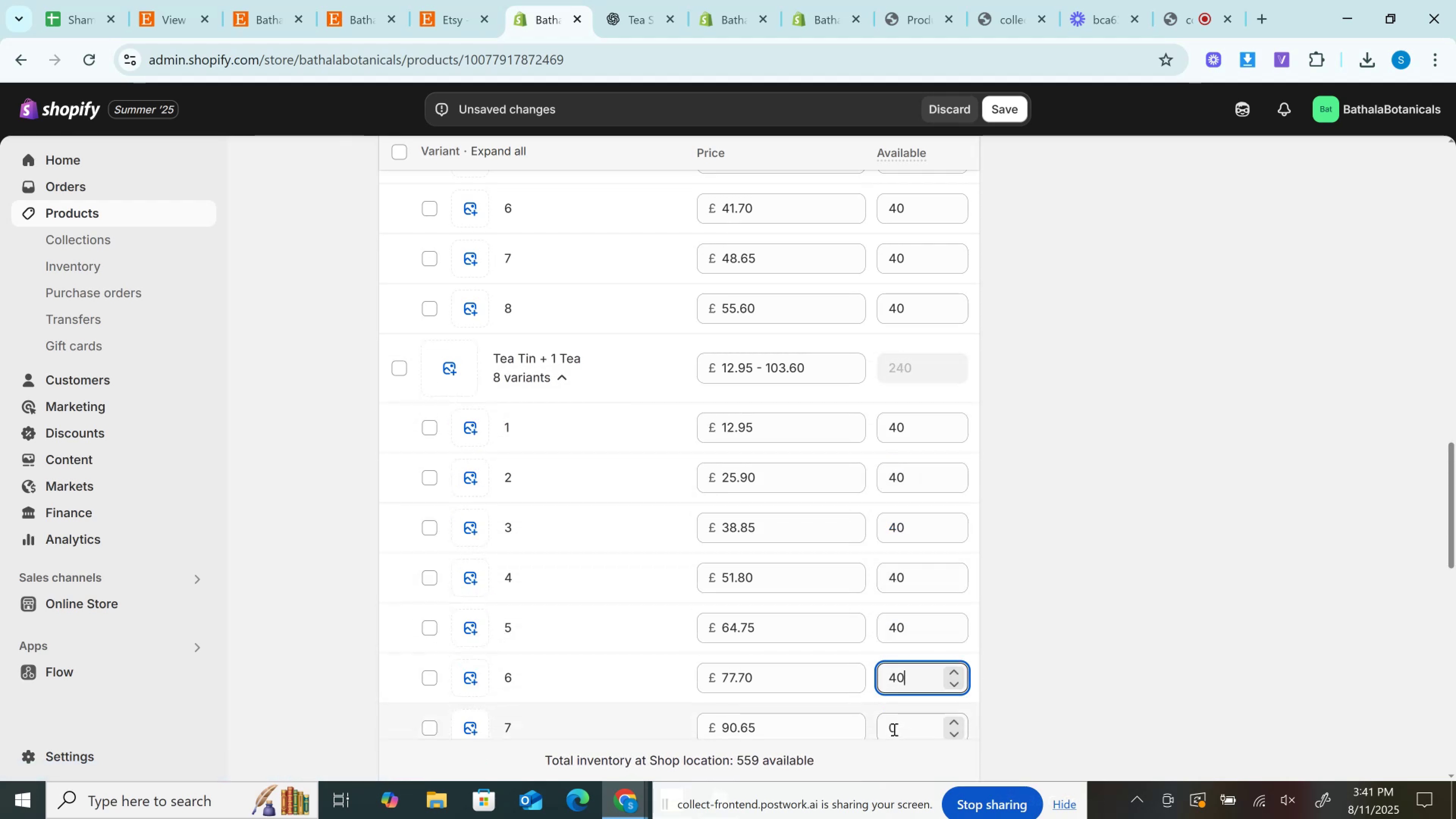 
key(Control+V)
 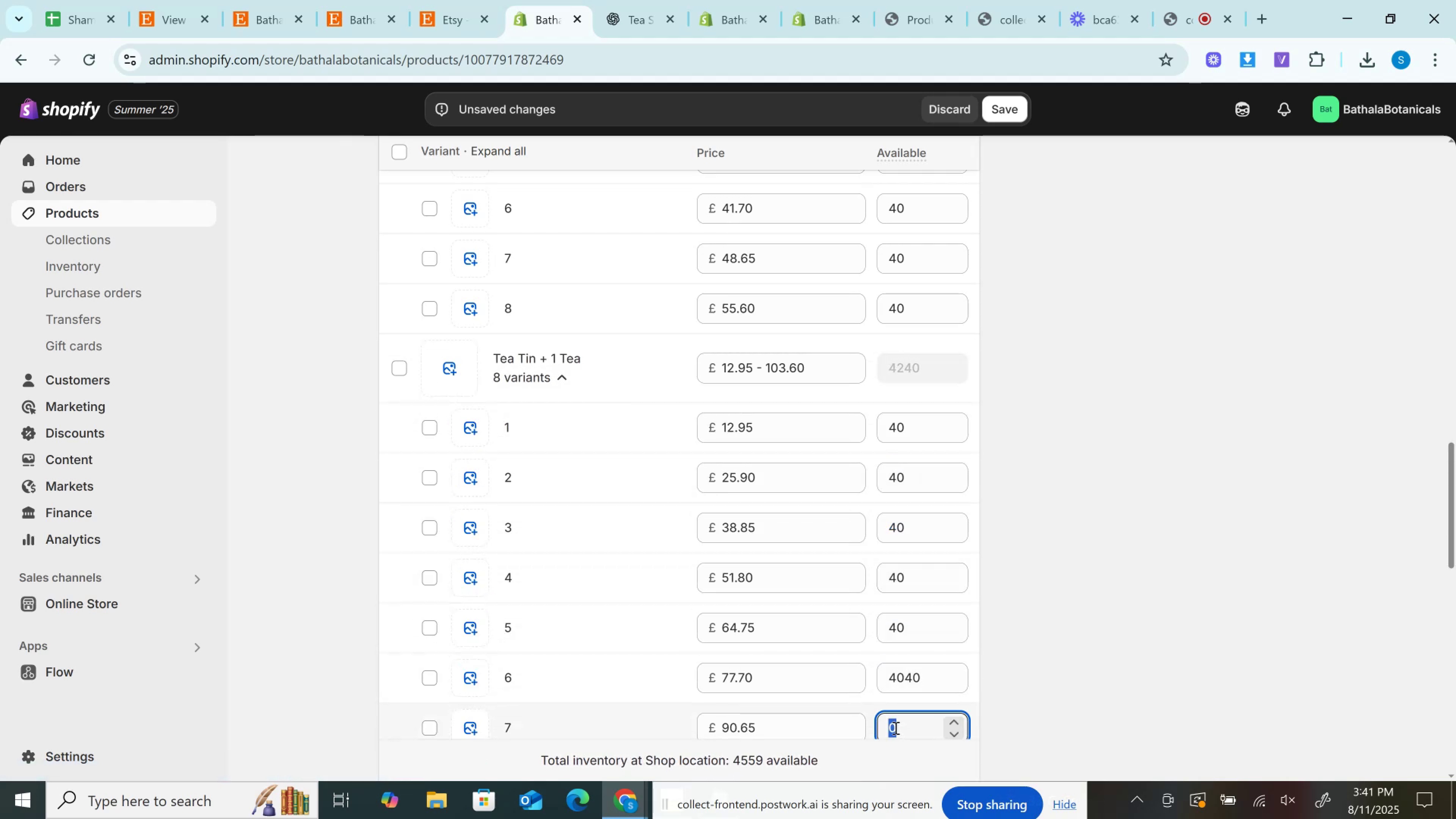 
key(Control+V)
 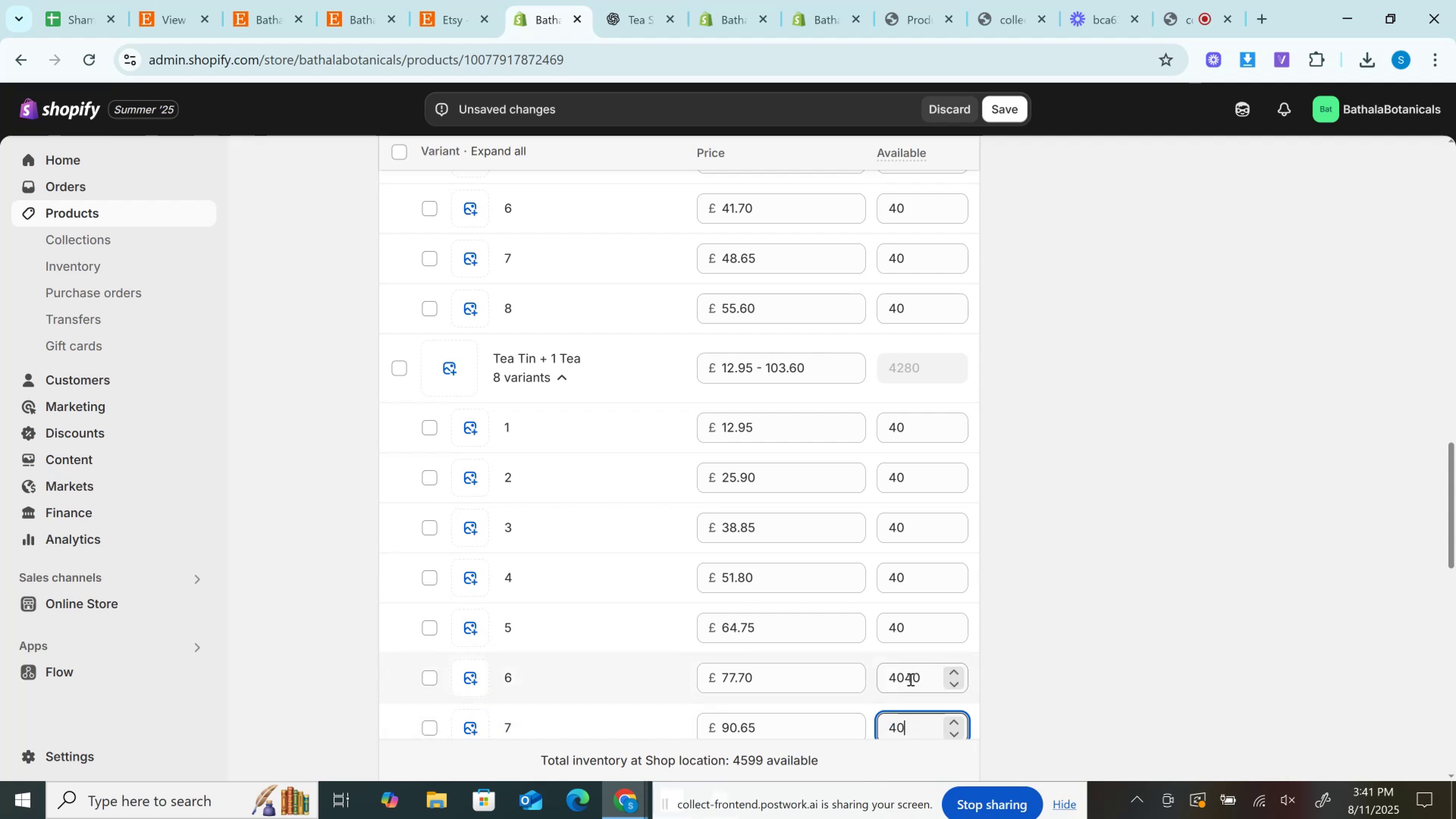 
left_click([910, 679])
 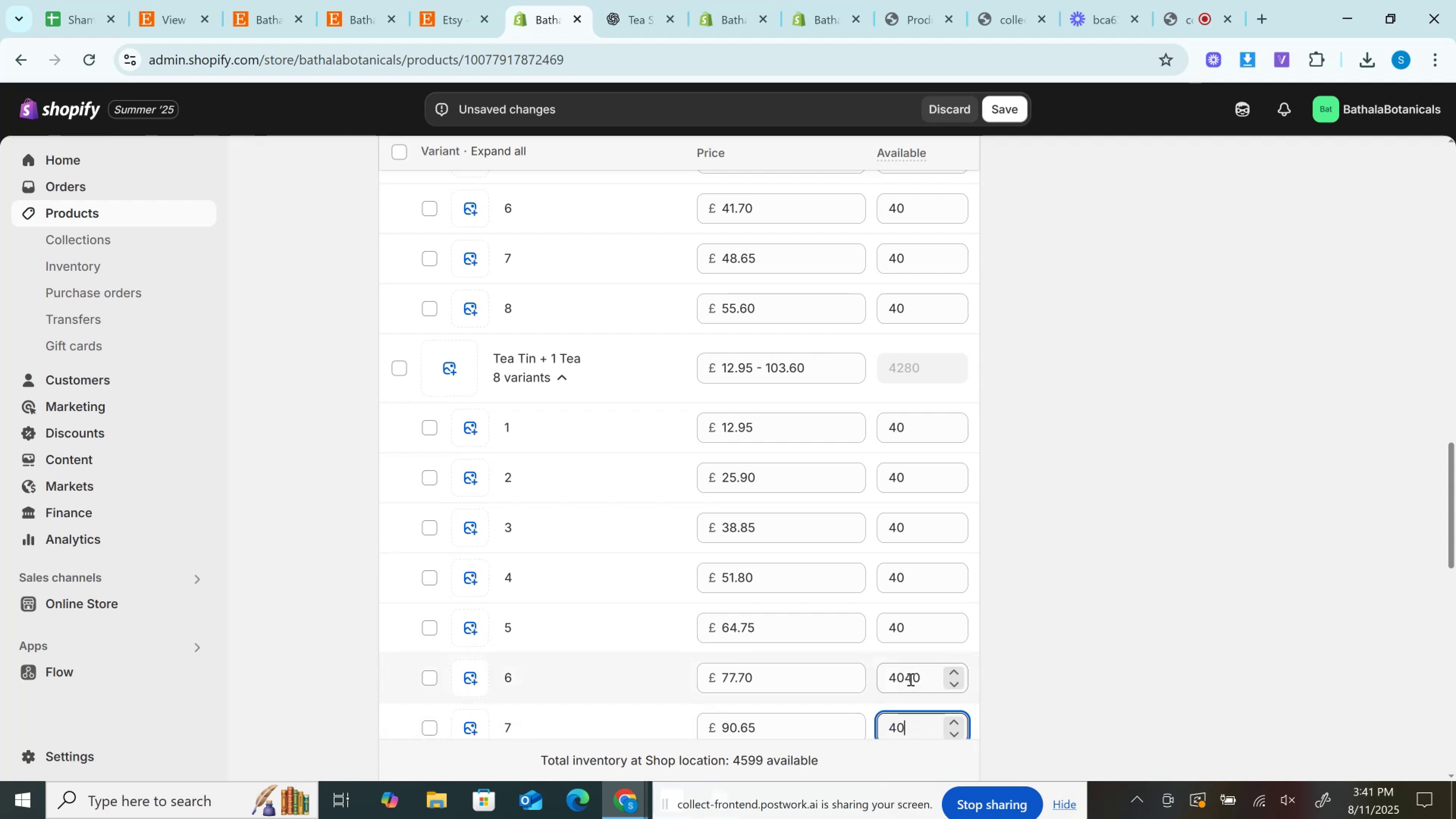 
key(Control+V)
 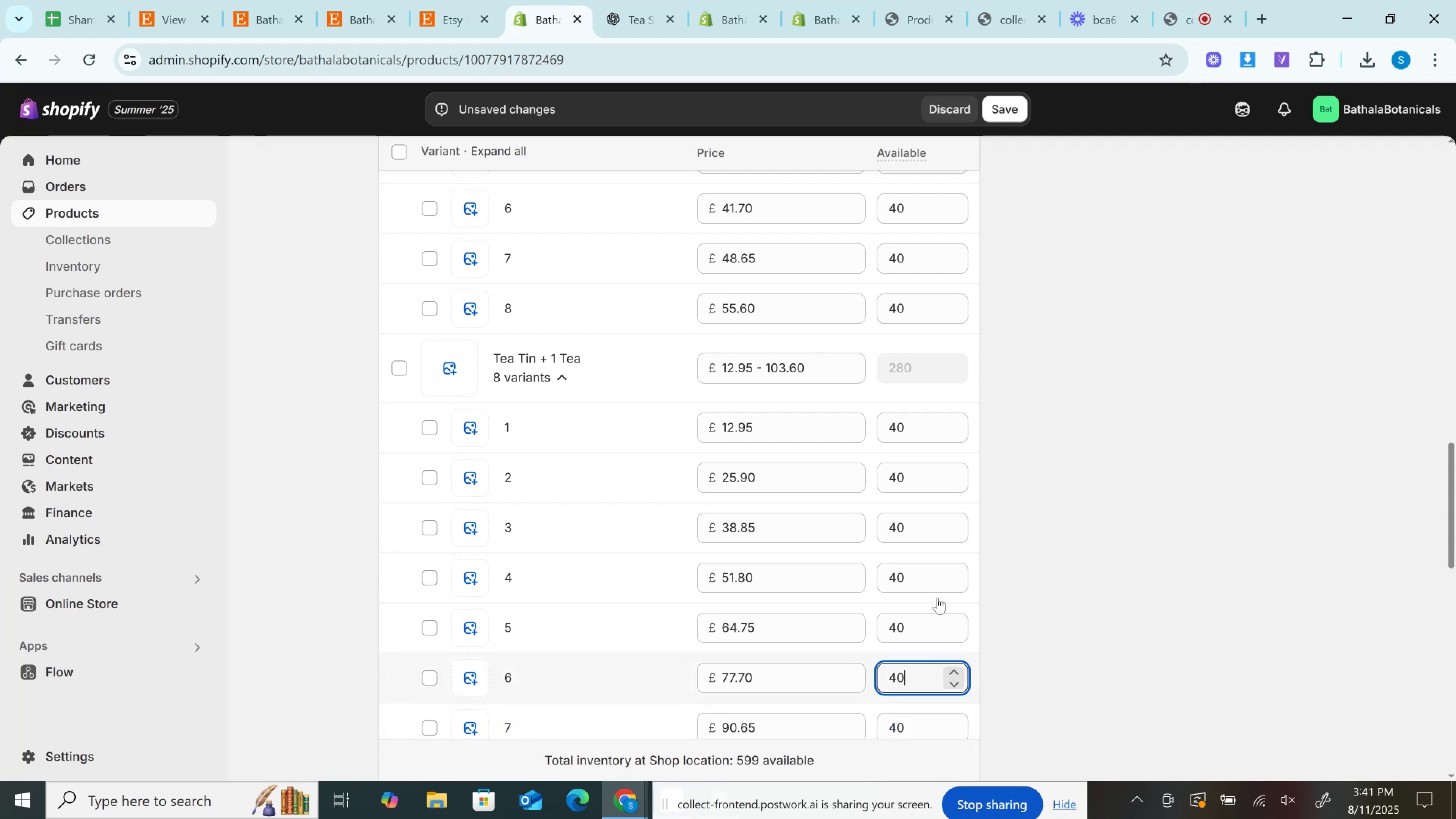 
scroll: coordinate [1052, 497], scroll_direction: down, amount: 3.0
 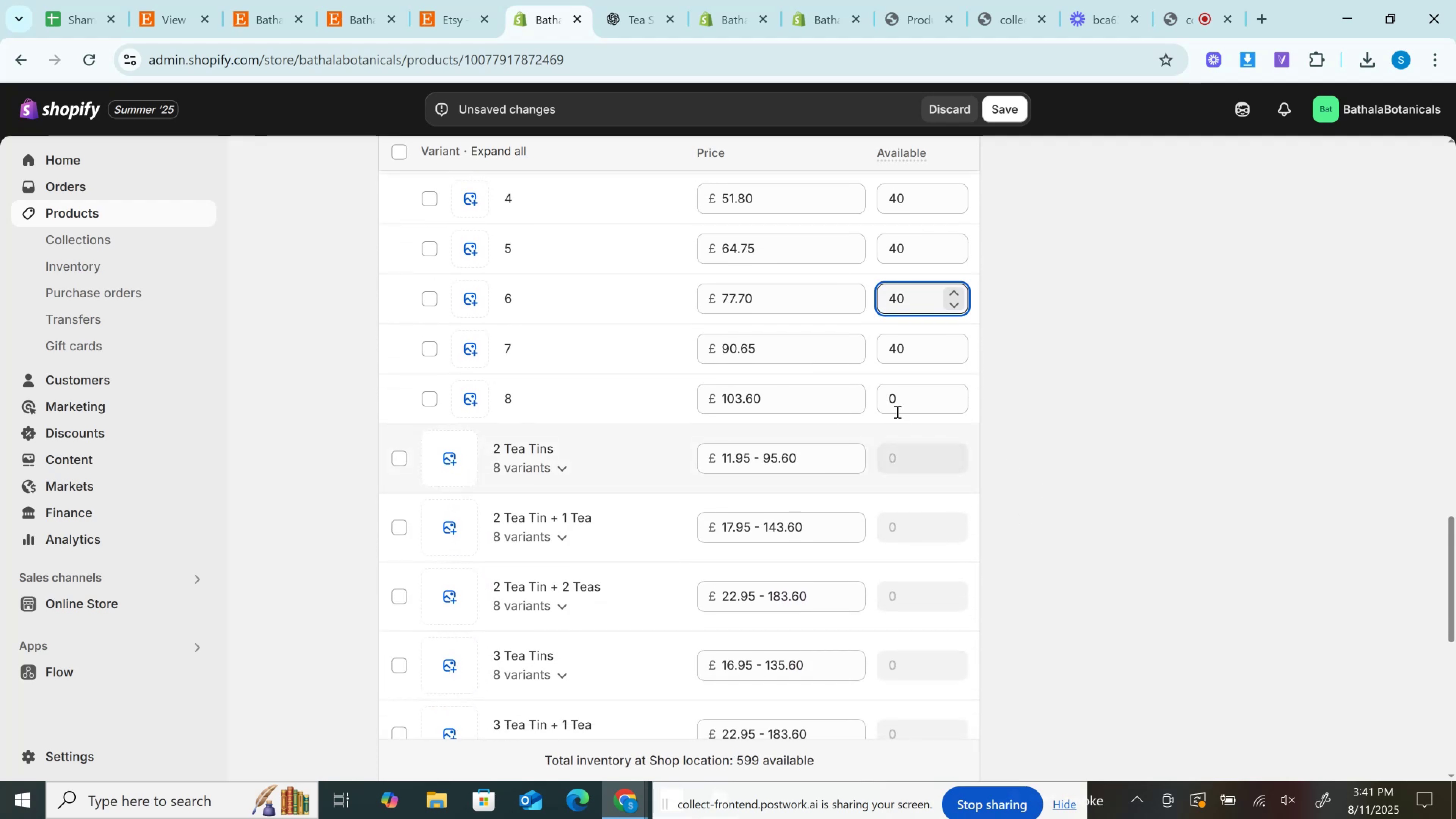 
left_click([909, 405])
 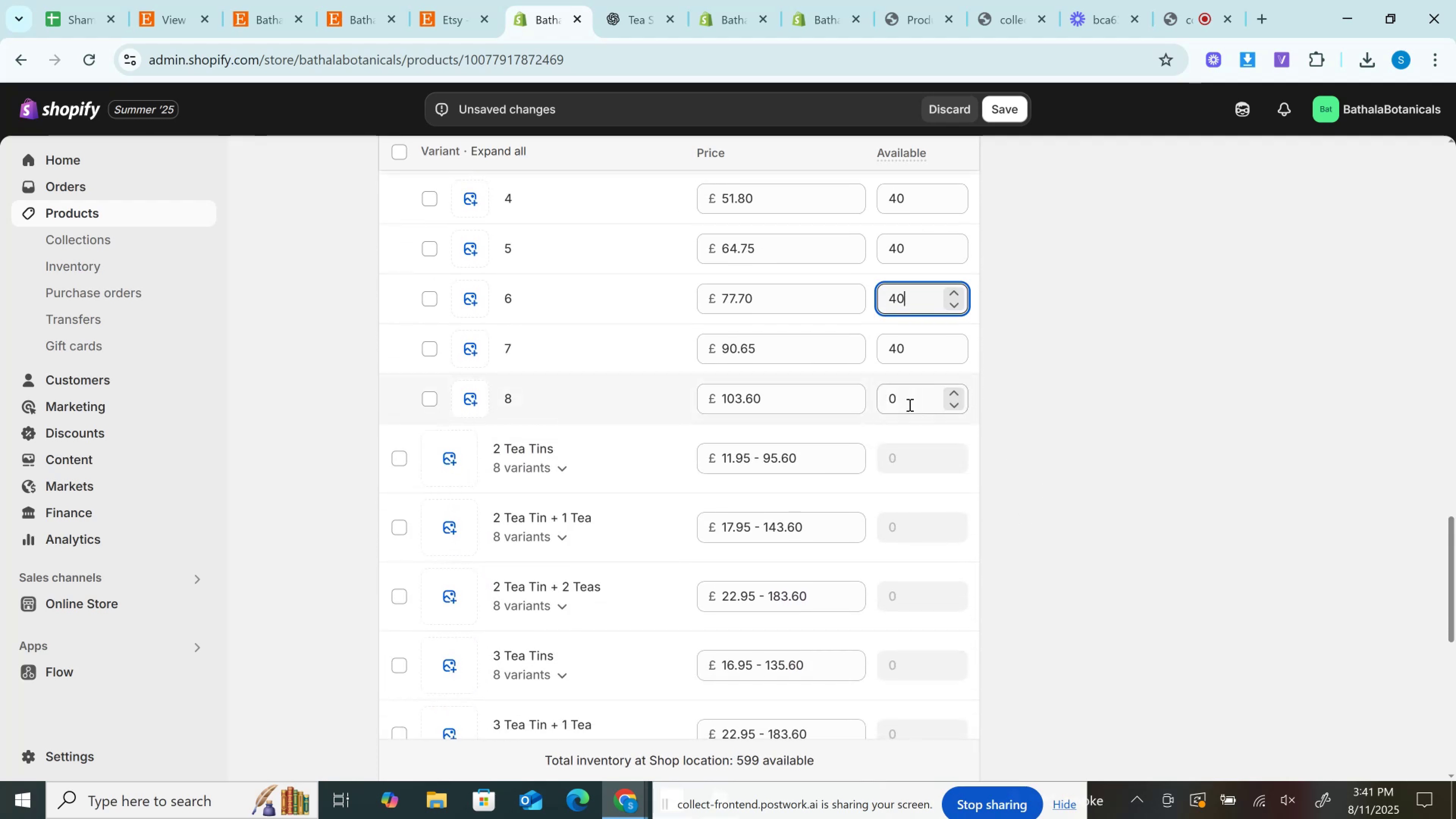 
key(Control+V)
 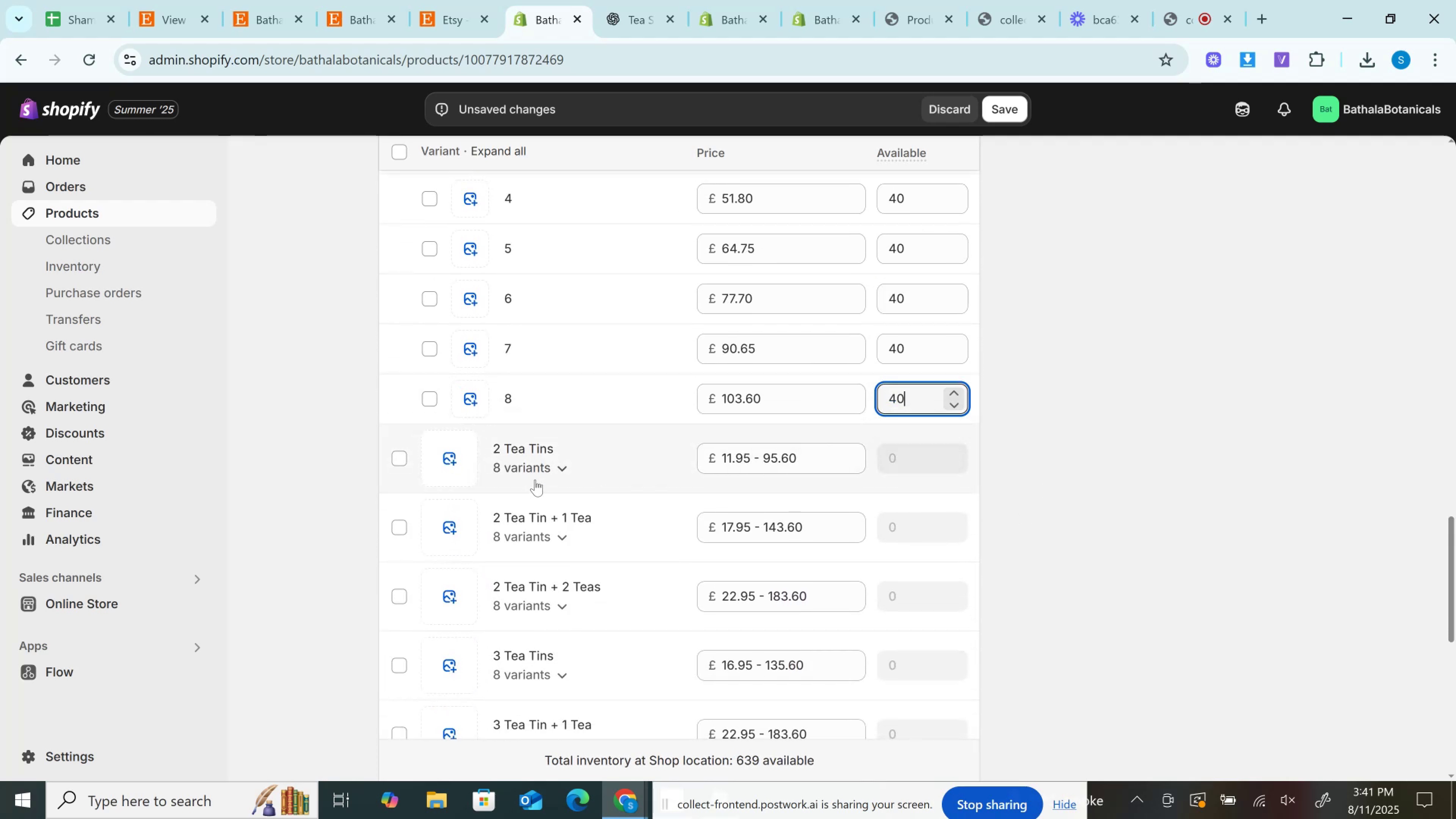 
left_click([552, 470])
 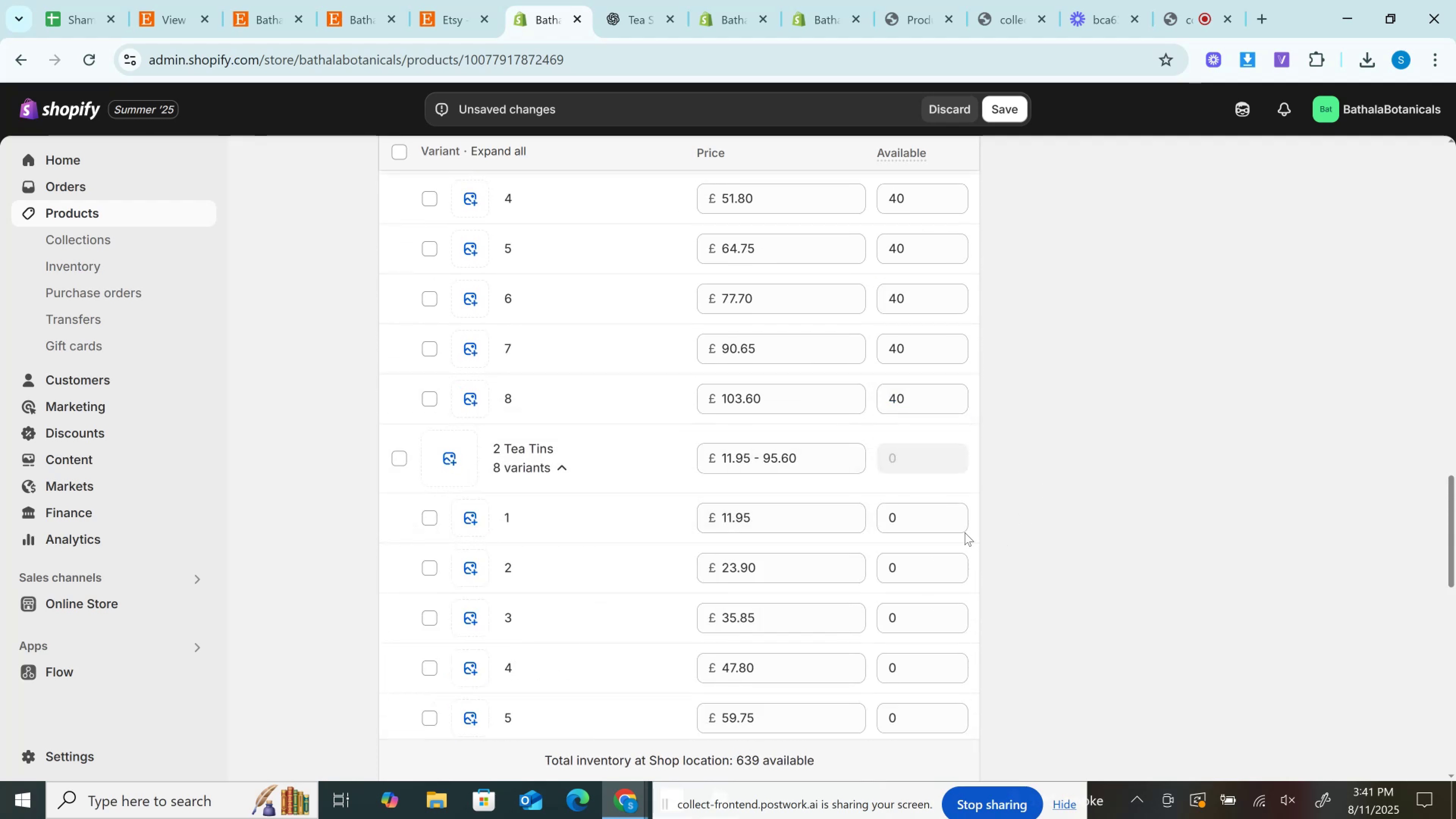 
left_click([889, 521])
 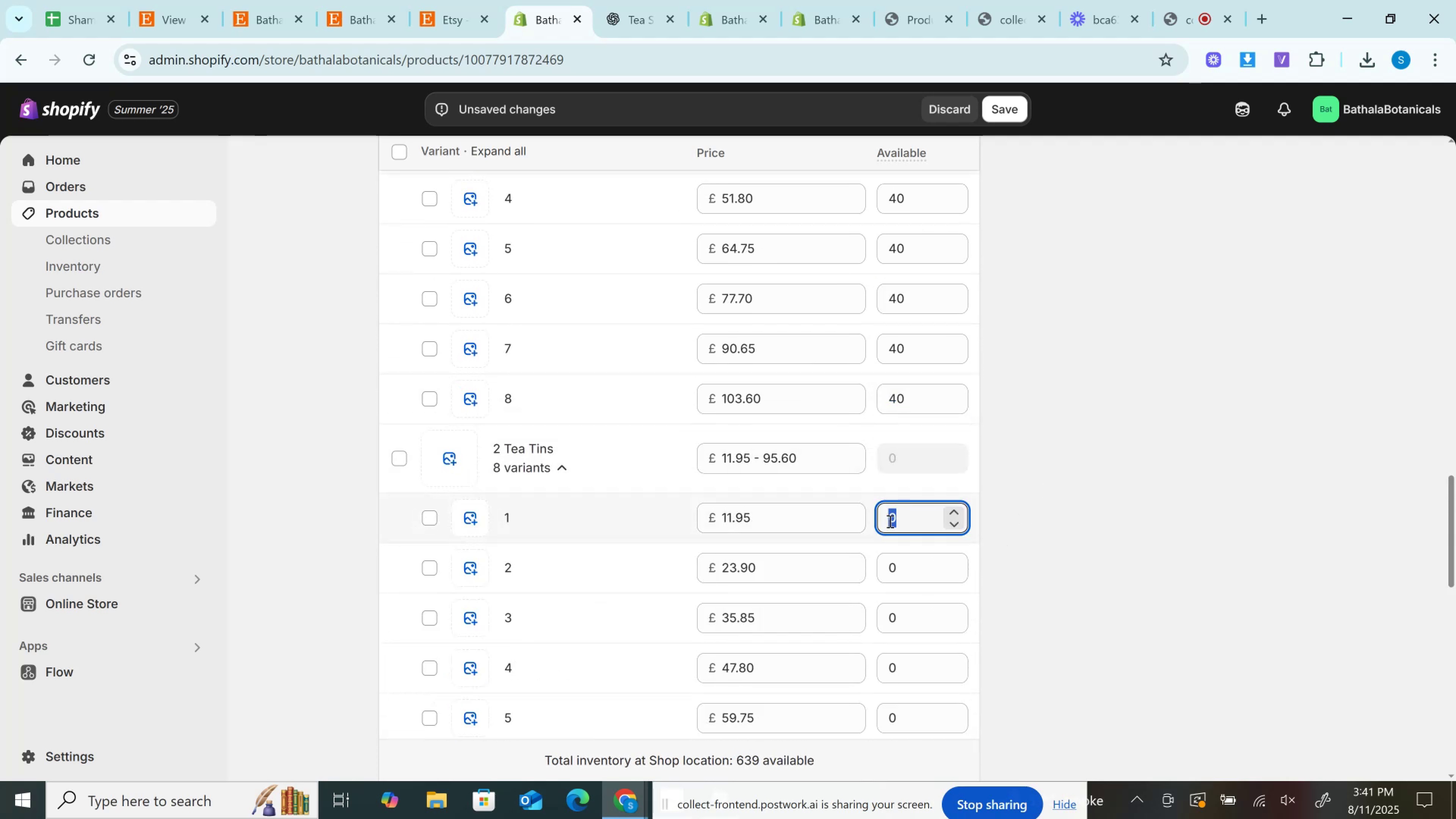 
key(Control+A)
 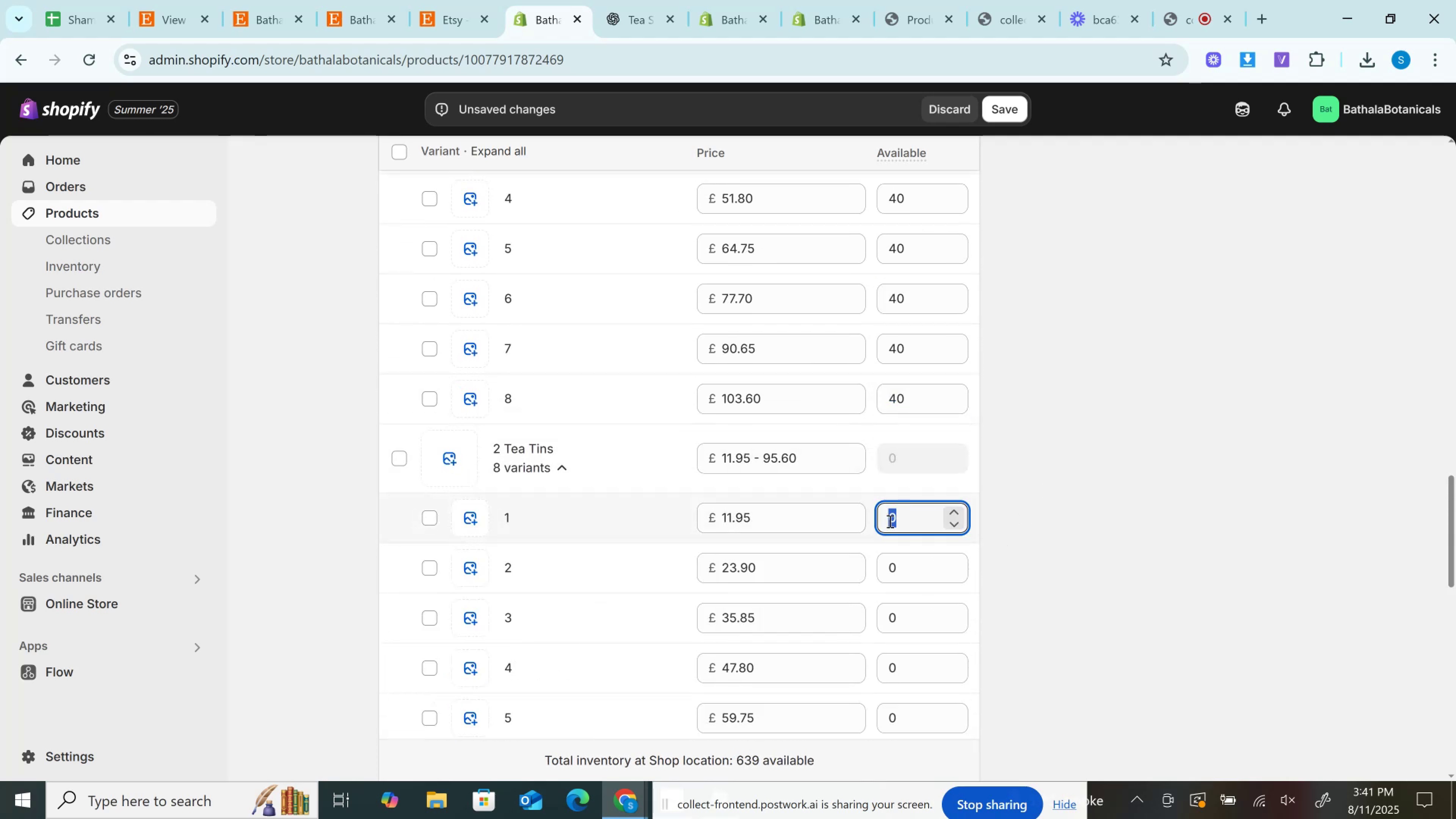 
key(Control+V)
 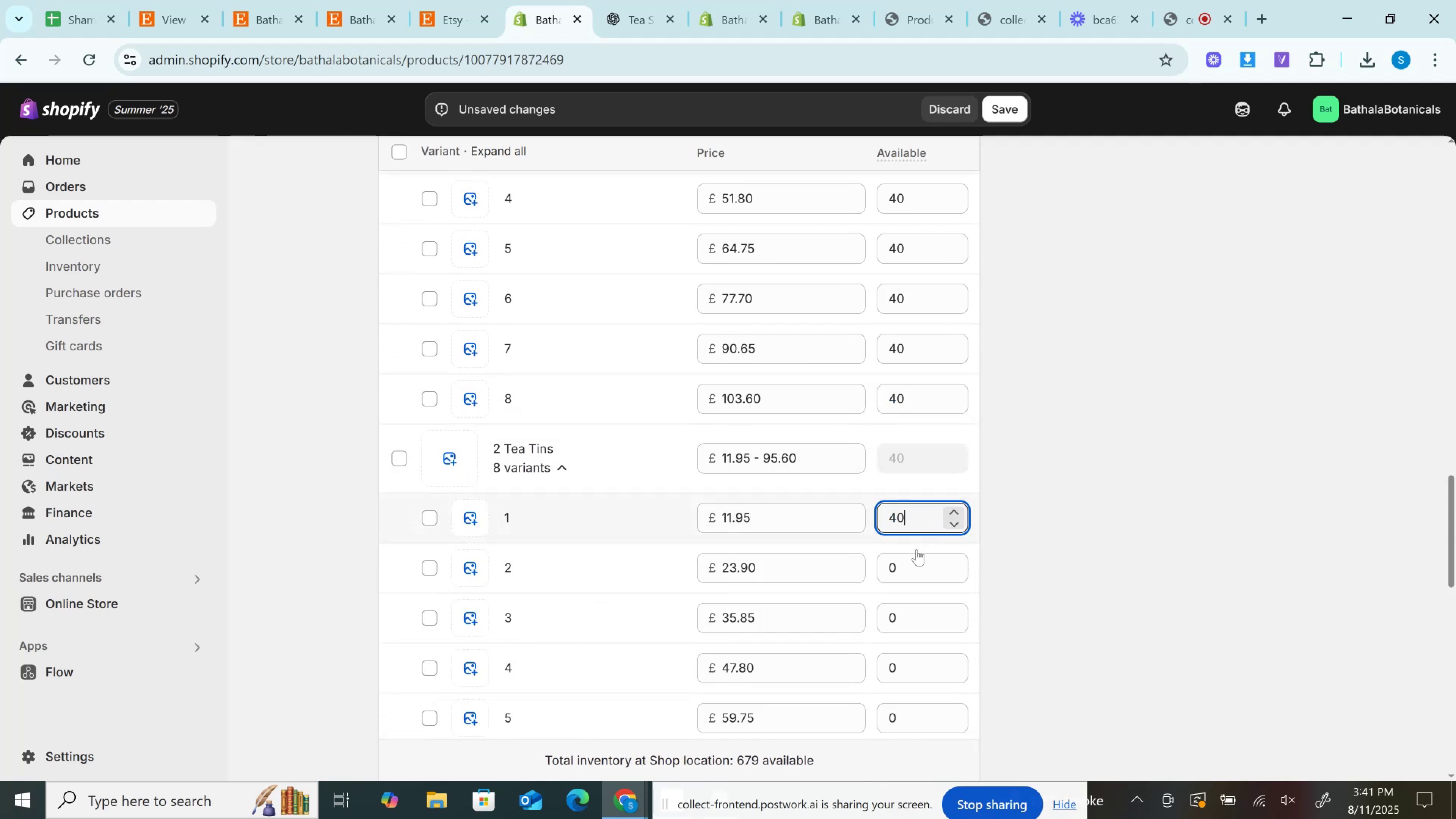 
left_click([916, 553])
 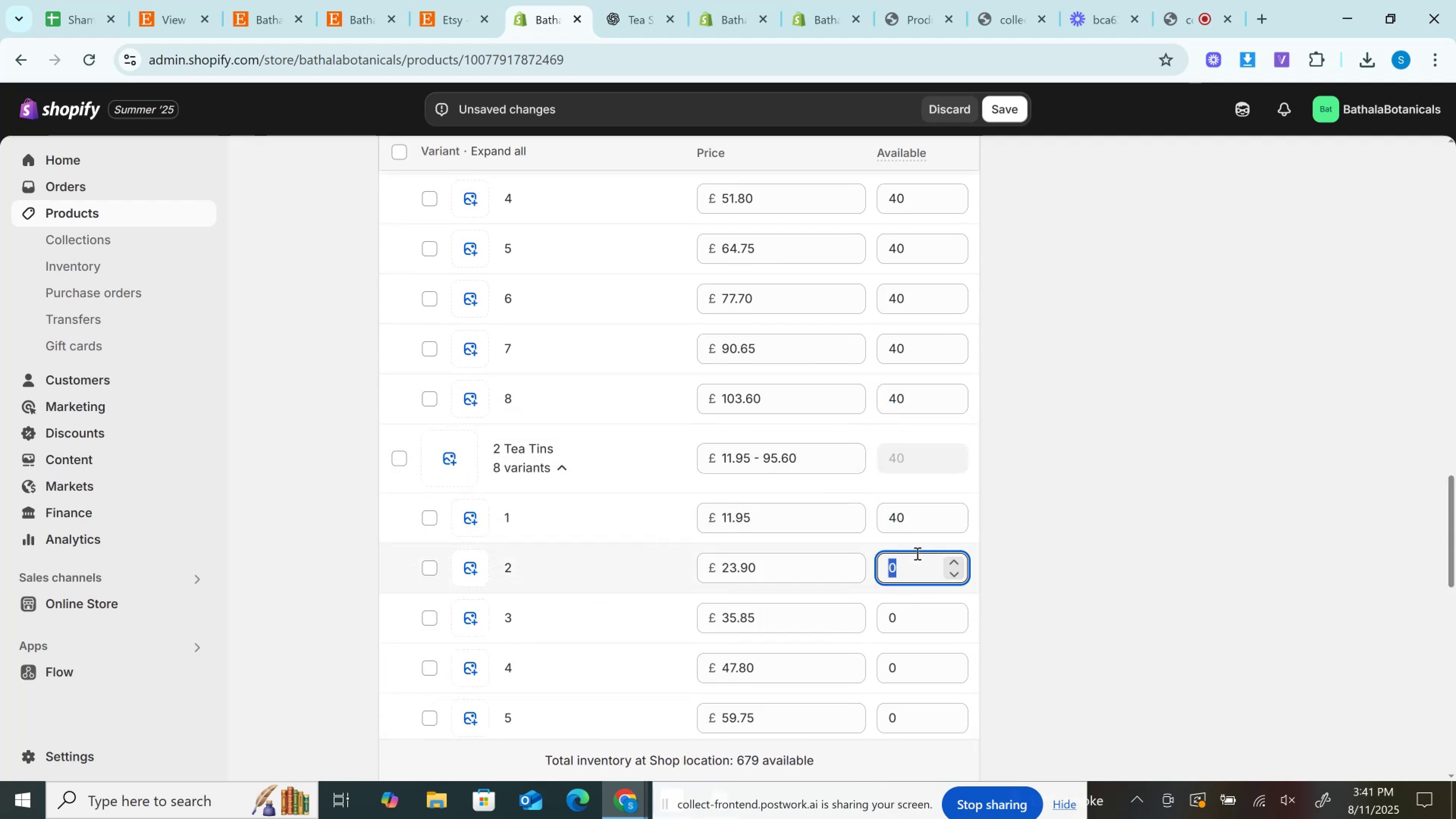 
key(Control+V)
 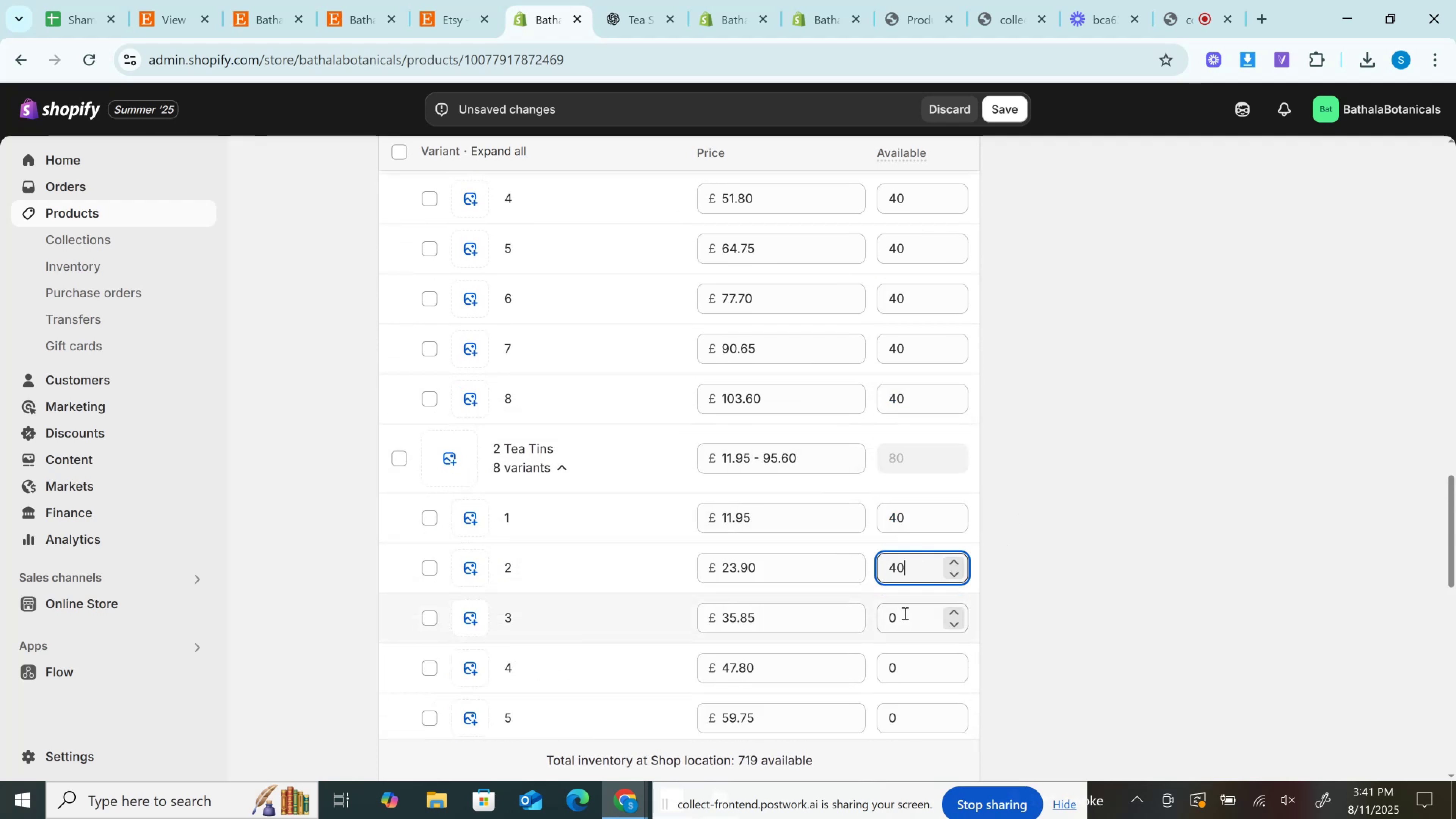 
left_click([904, 613])
 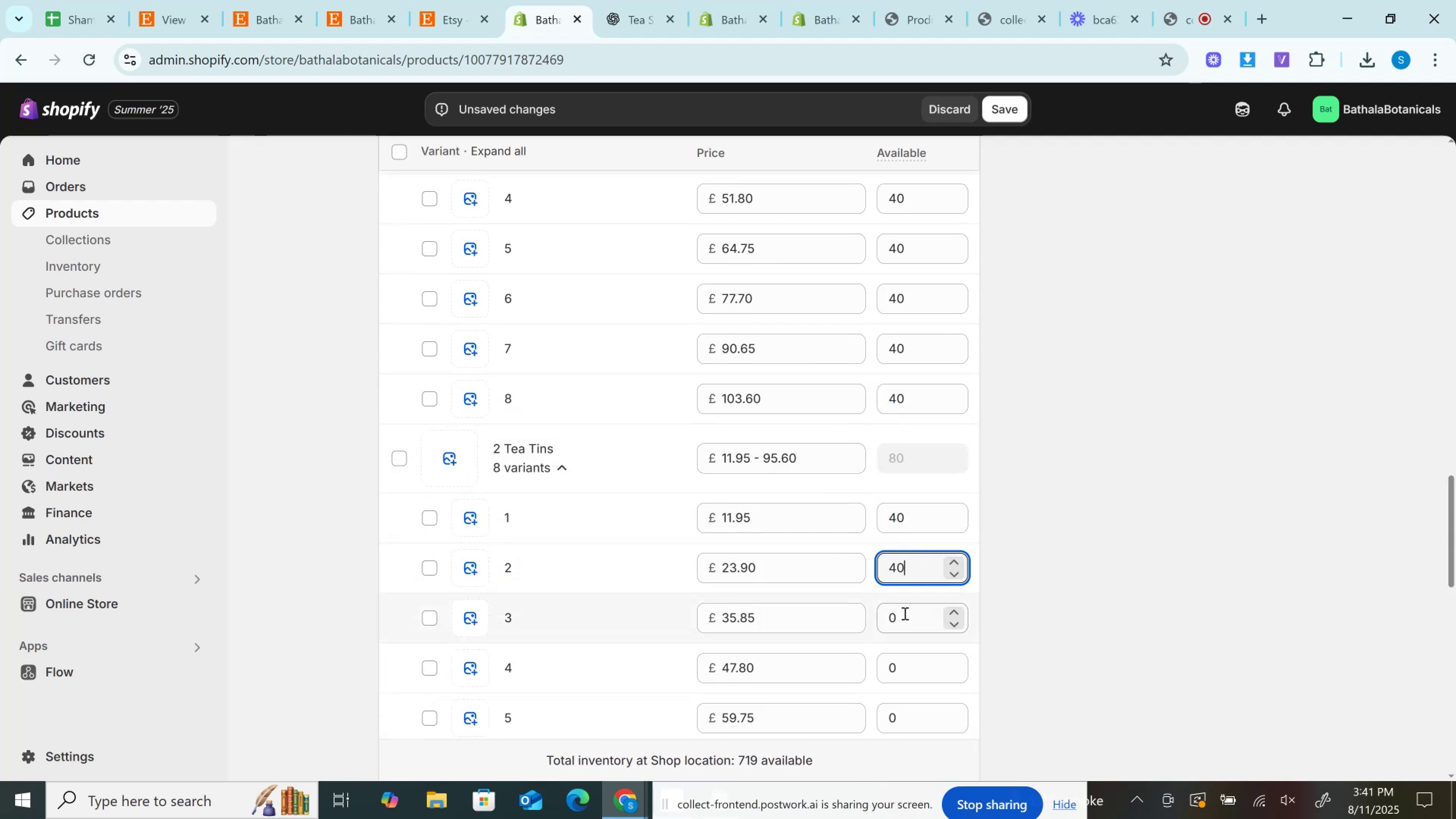 
key(Control+V)
 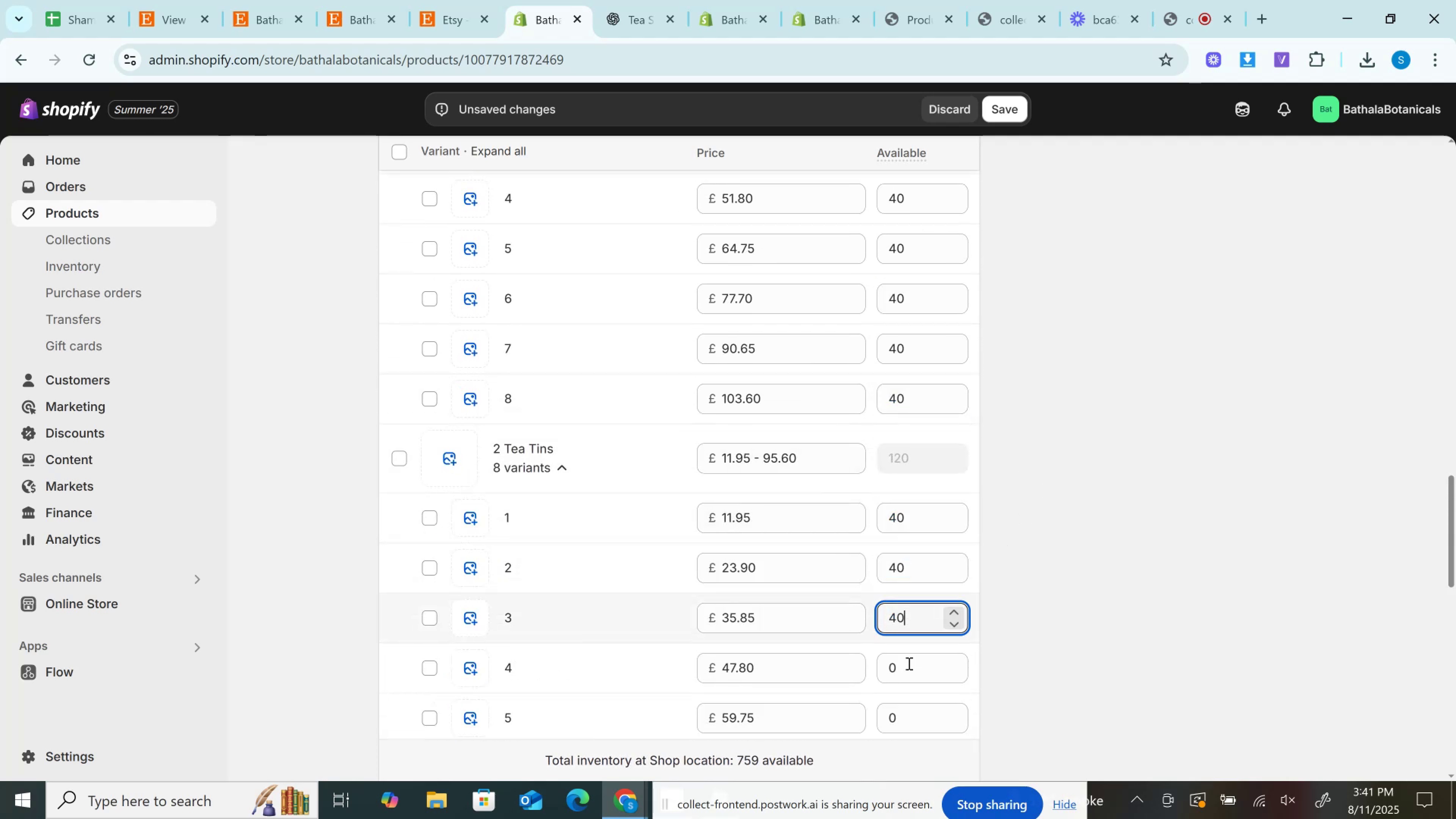 
left_click([908, 663])
 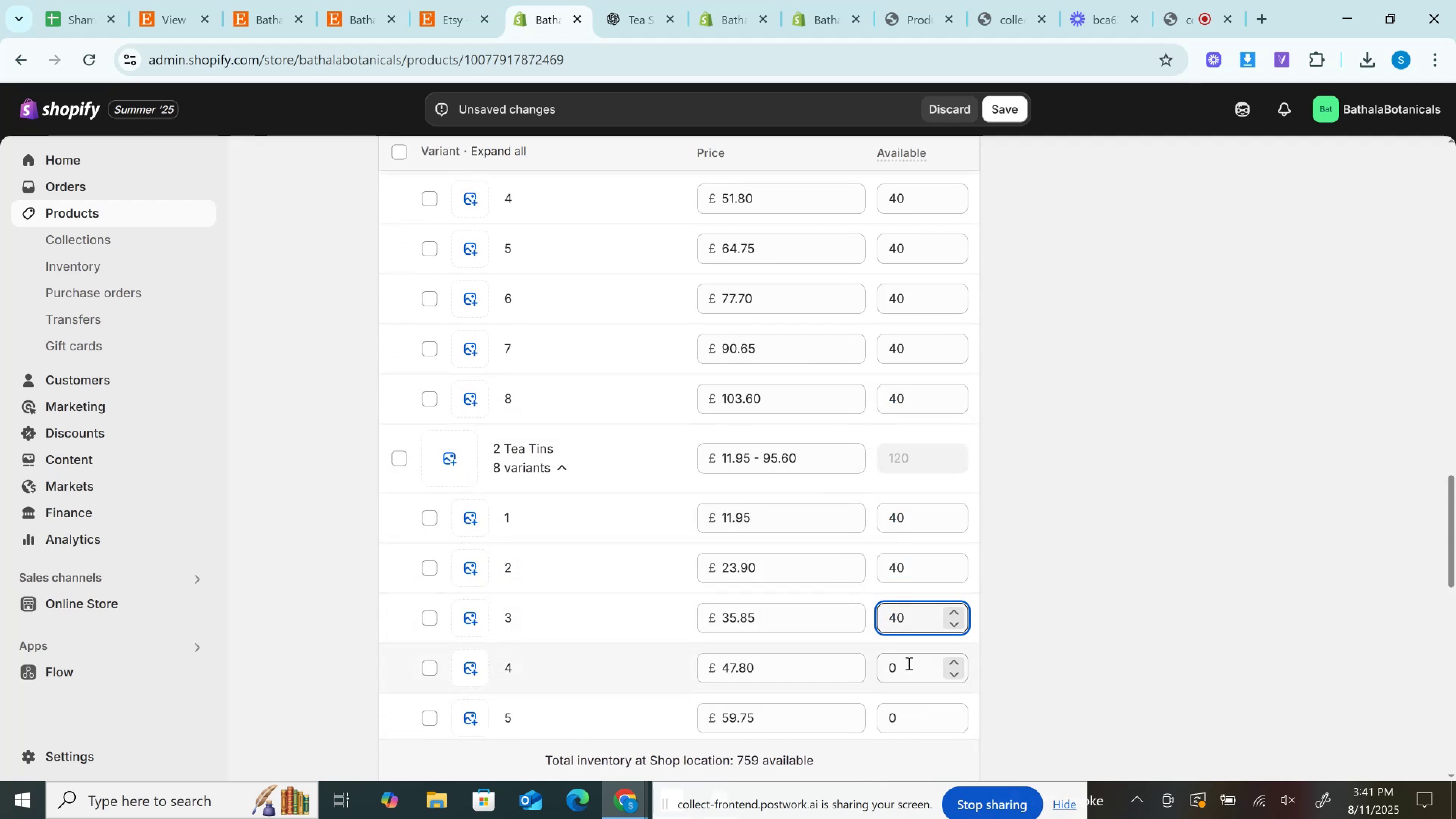 
key(Control+V)
 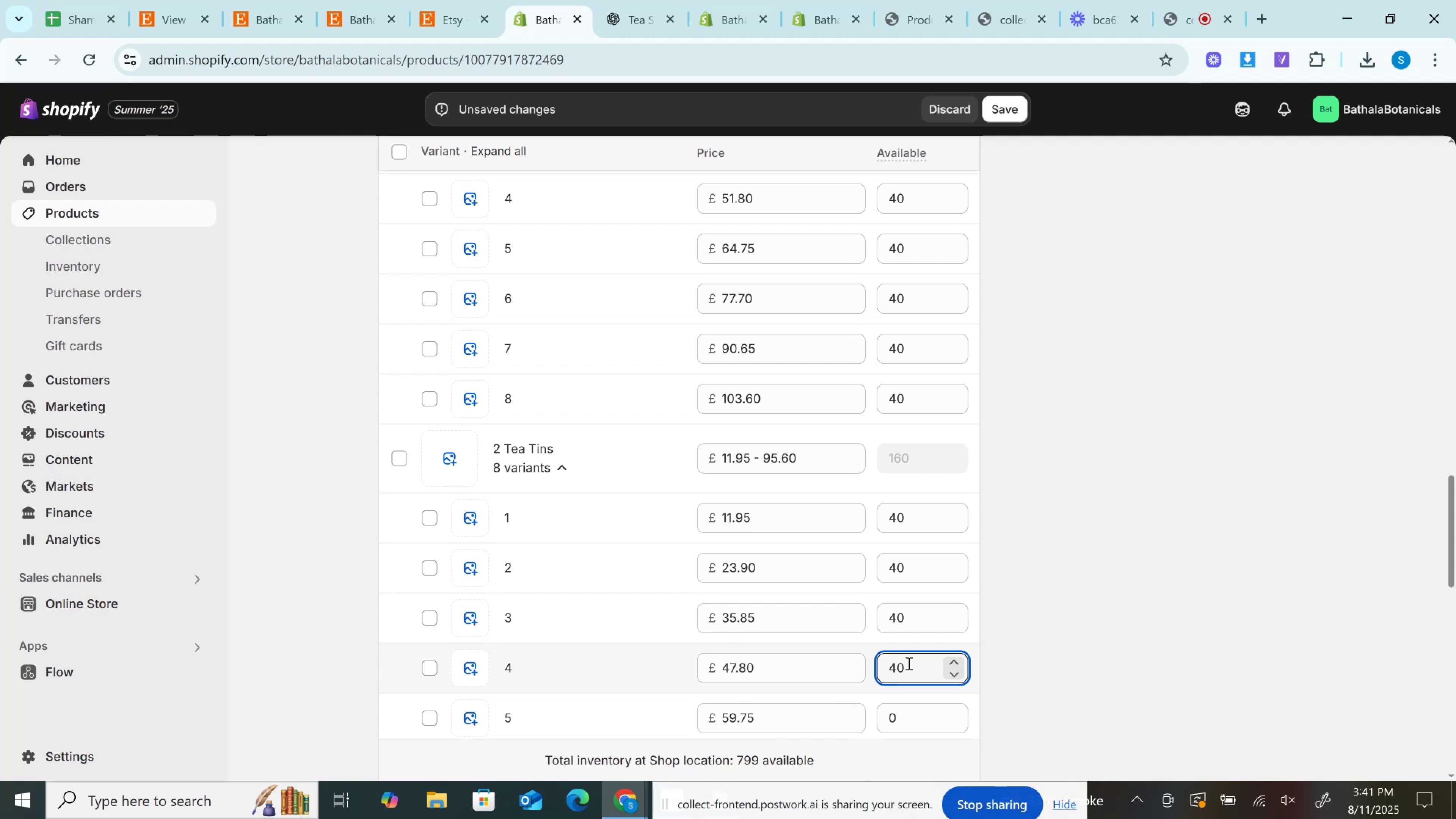 
scroll: coordinate [893, 634], scroll_direction: down, amount: 3.0
 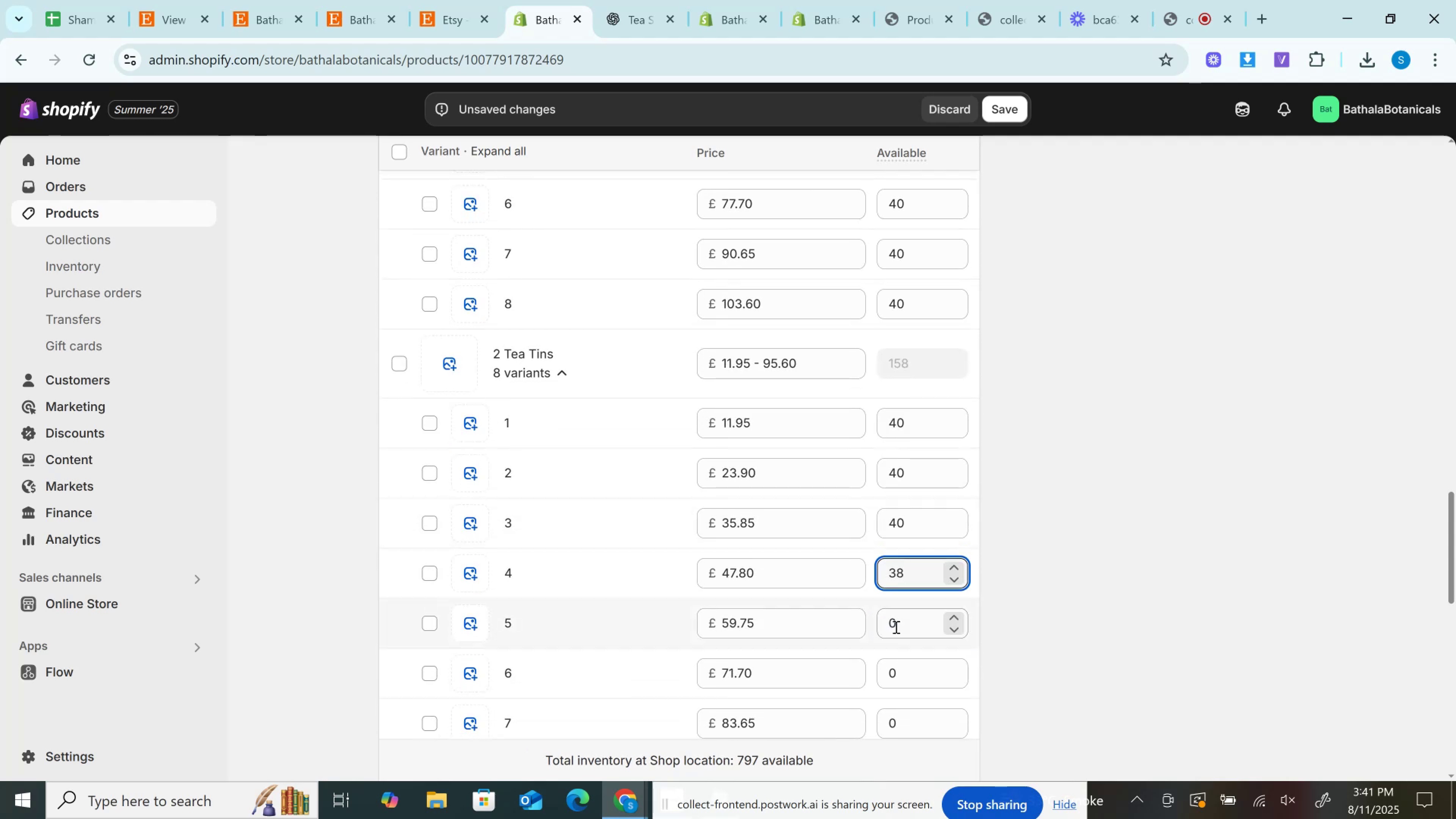 
left_click([895, 627])
 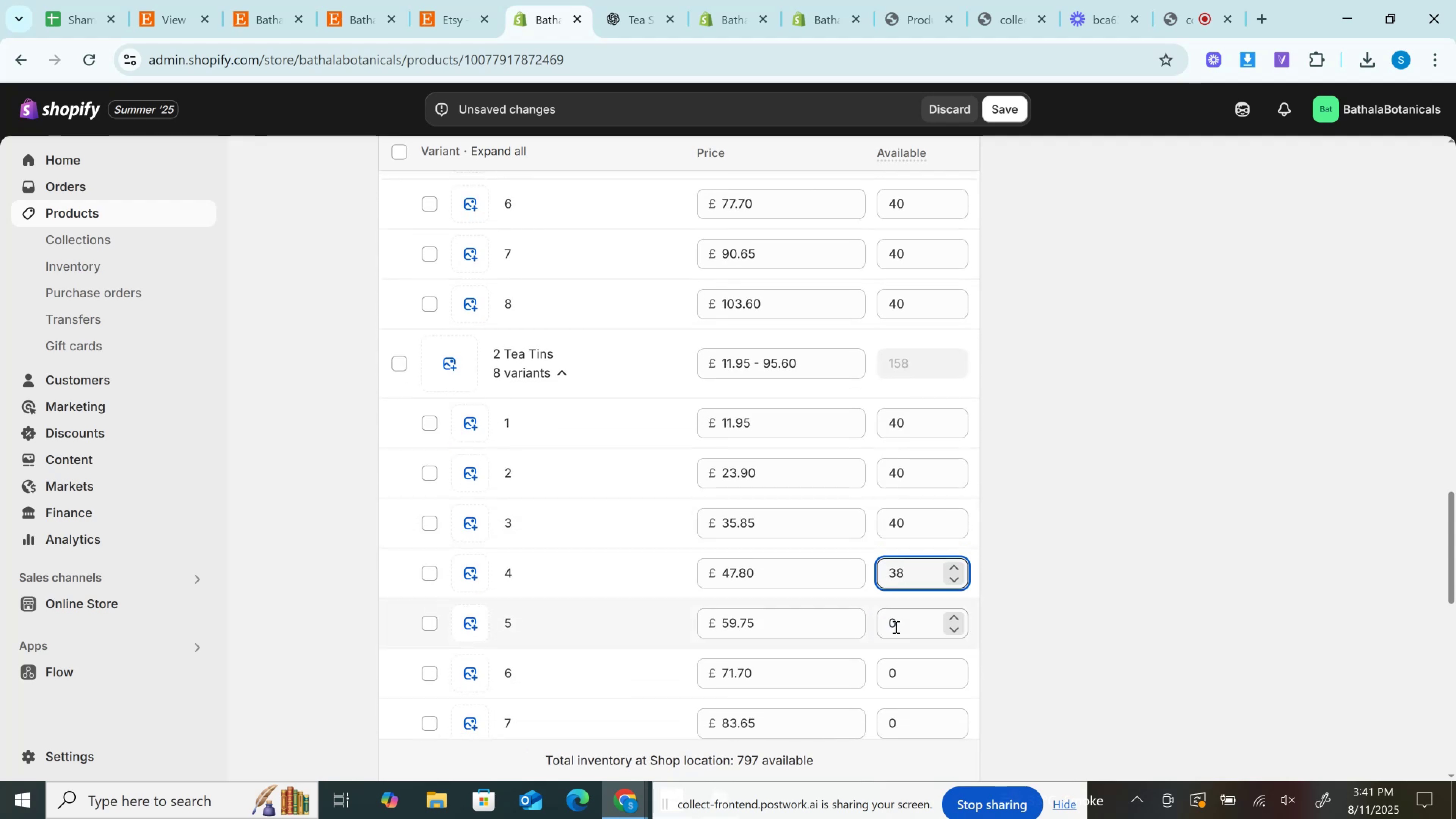 
key(Control+V)
 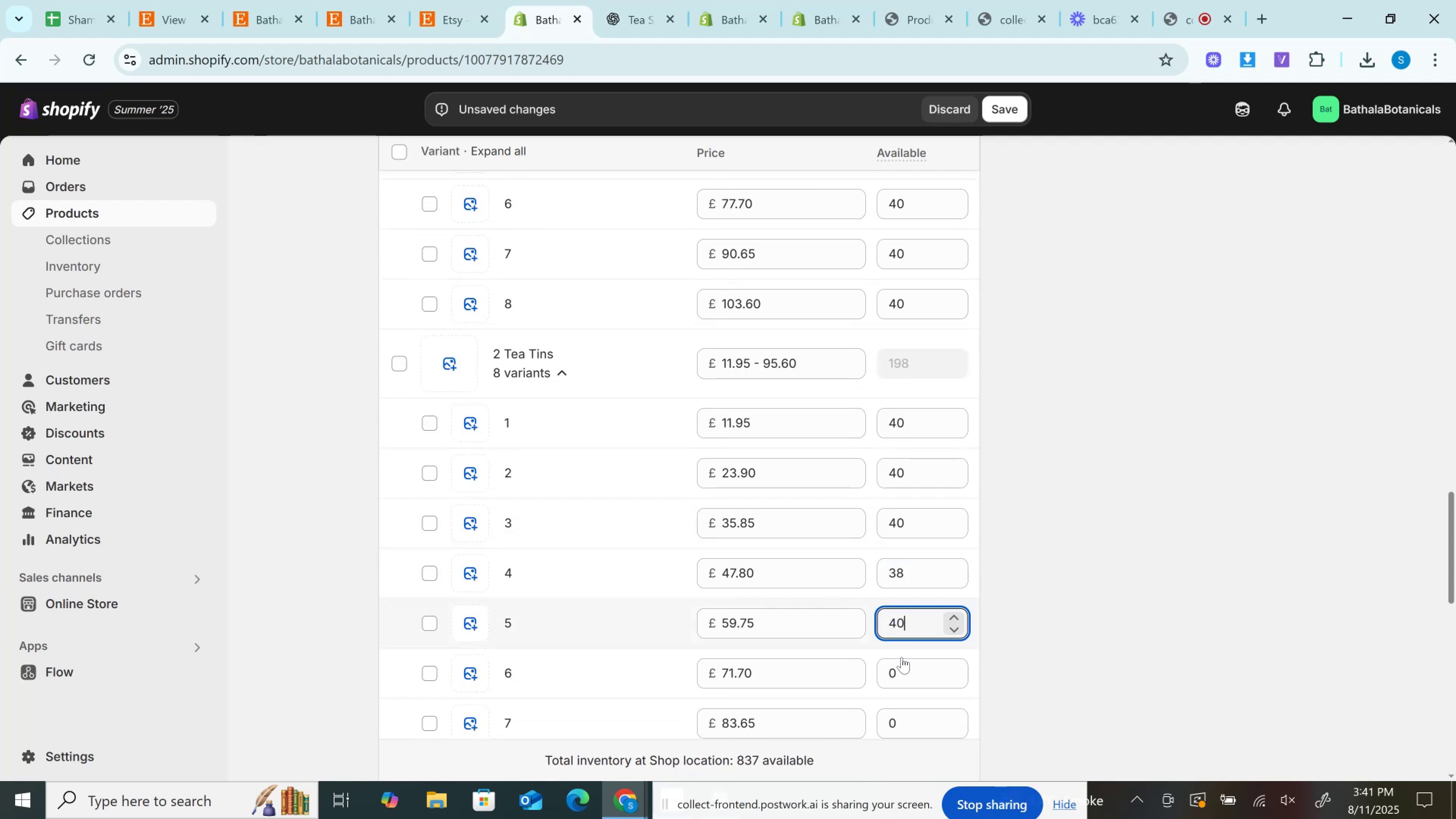 
left_click([902, 673])
 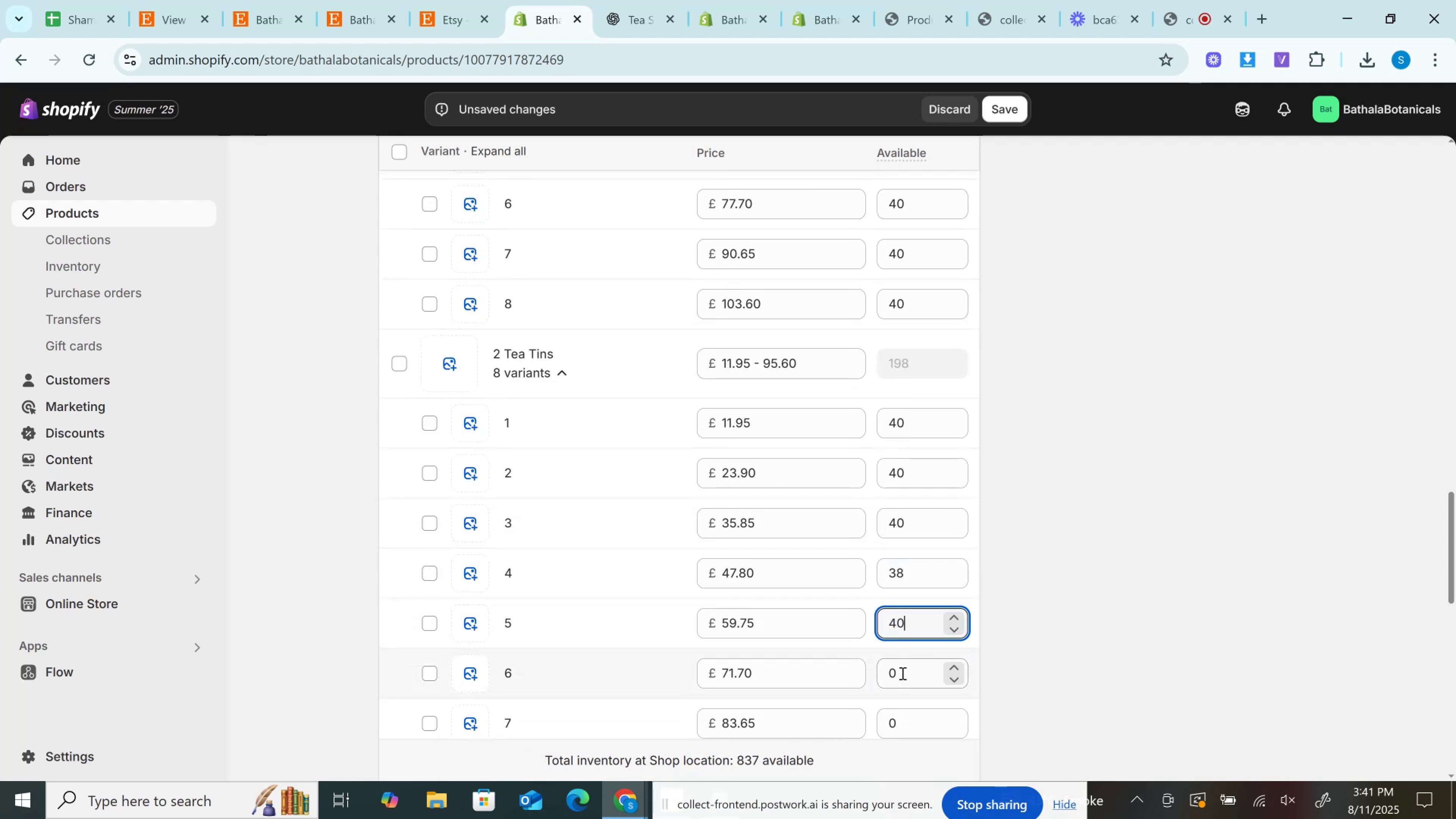 
key(Control+V)
 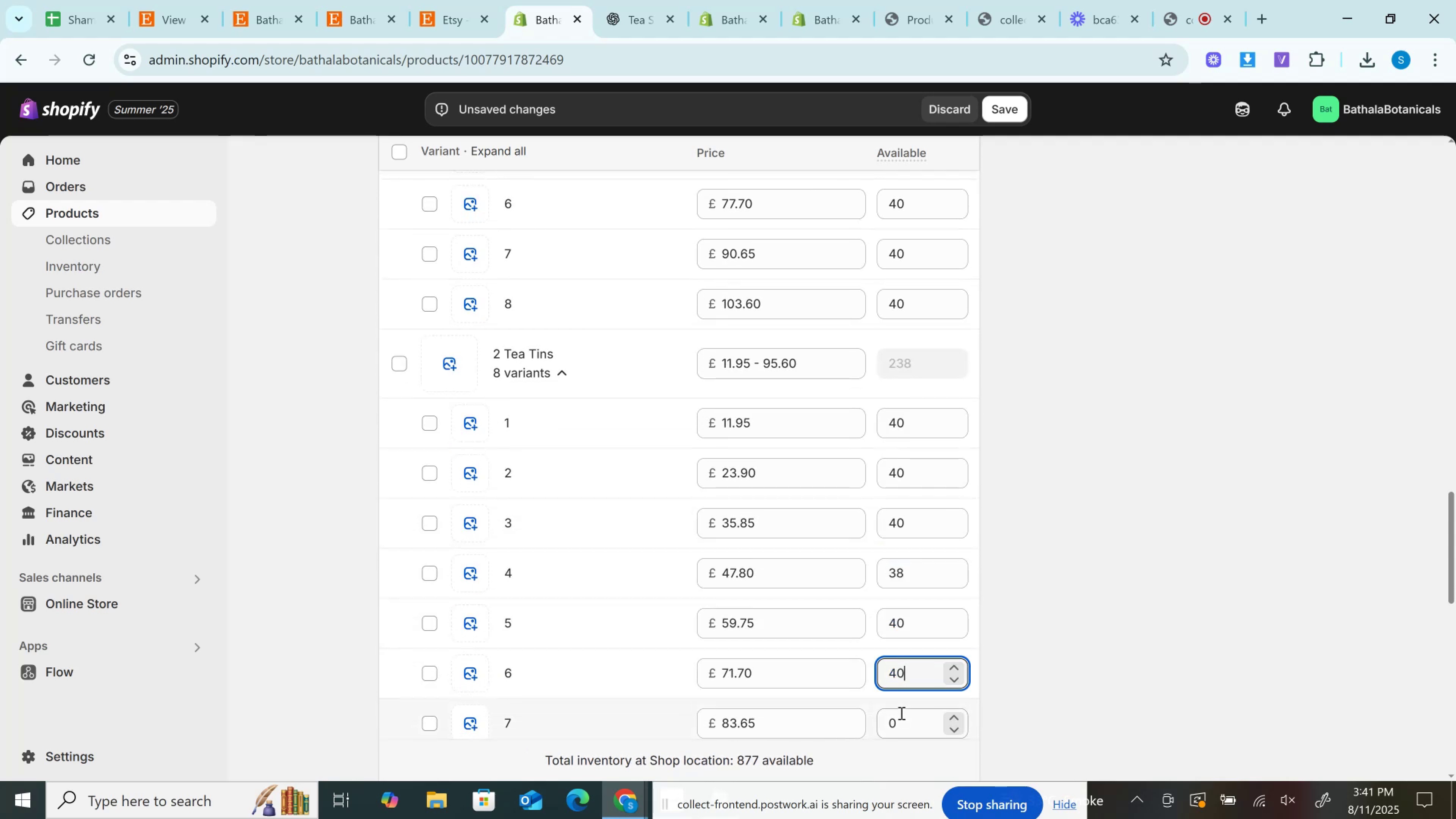 
left_click([901, 713])
 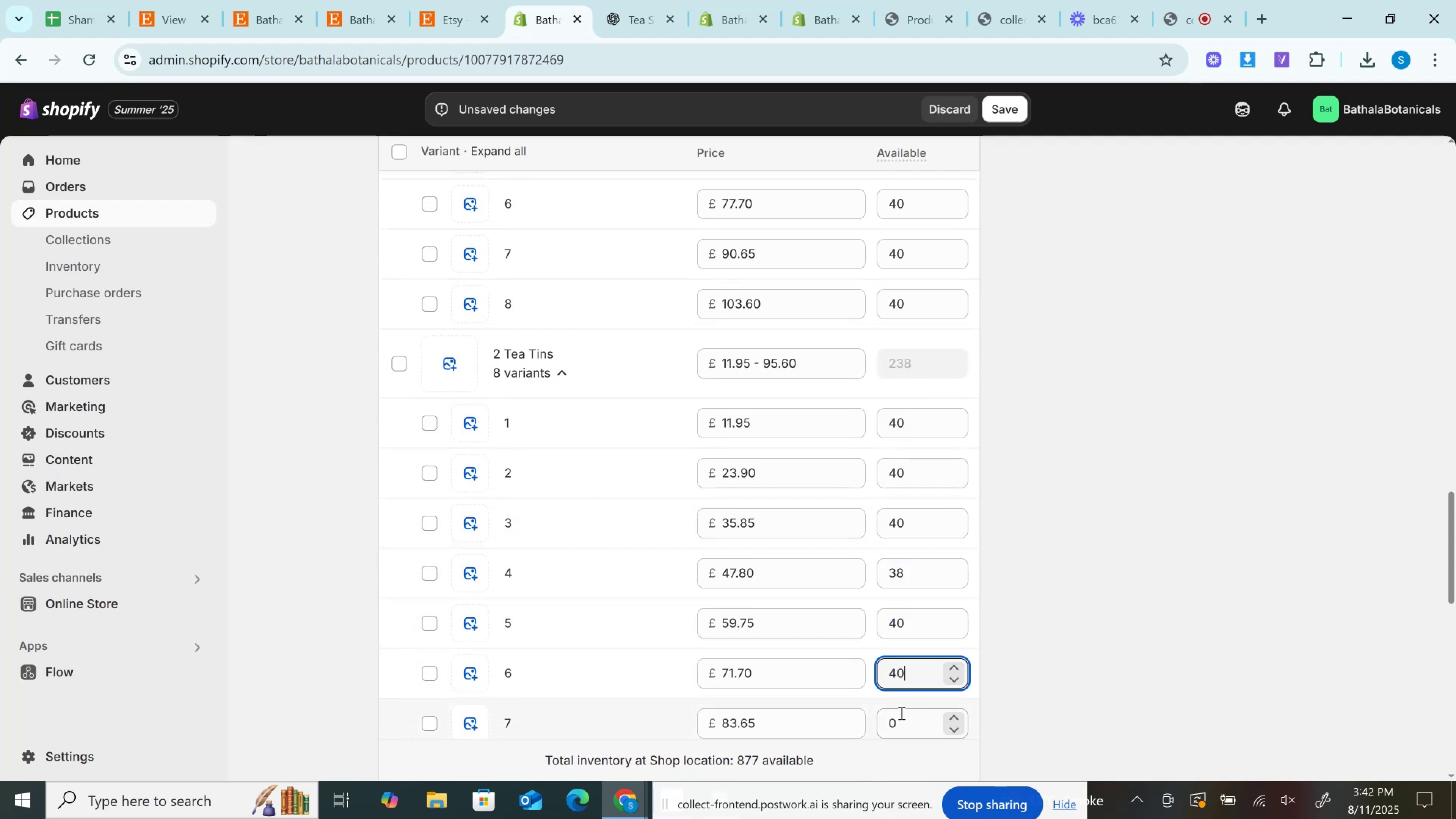 
key(Control+V)
 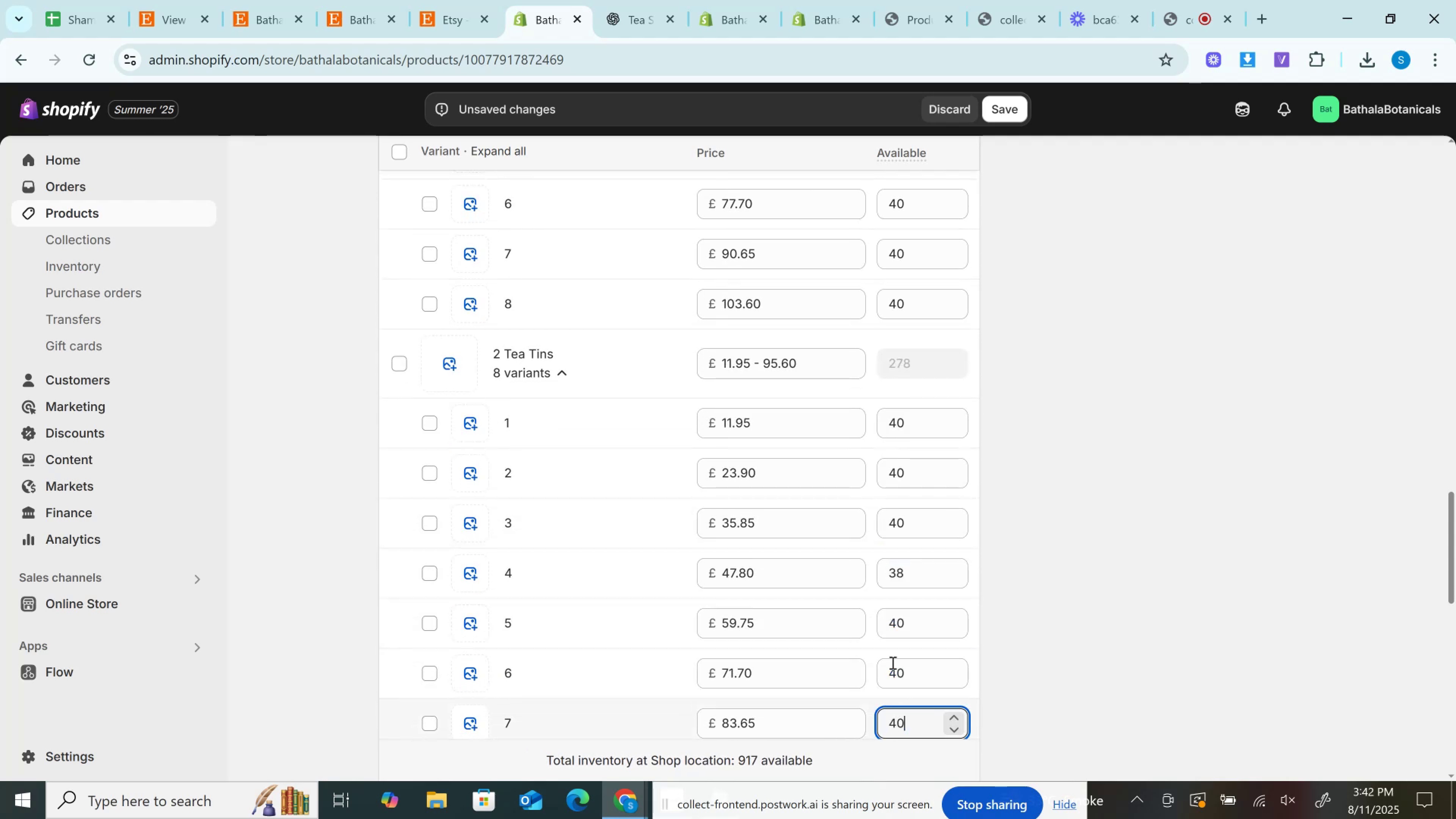 
scroll: coordinate [877, 624], scroll_direction: down, amount: 3.0
 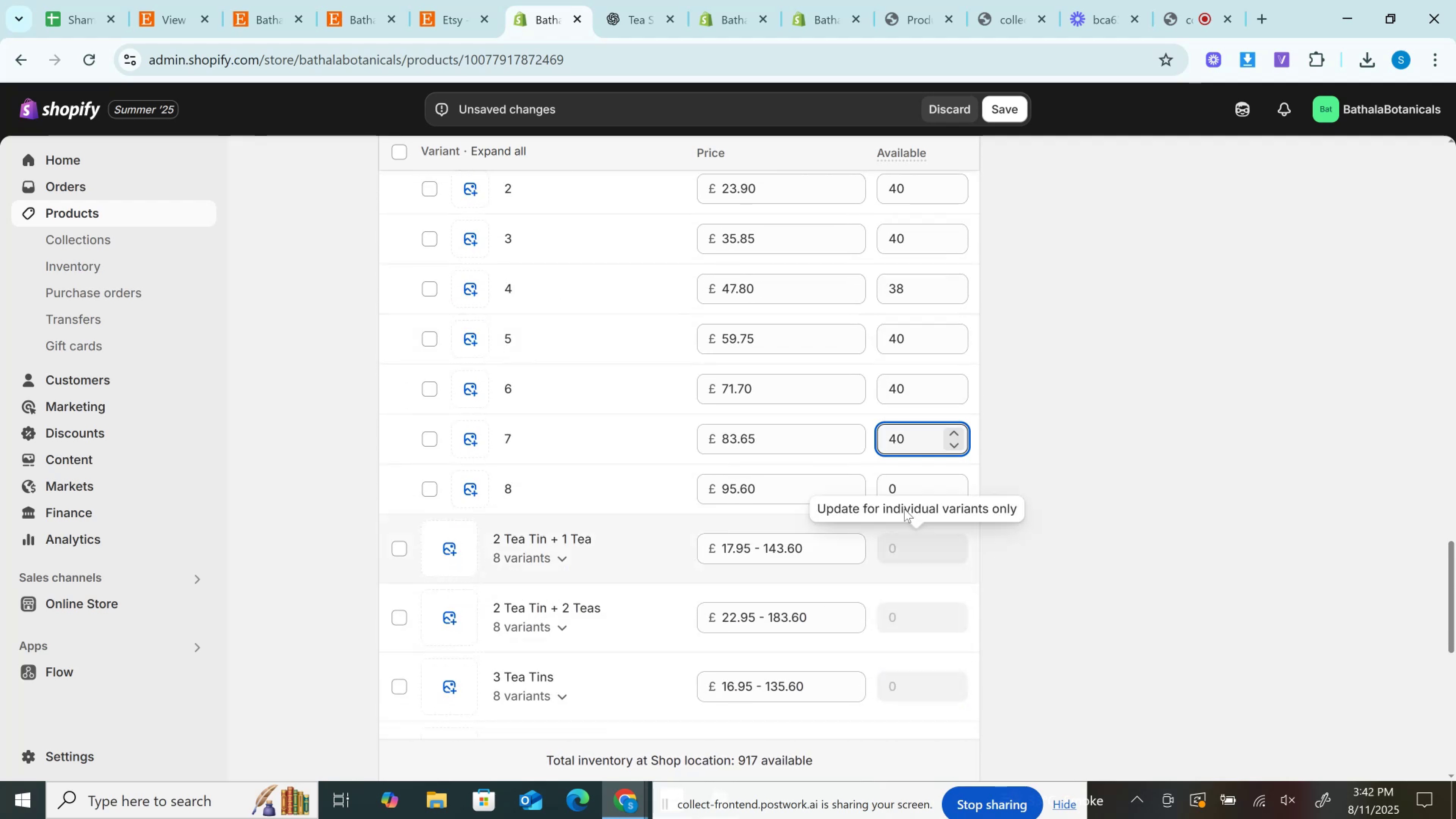 
left_click([904, 494])
 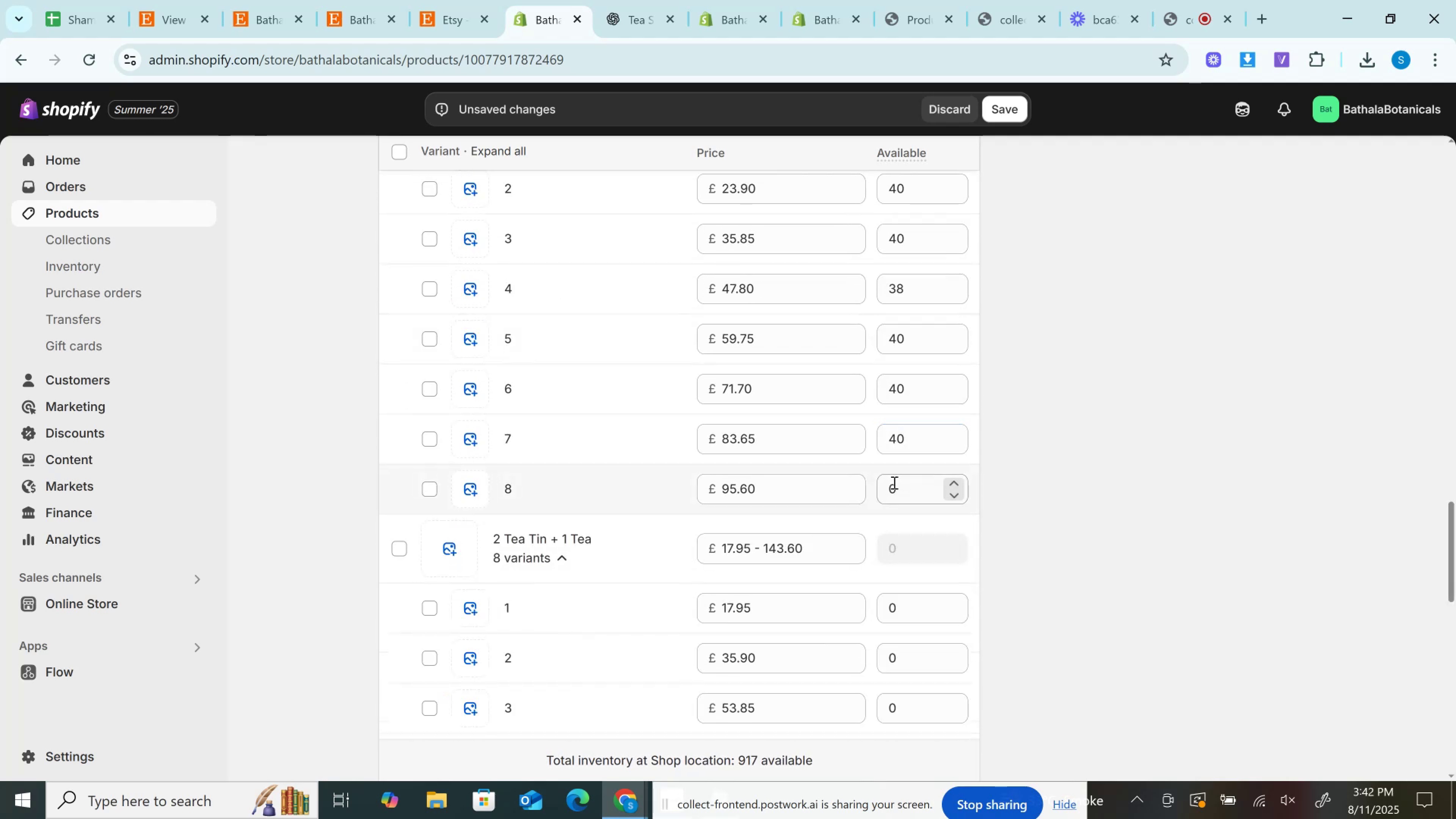 
left_click([893, 482])
 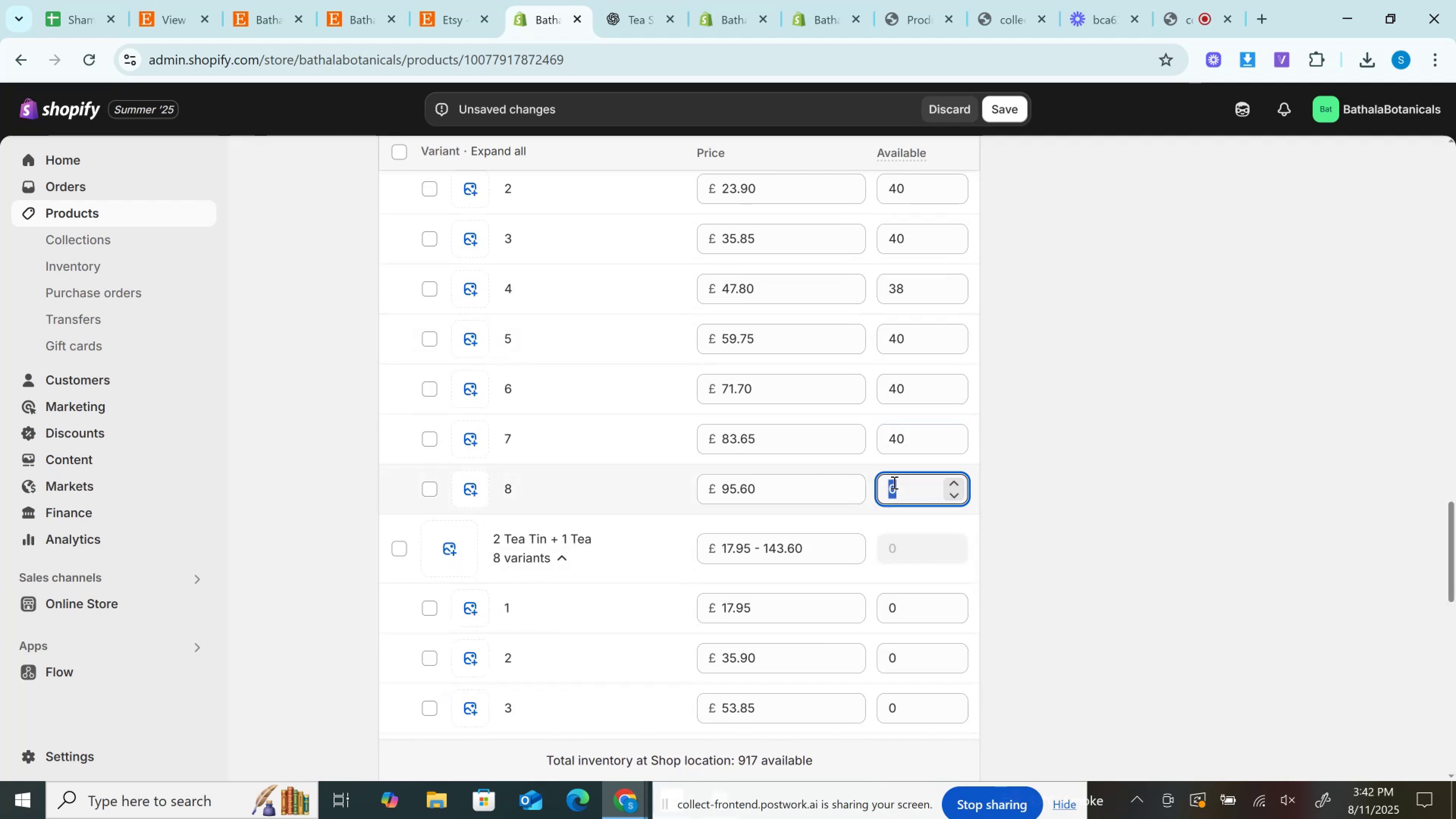 
key(Control+V)
 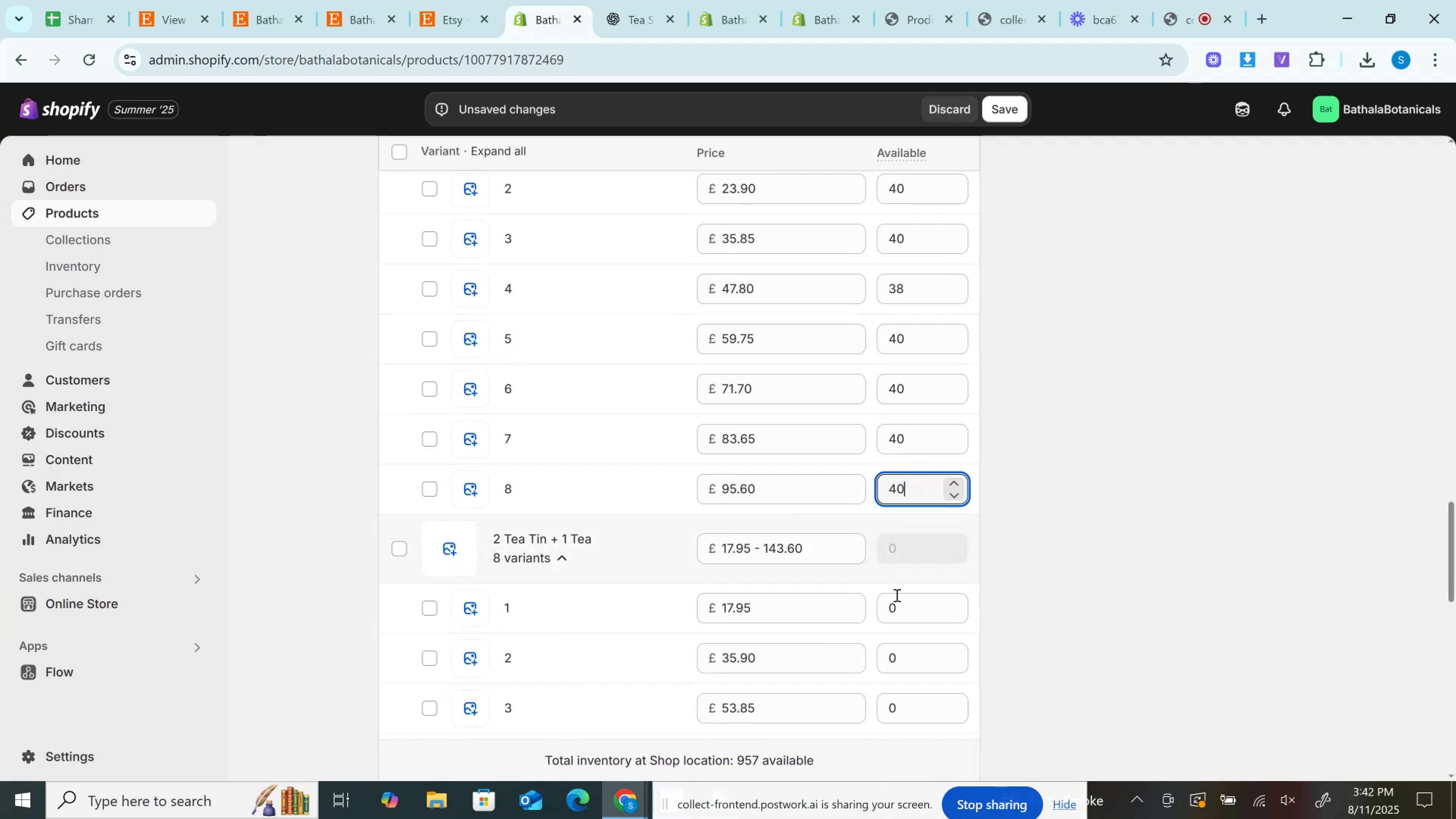 
left_click([898, 606])
 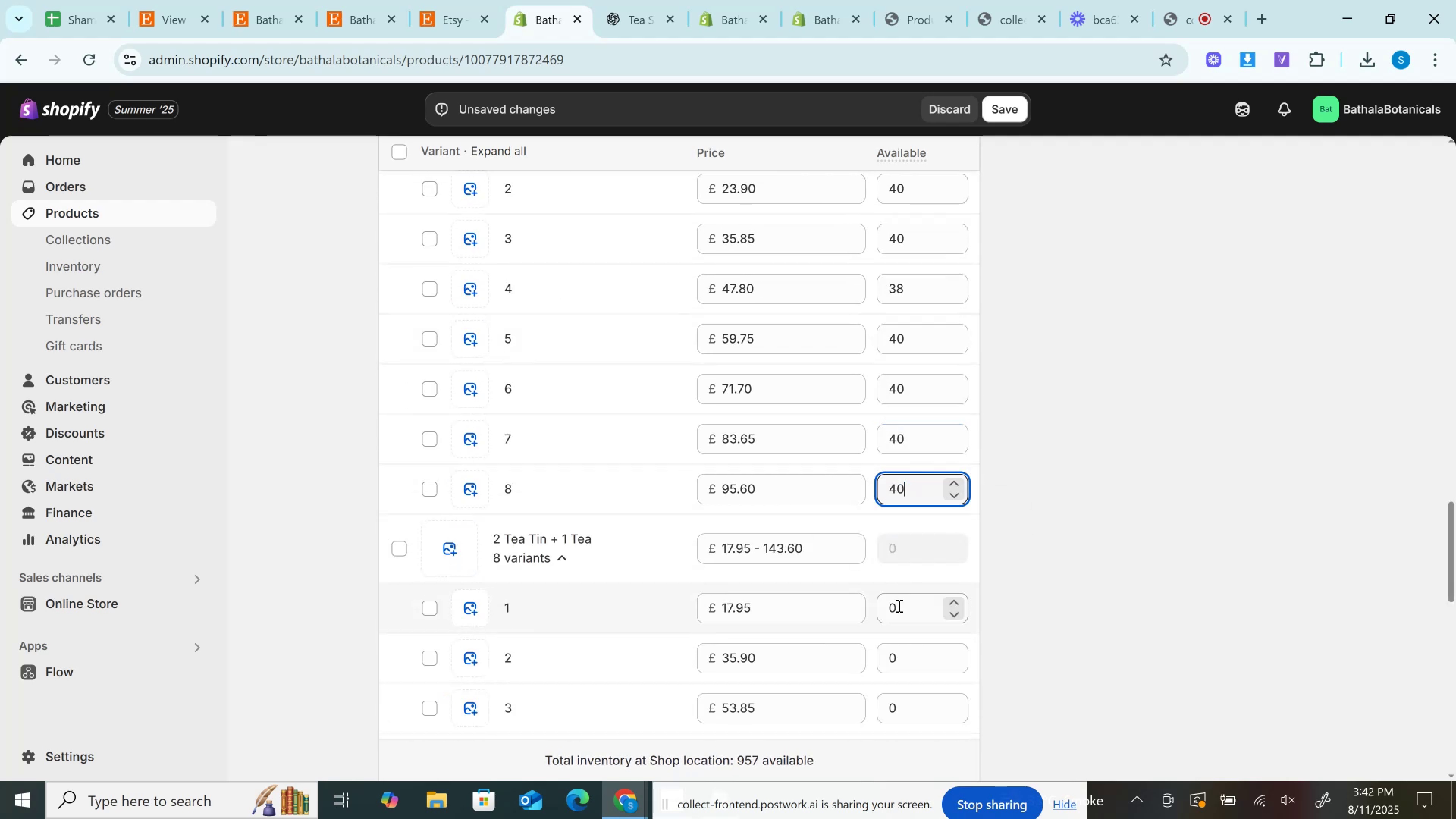 
key(Control+V)
 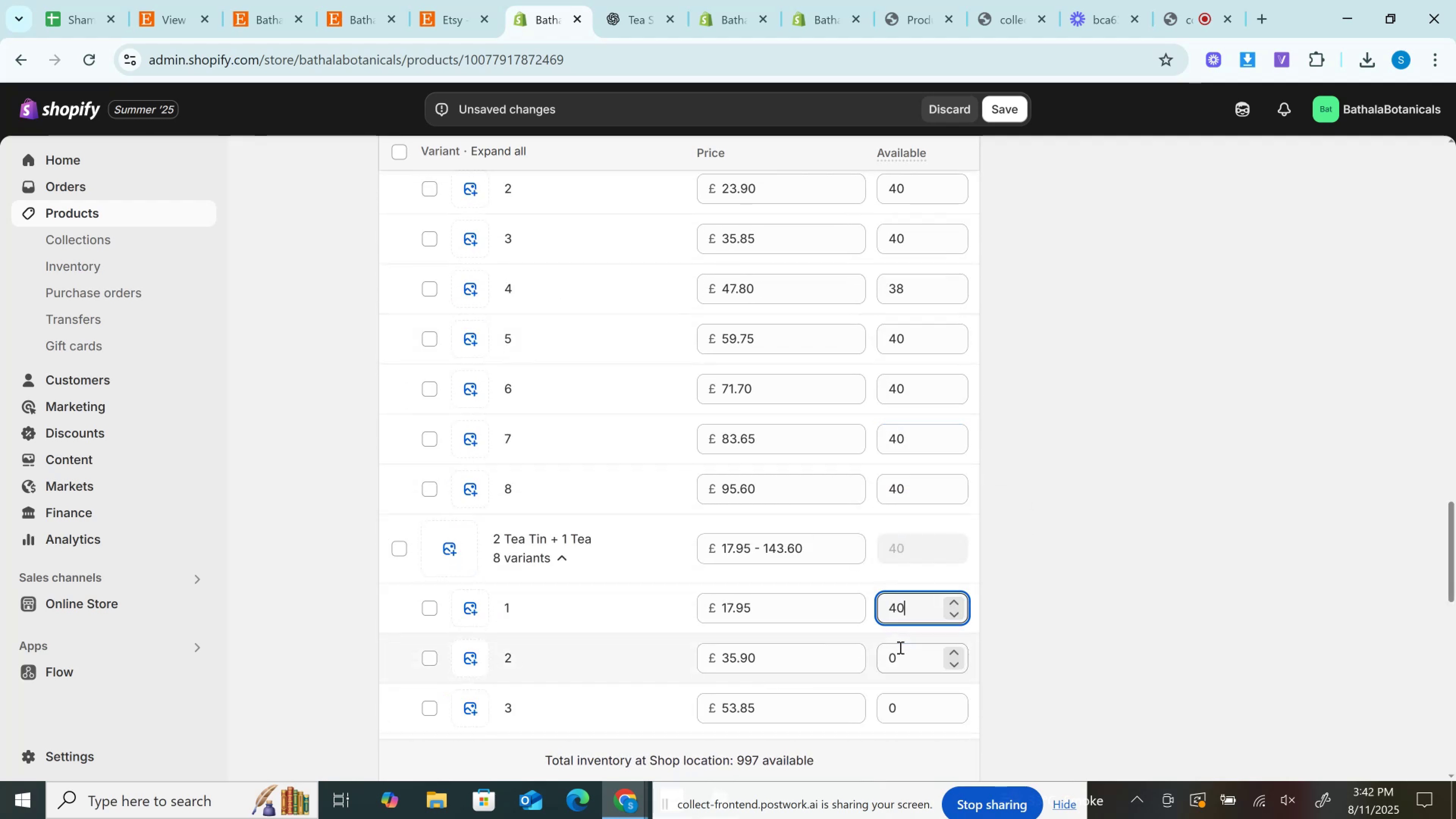 
left_click([899, 651])
 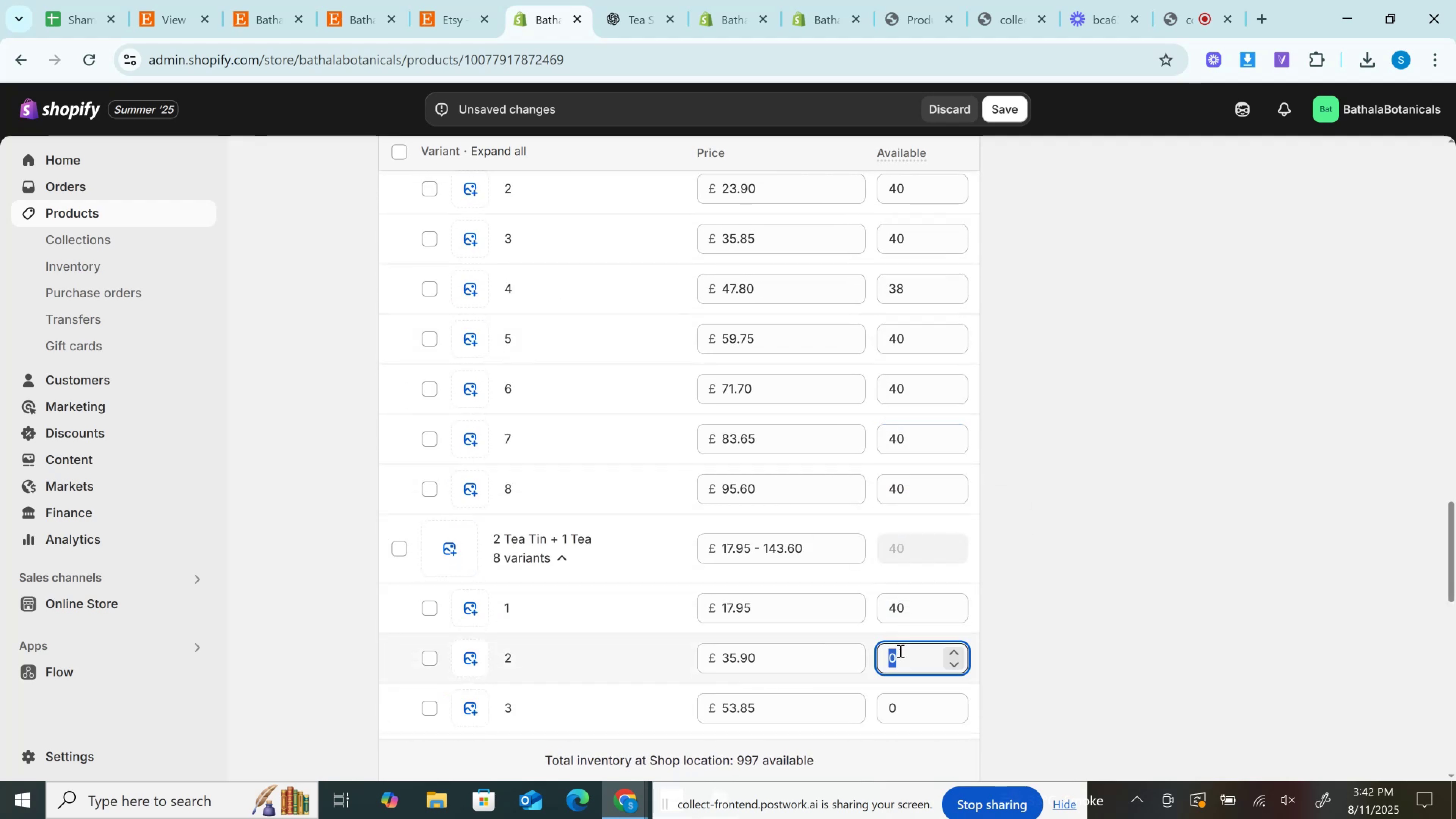 
key(Control+V)
 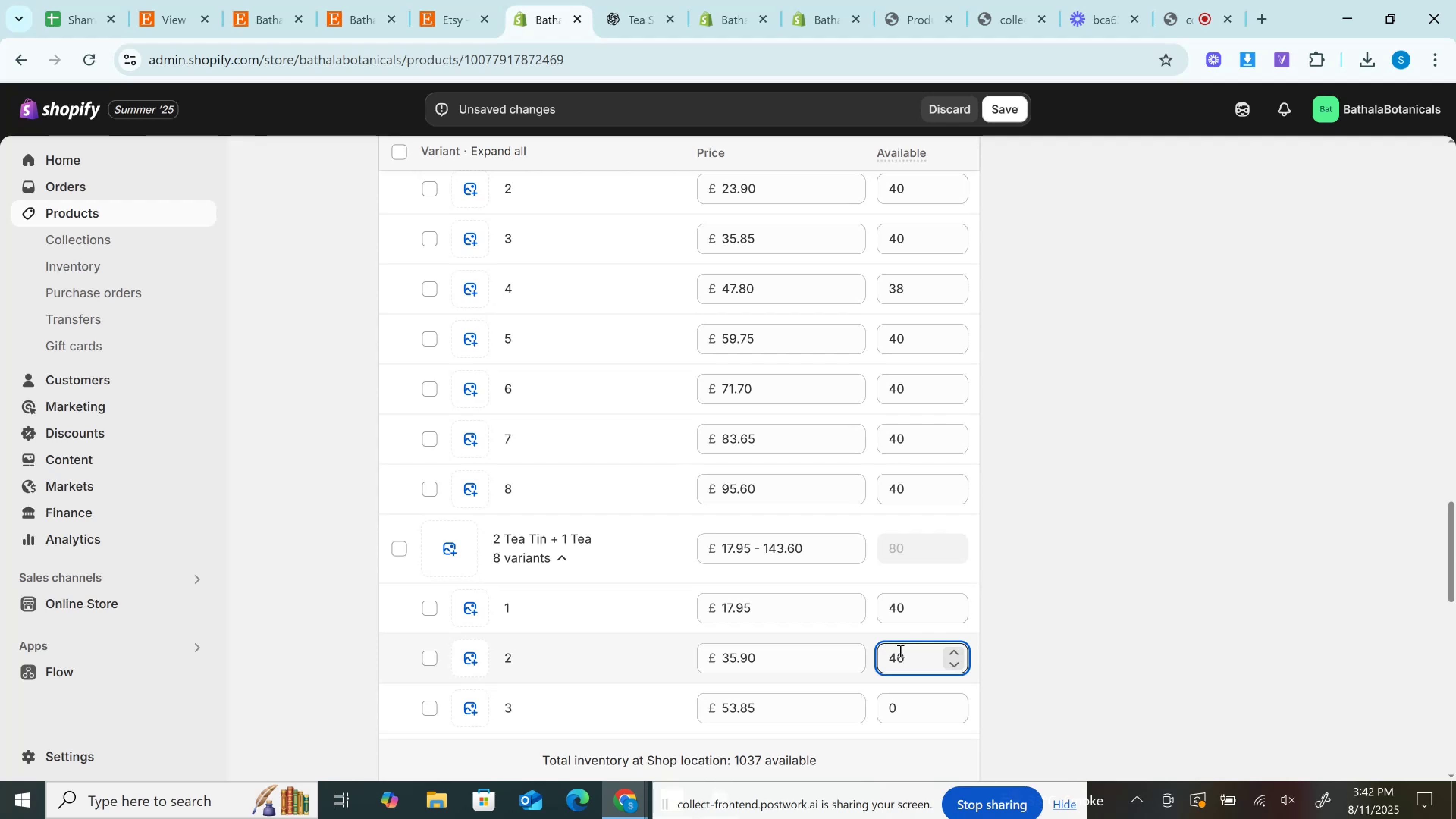 
wait(7.59)
 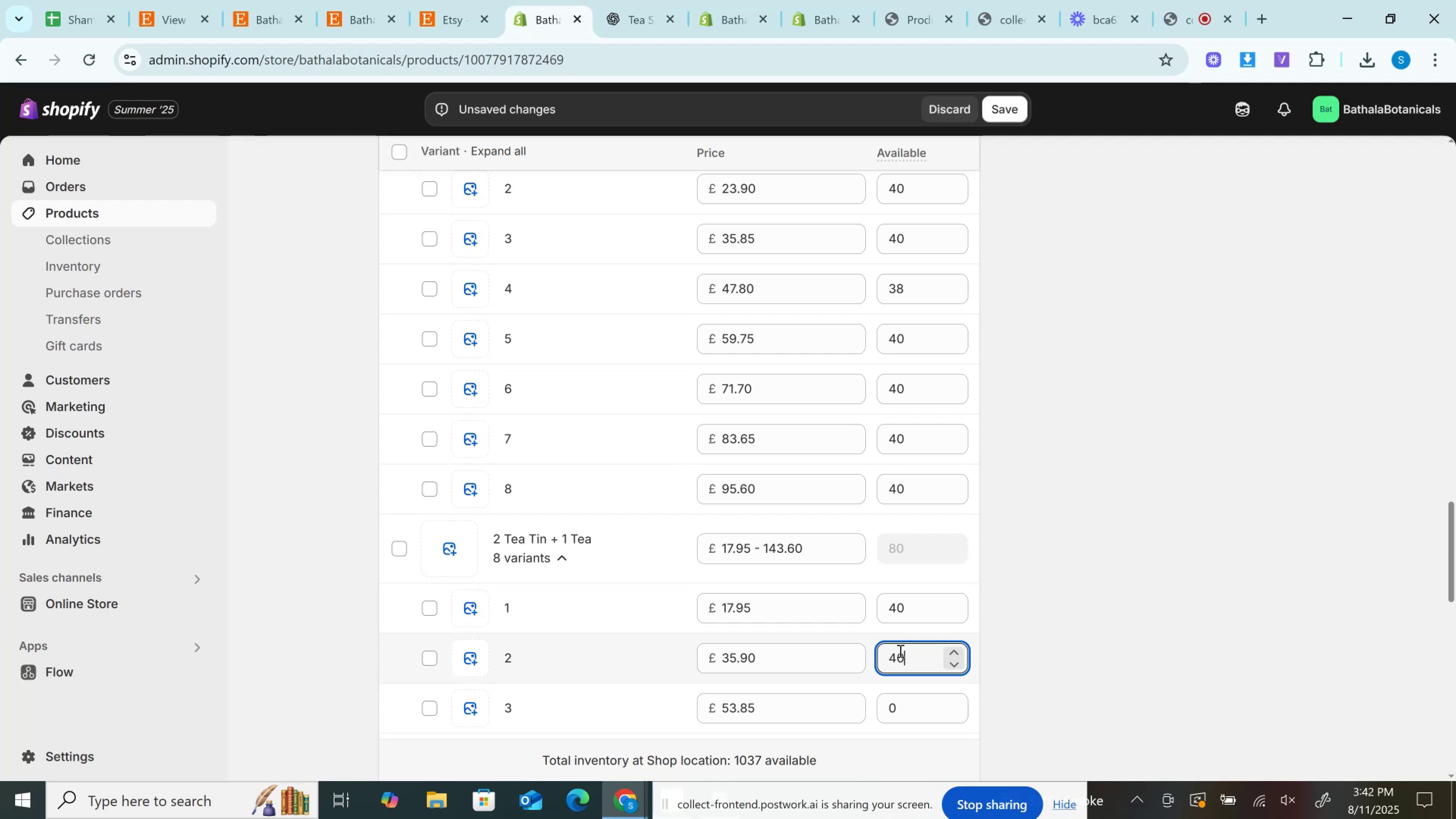 
scroll: coordinate [886, 560], scroll_direction: down, amount: 3.0
 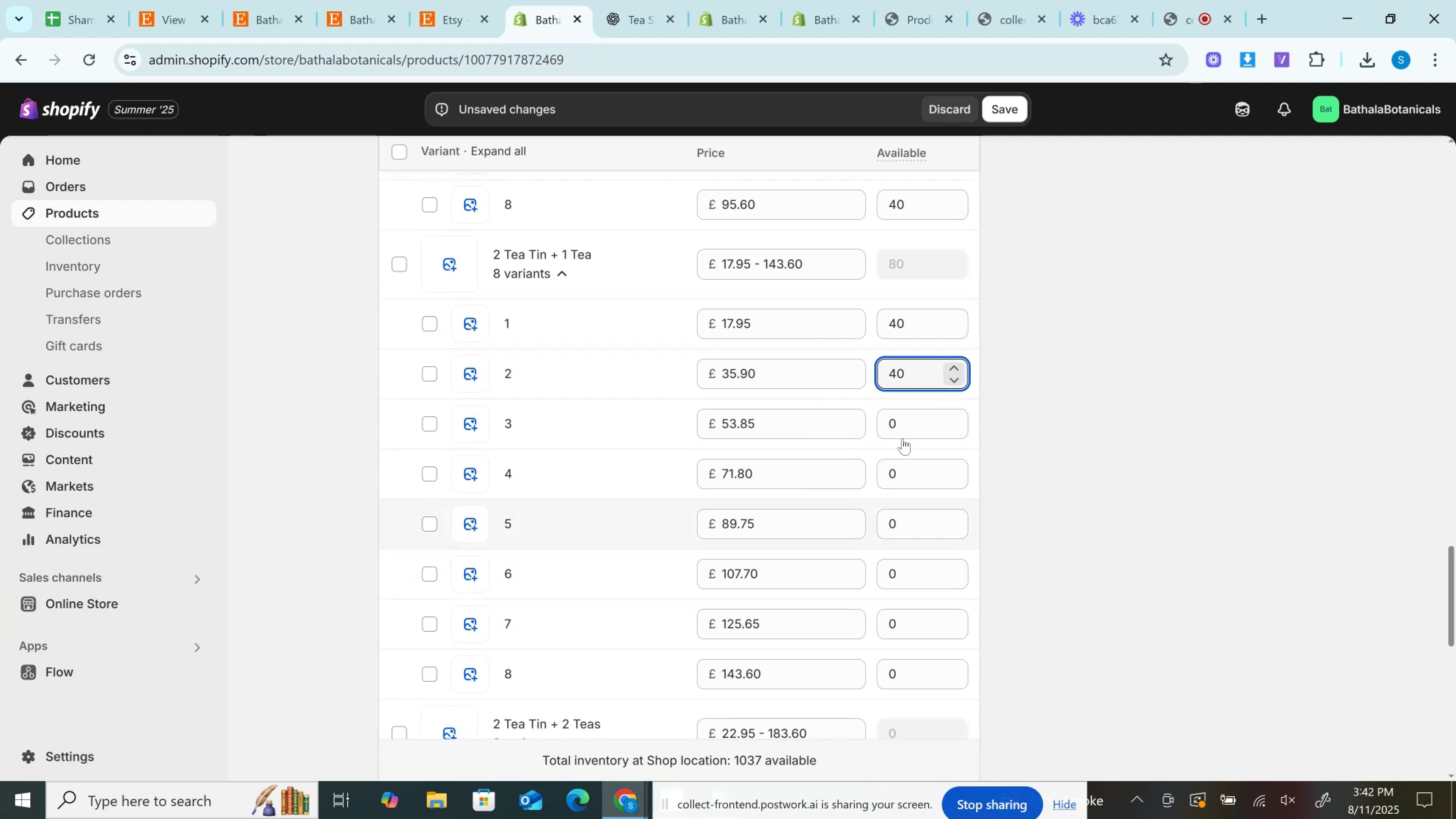 
left_click([895, 412])
 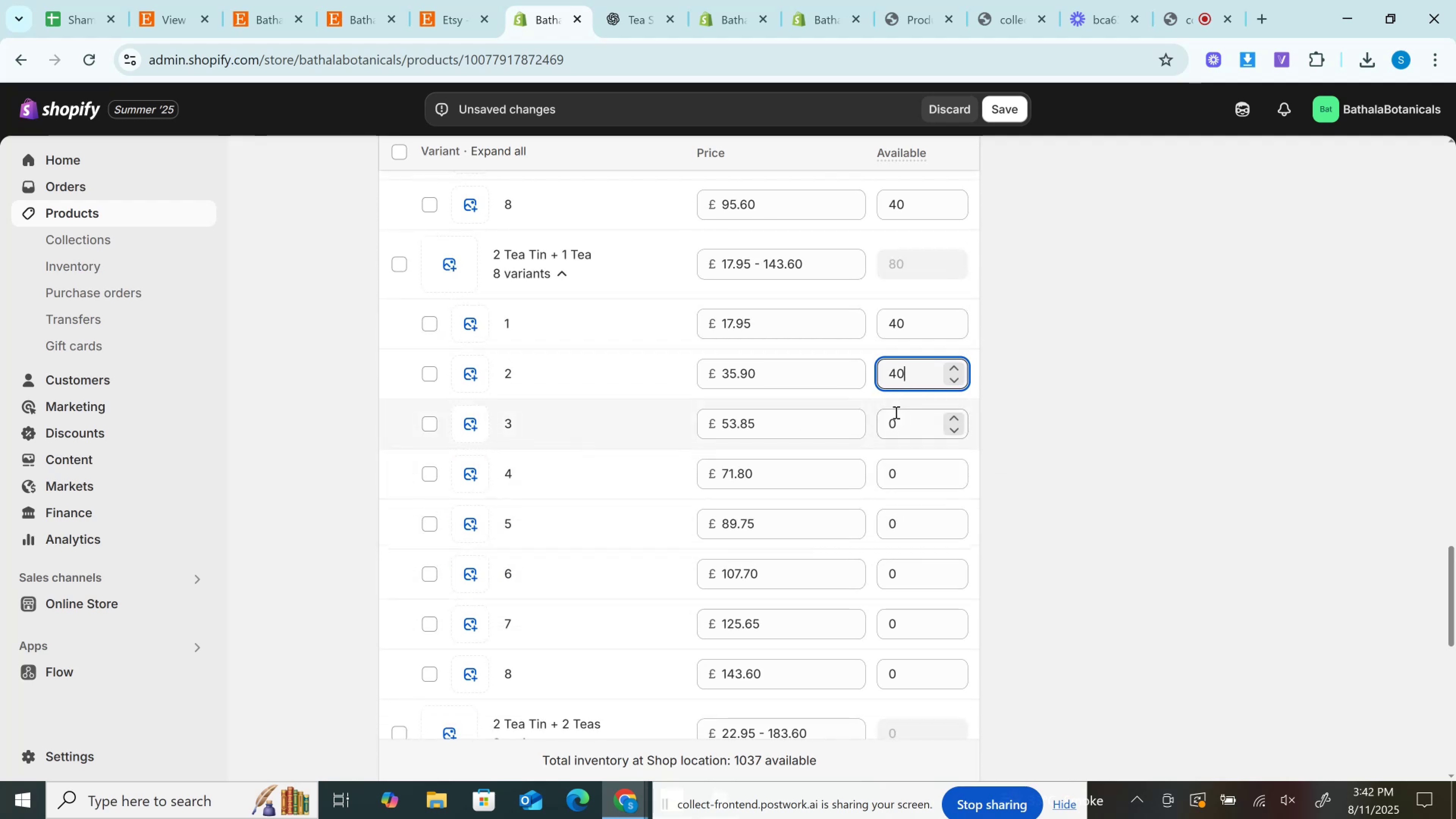 
key(Control+V)
 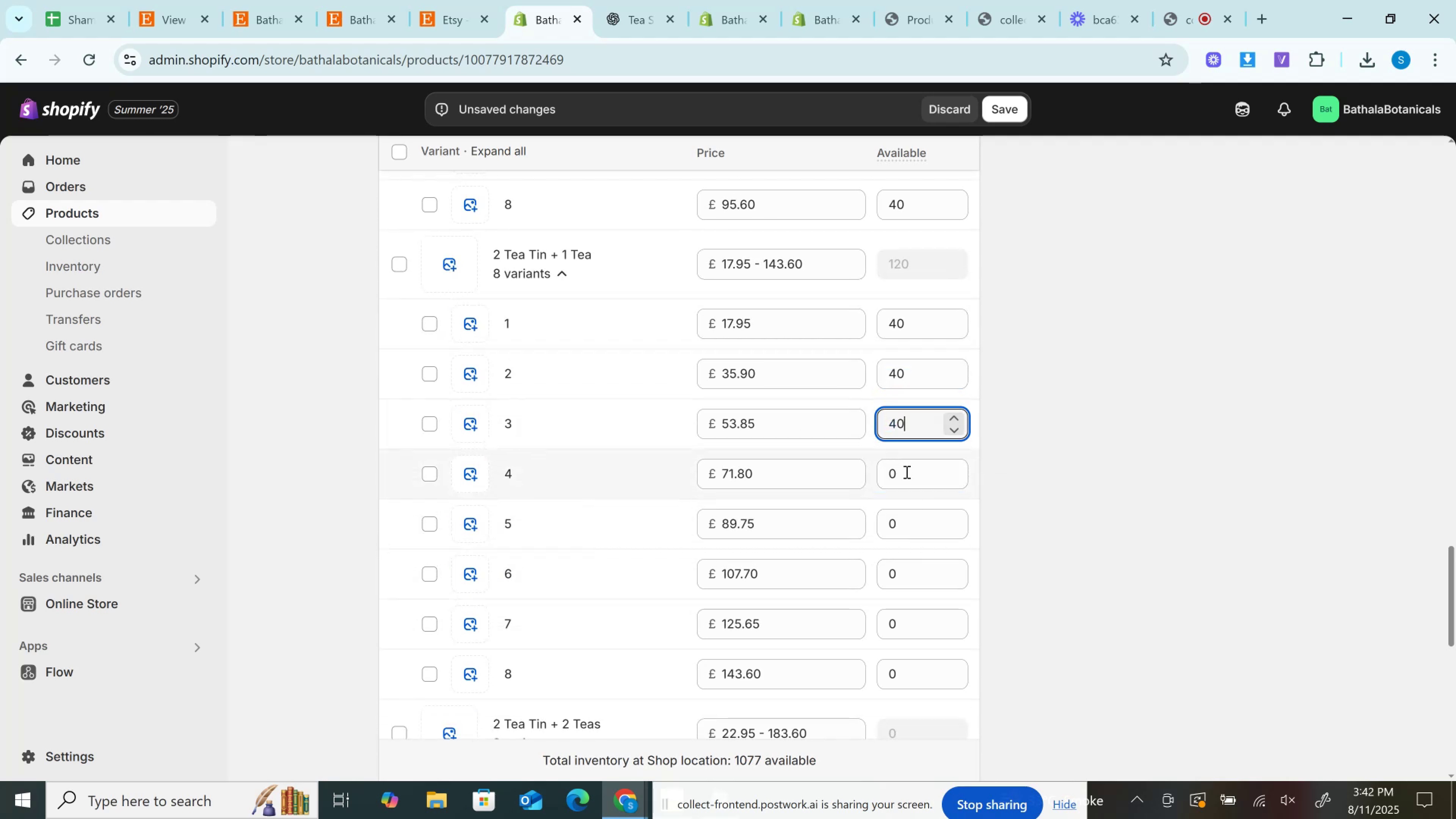 
left_click([906, 472])
 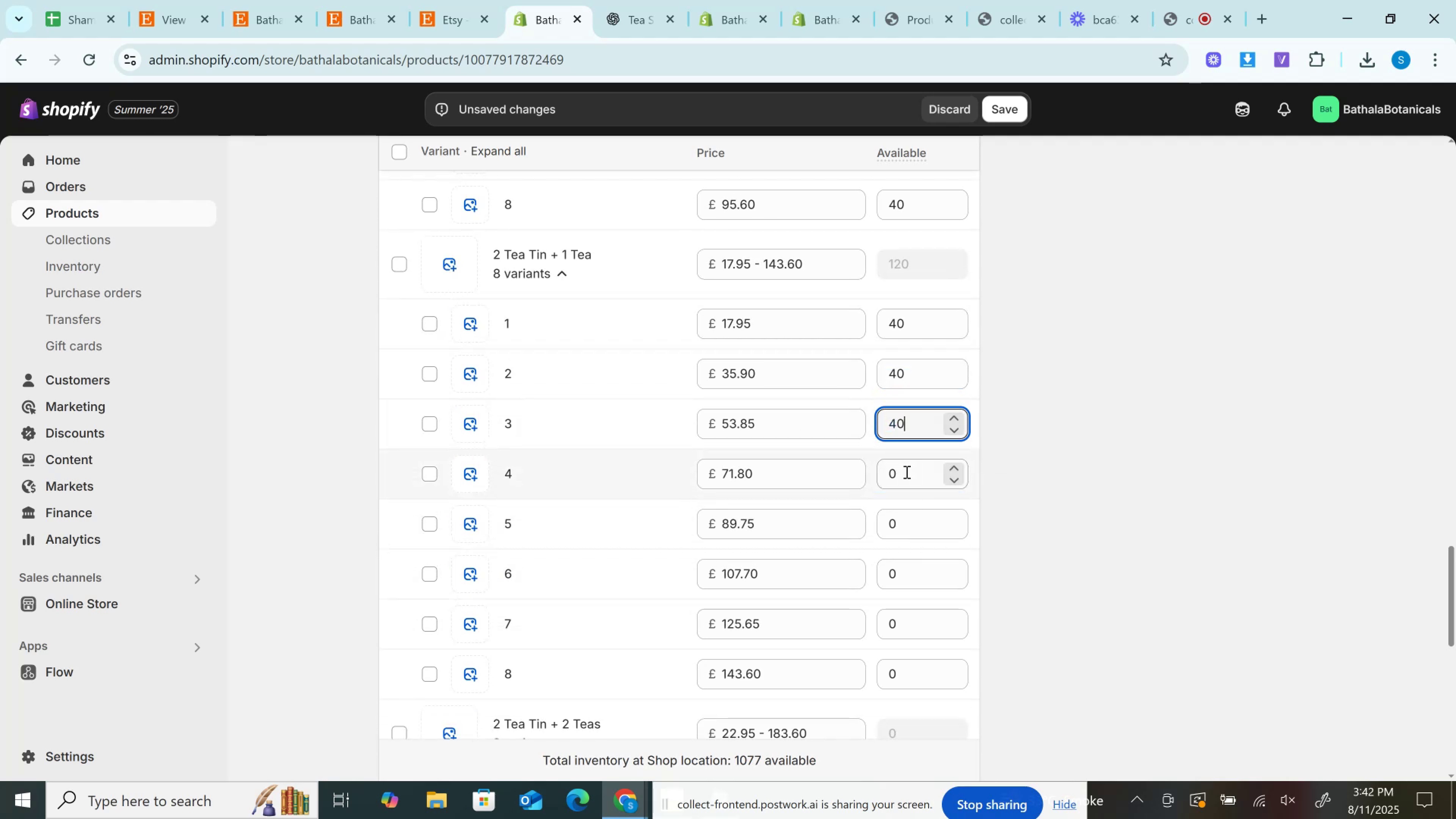 
key(Control+V)
 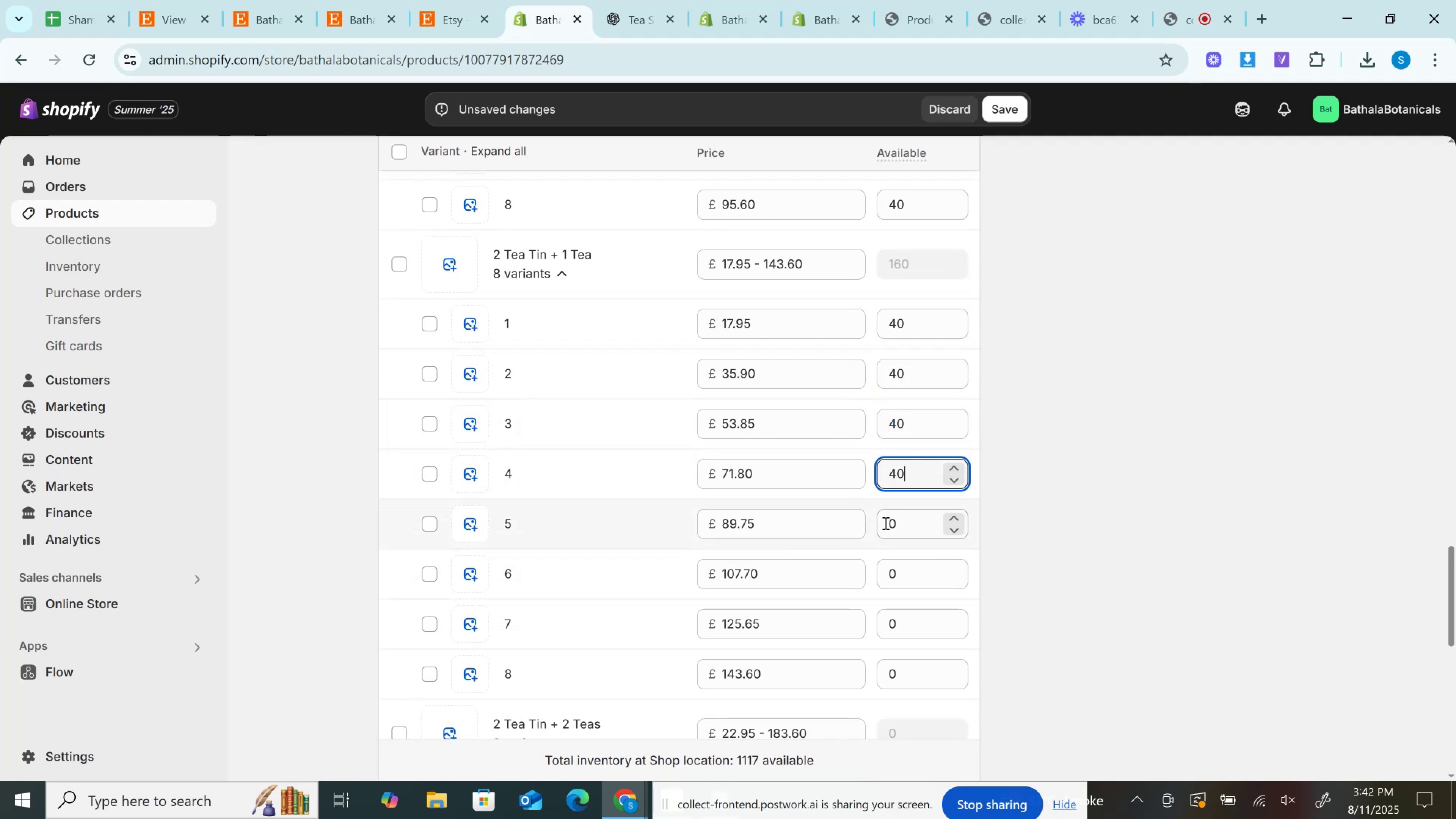 
left_click([890, 507])
 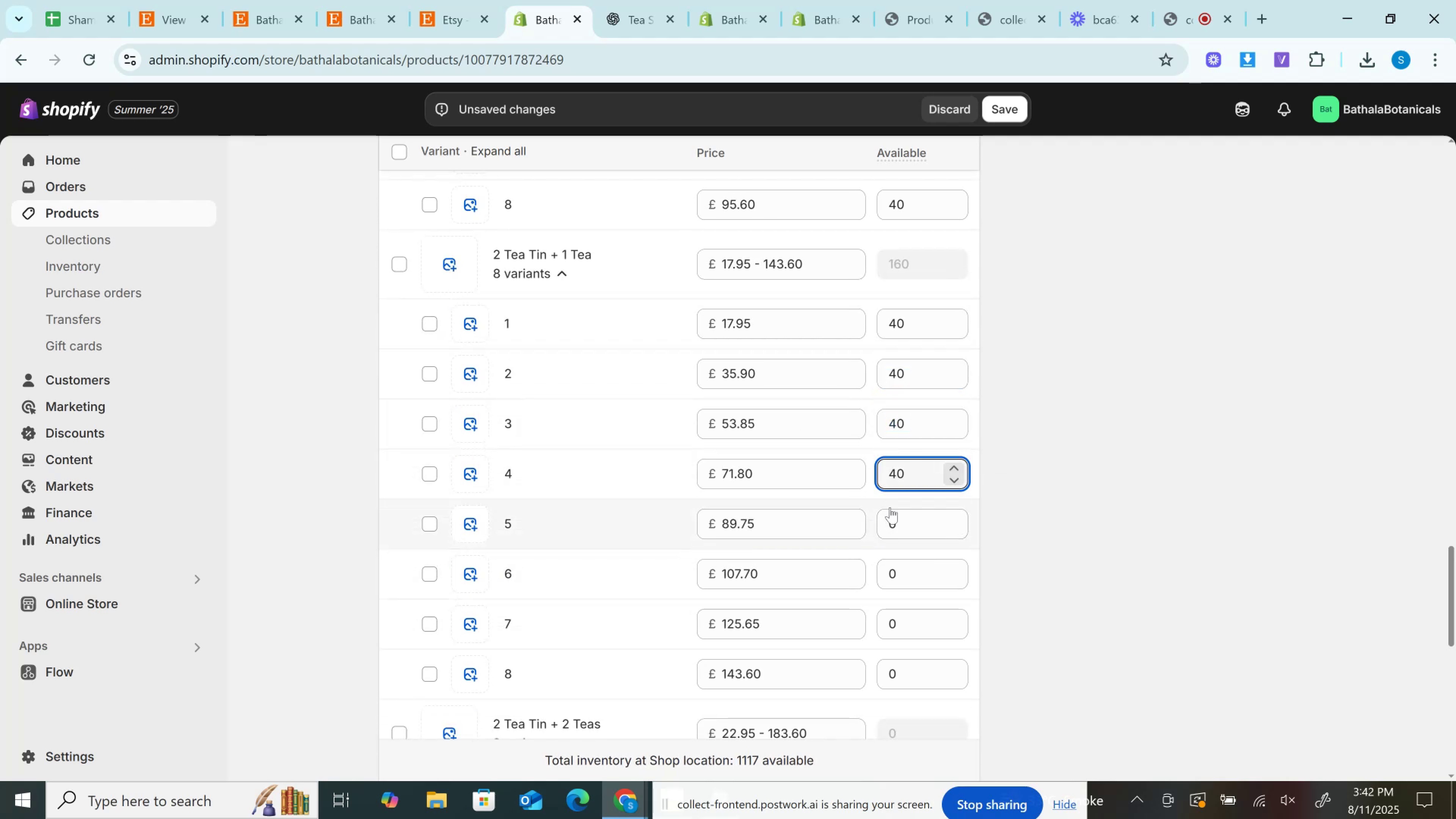 
key(Control+V)
 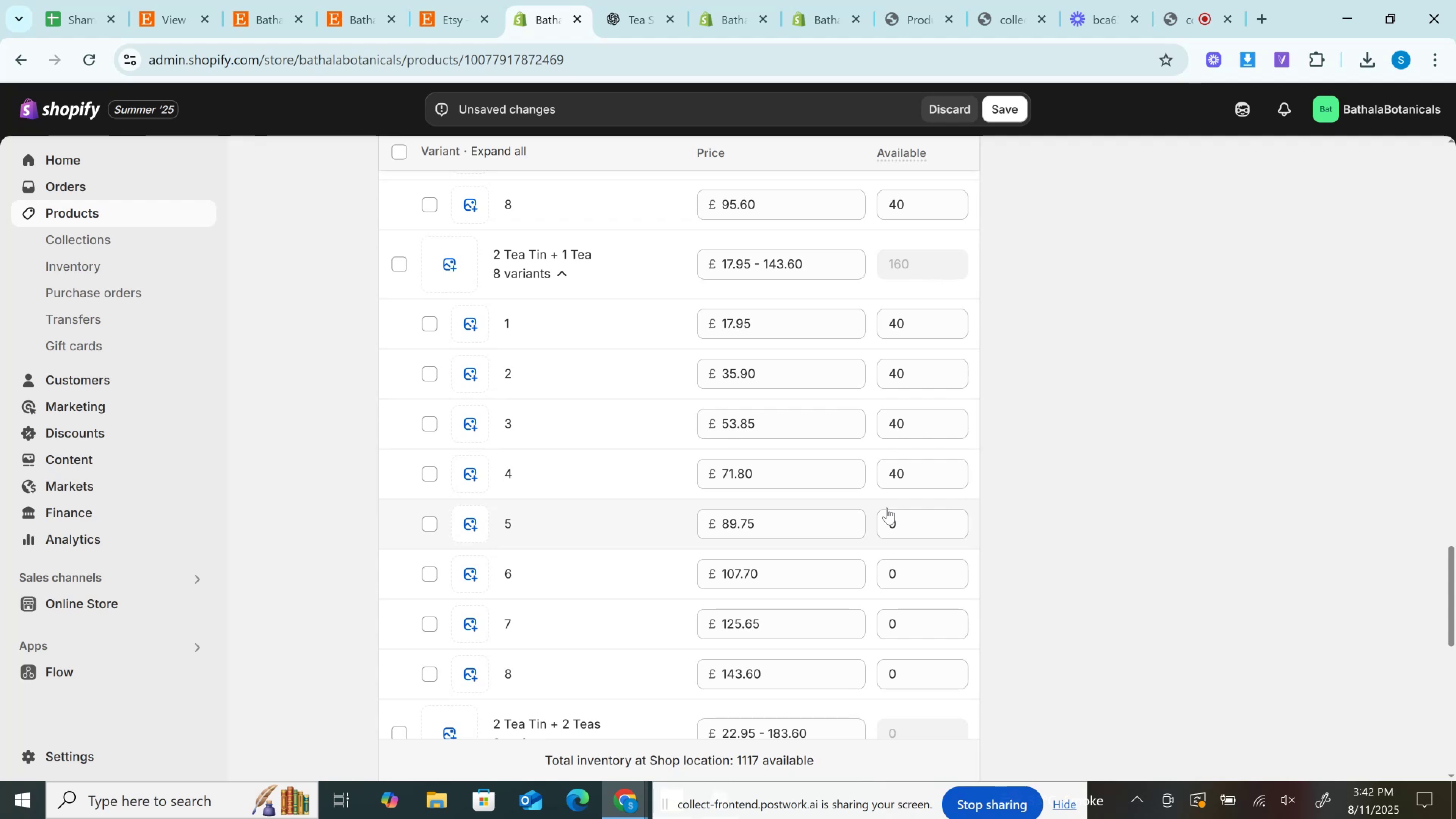 
wait(5.91)
 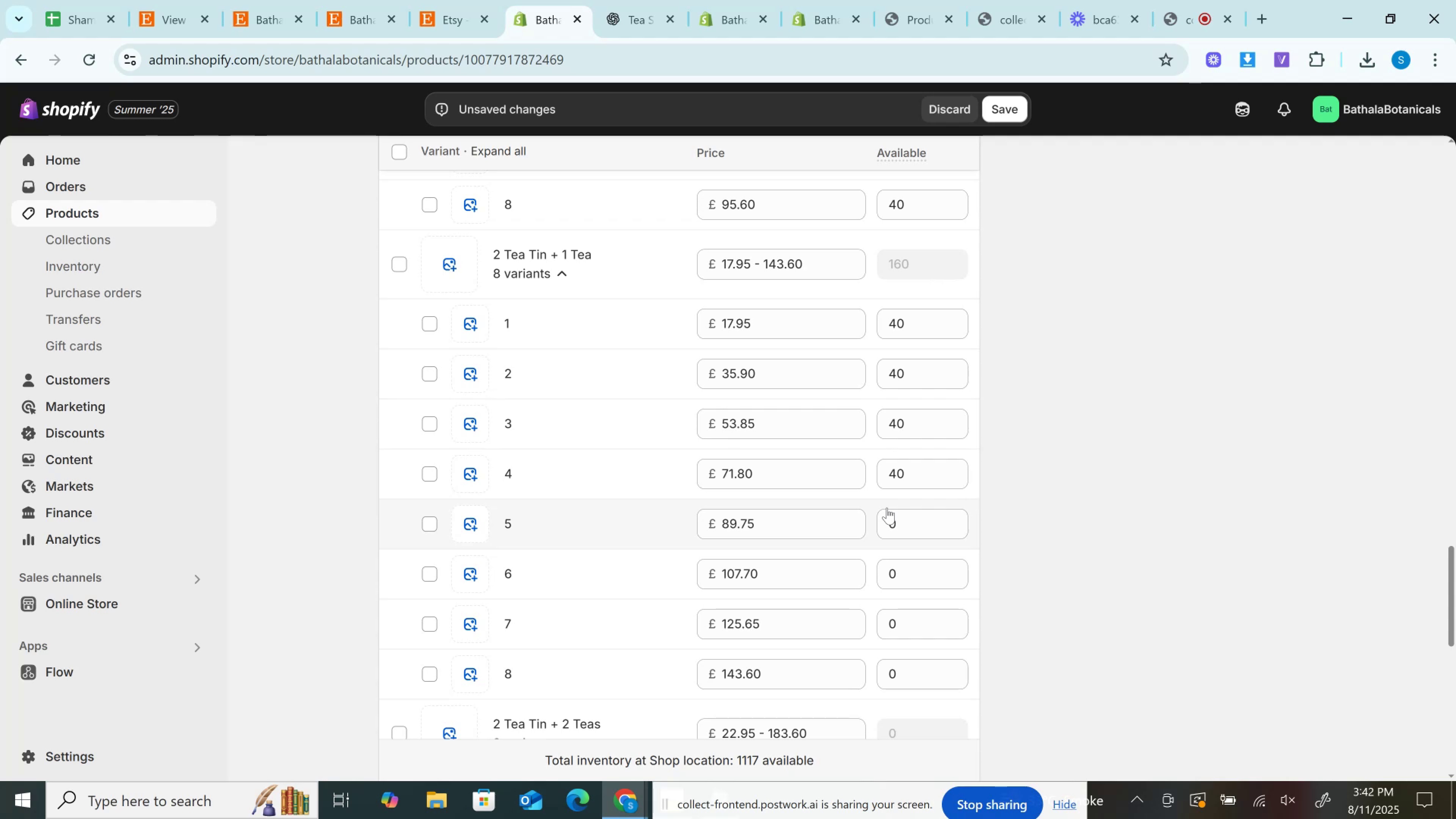 
scroll: coordinate [947, 405], scroll_direction: down, amount: 2.0
 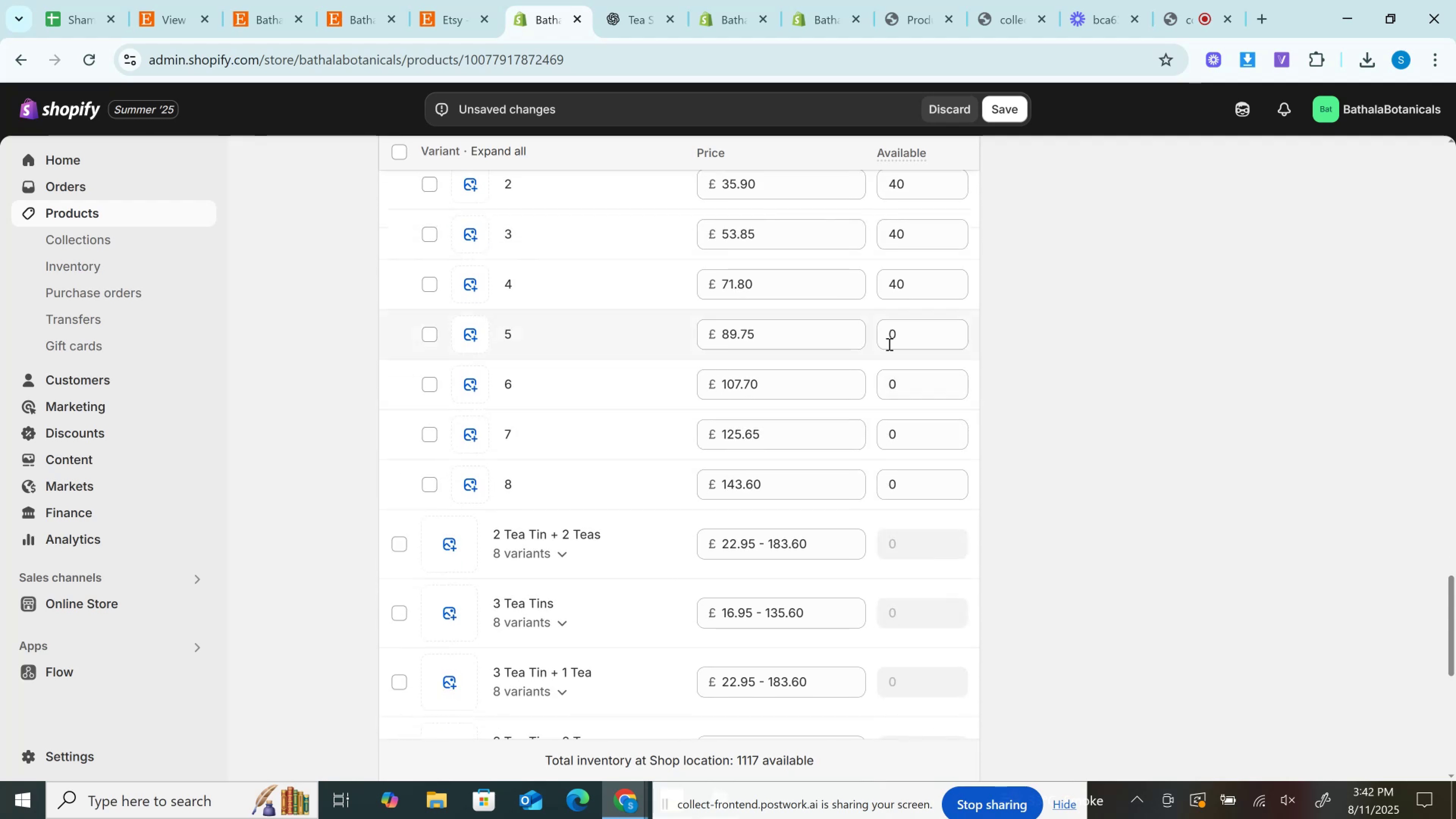 
left_click([887, 330])
 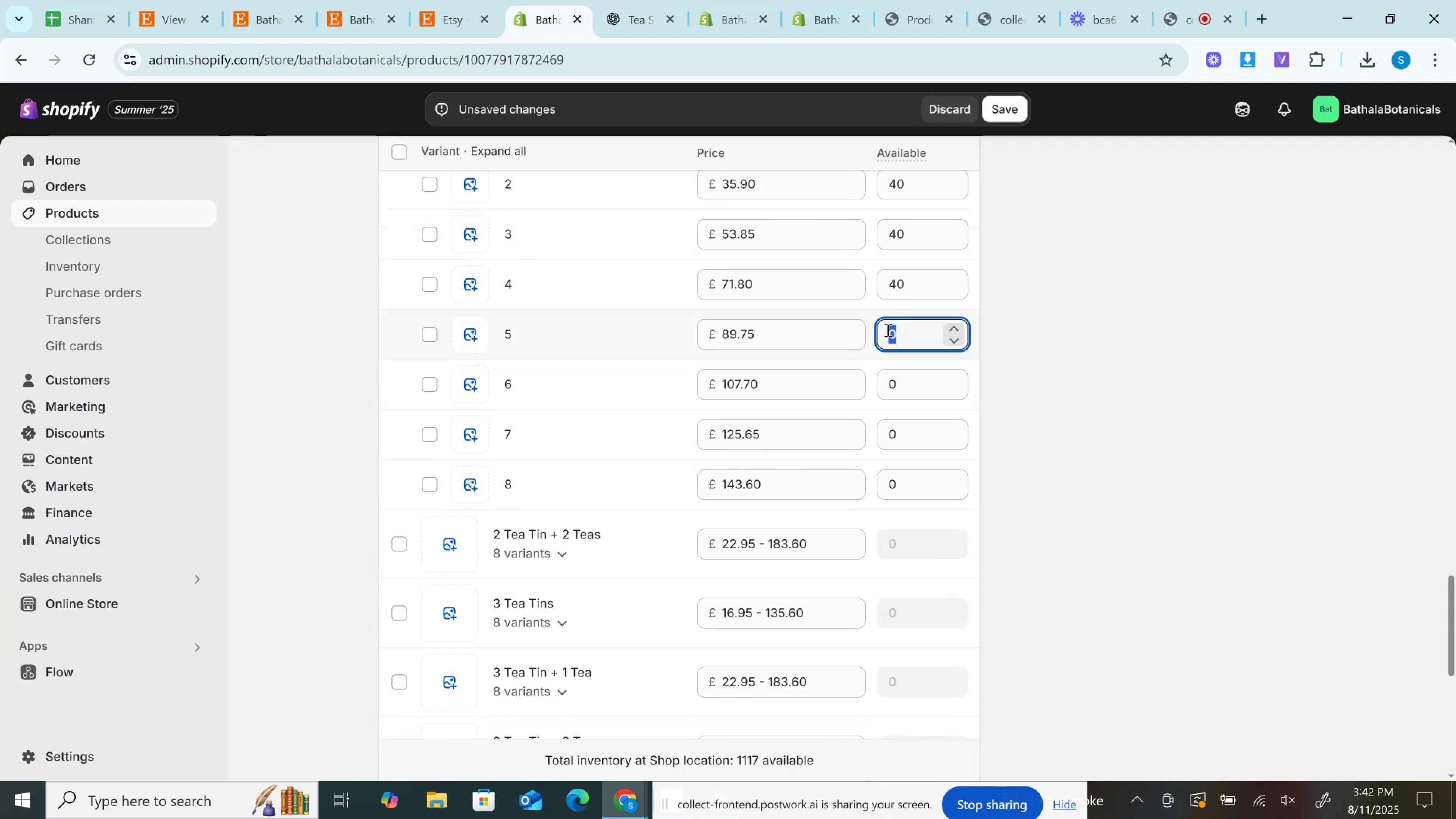 
key(Control+V)
 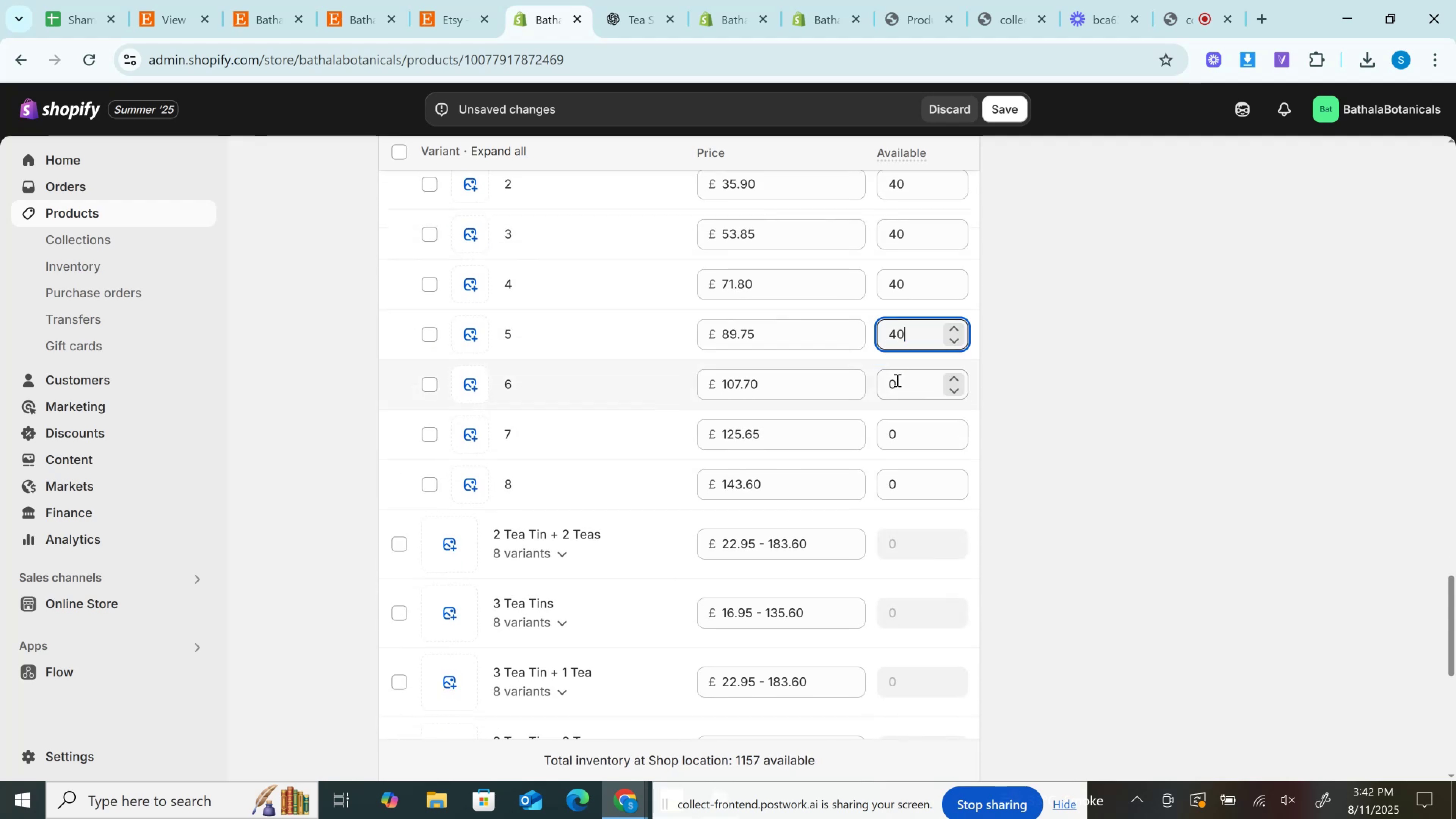 
left_click([896, 380])
 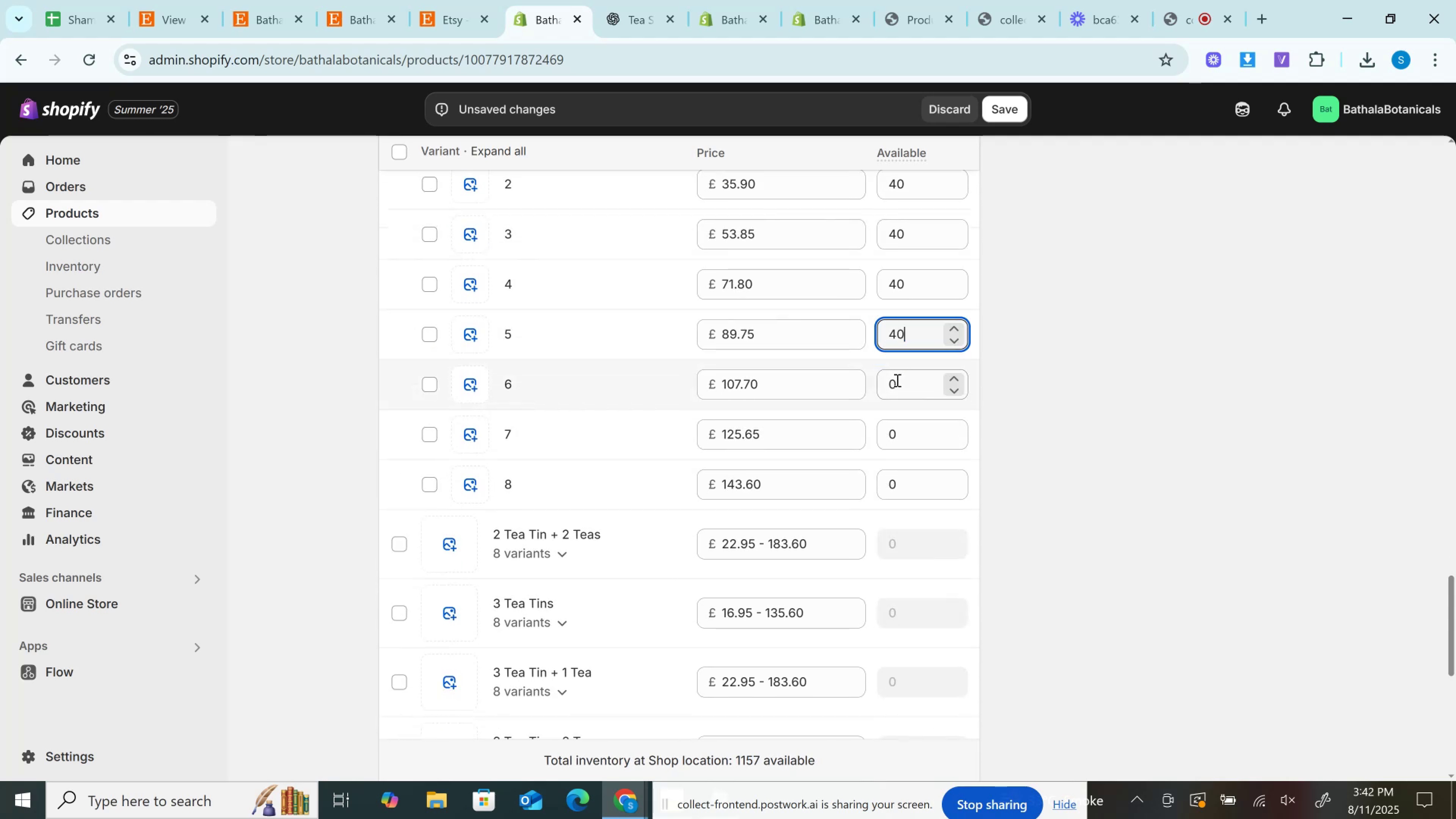 
key(Control+V)
 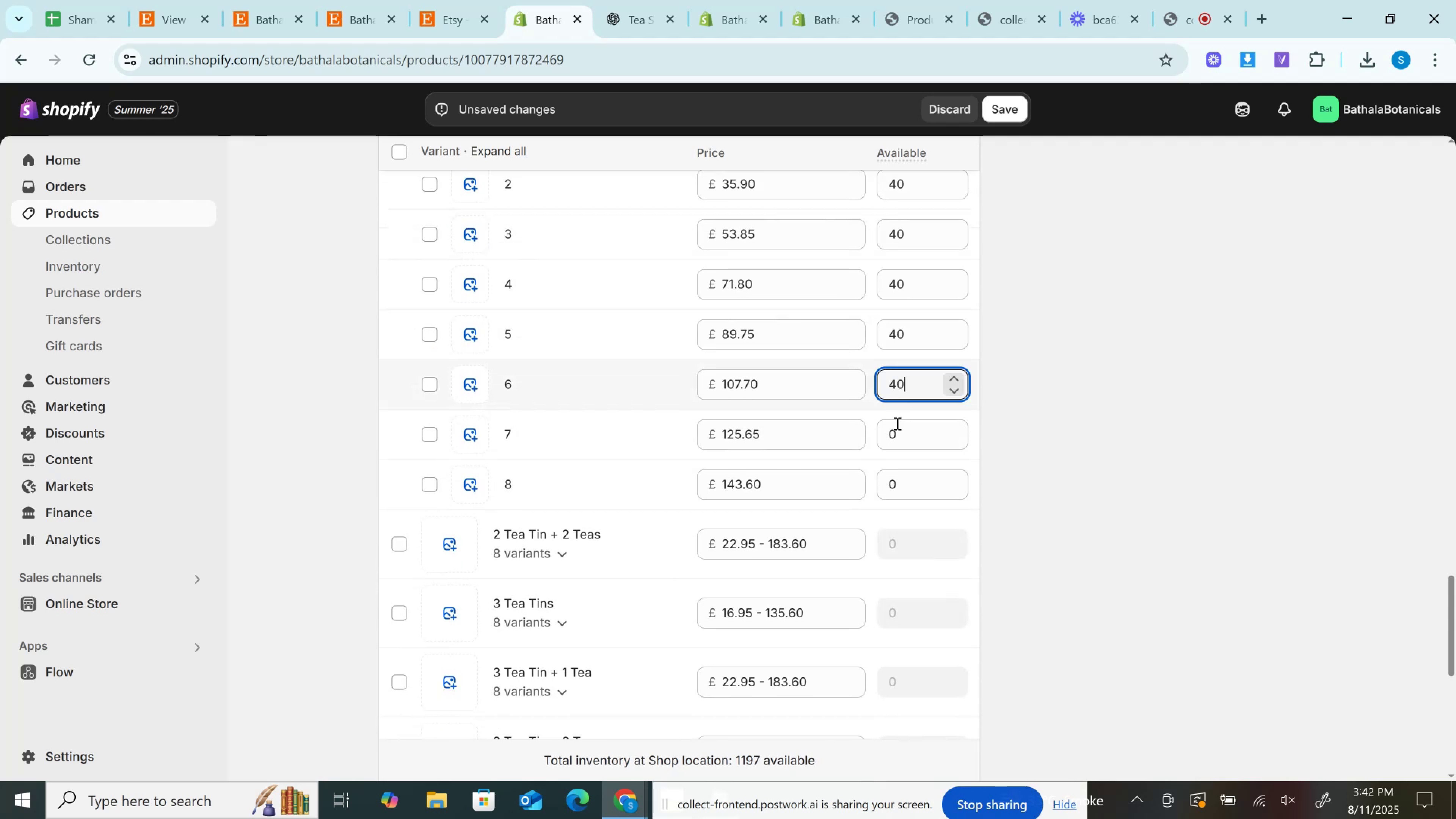 
left_click([896, 423])
 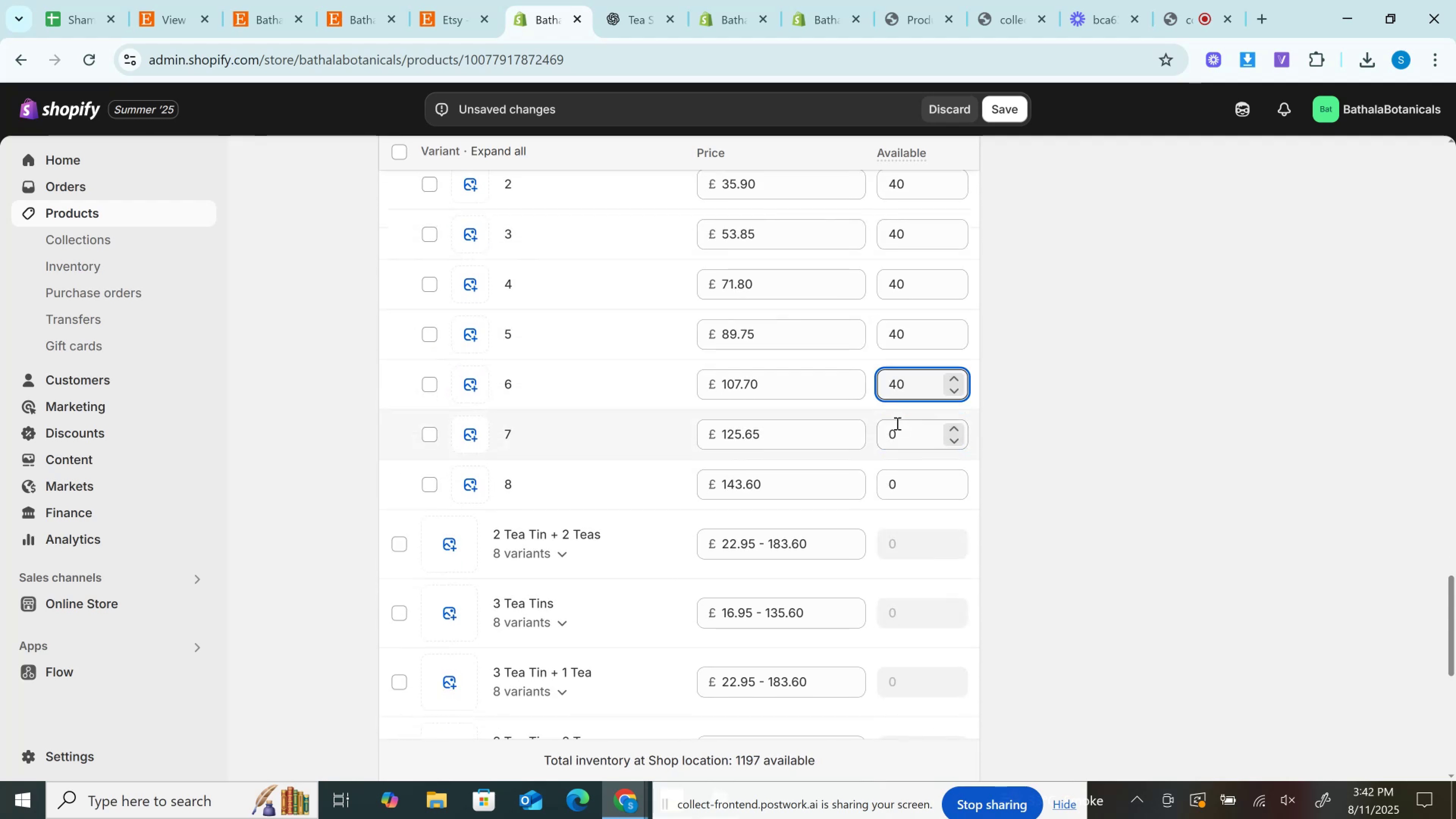 
key(Control+V)
 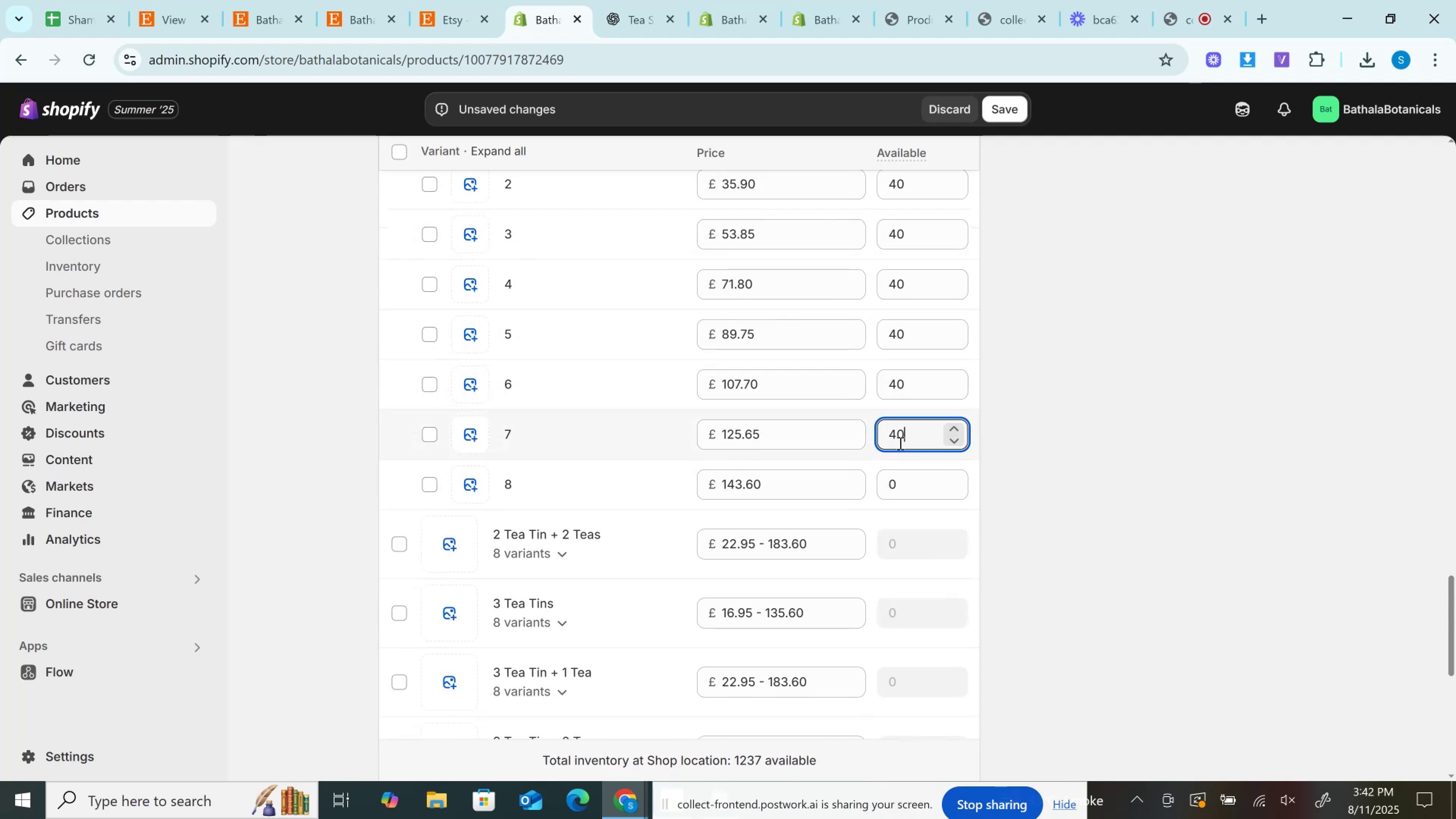 
key(Control+V)
 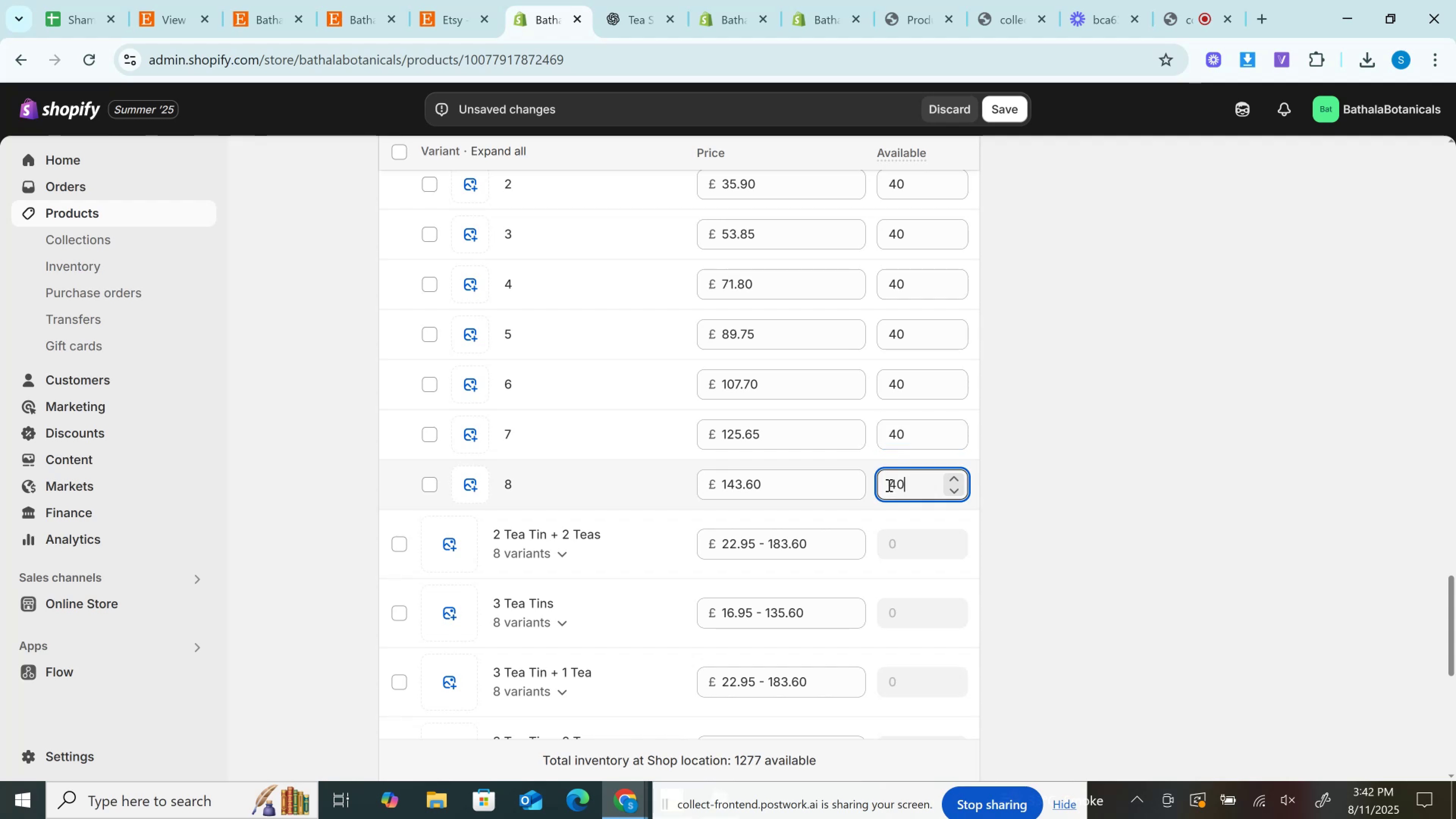 
scroll: coordinate [888, 485], scroll_direction: down, amount: 2.0
 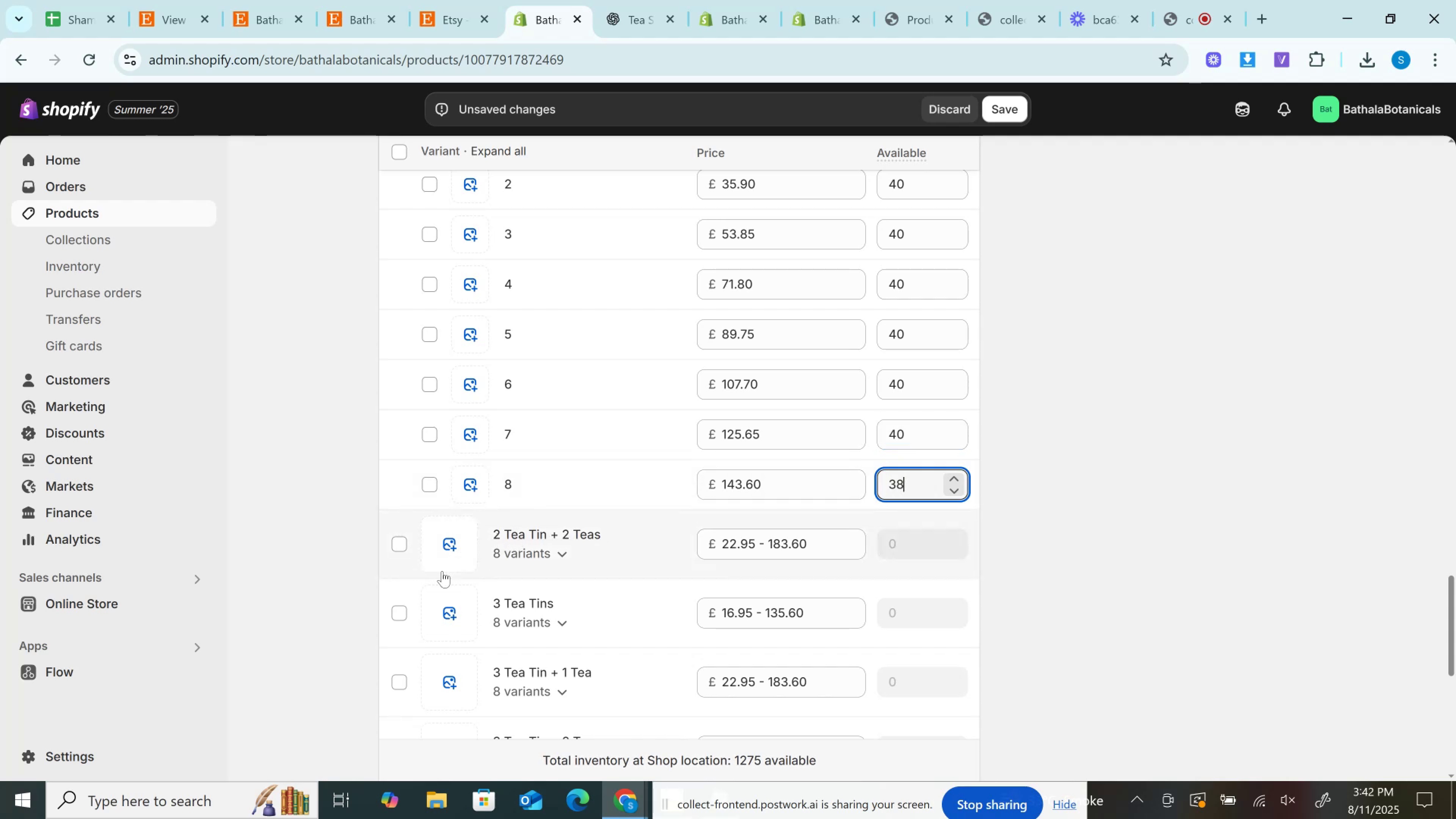 
left_click([576, 552])
 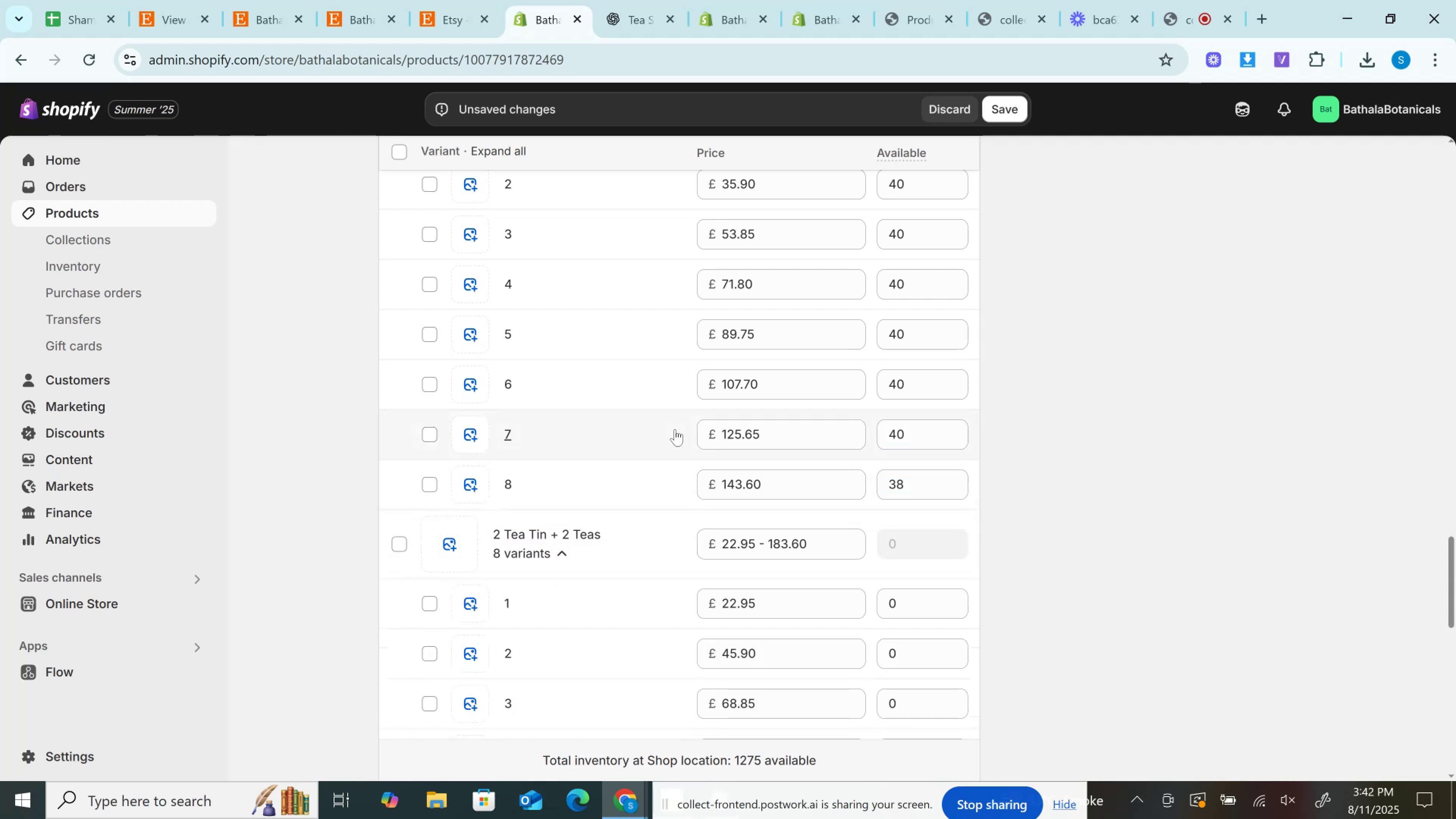 
scroll: coordinate [685, 412], scroll_direction: down, amount: 3.0
 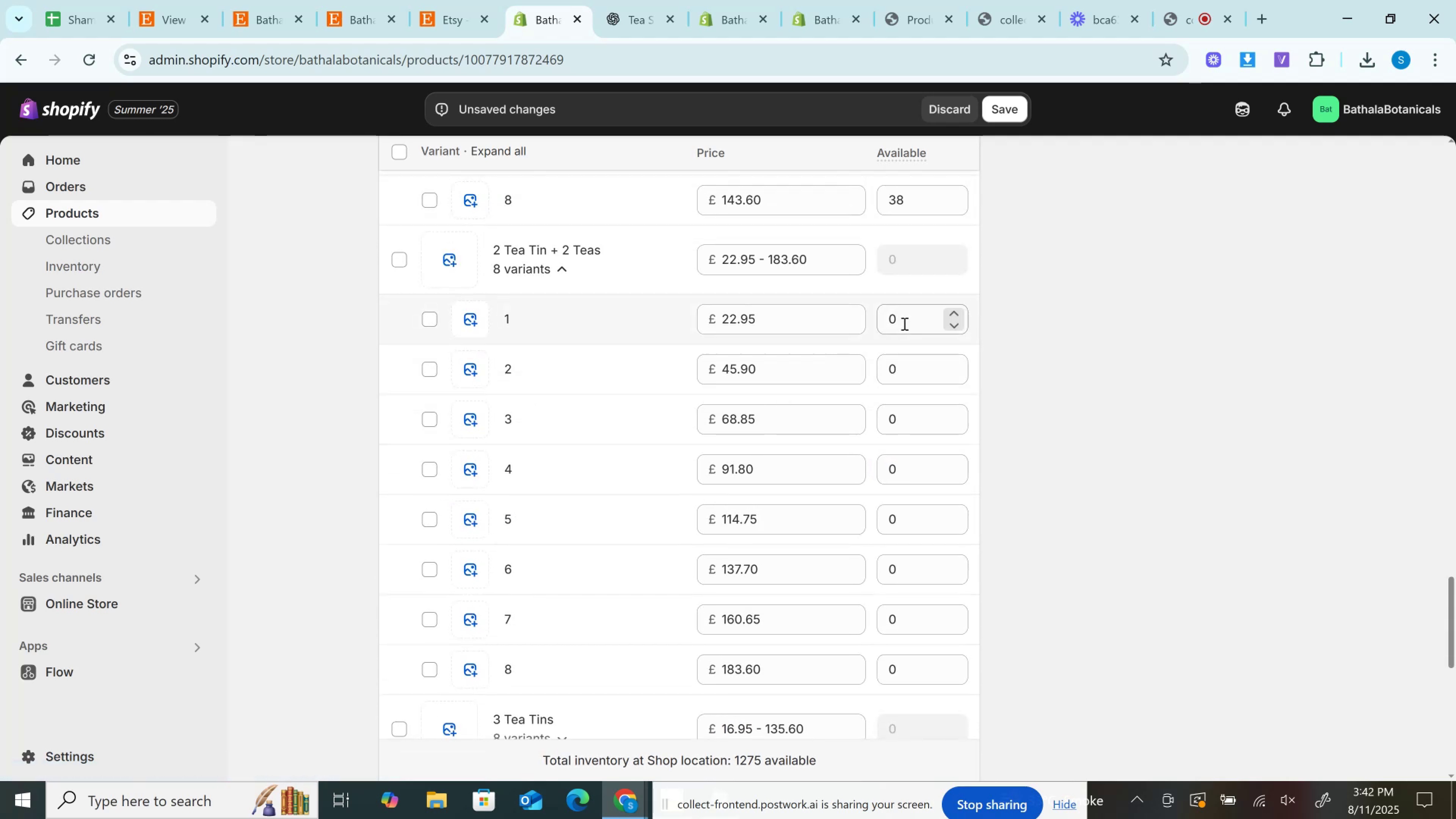 
left_click([902, 322])
 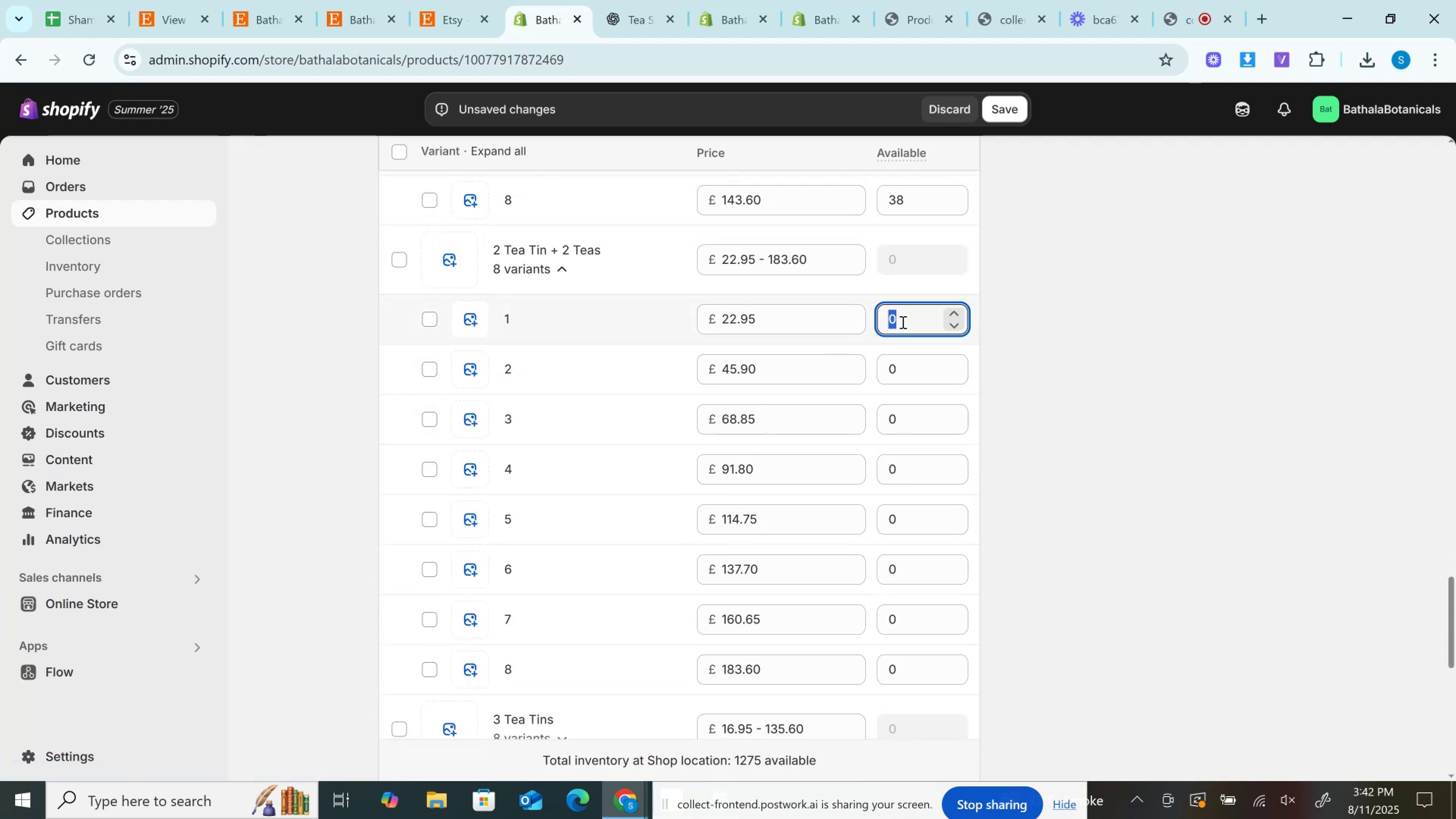 
key(Control+V)
 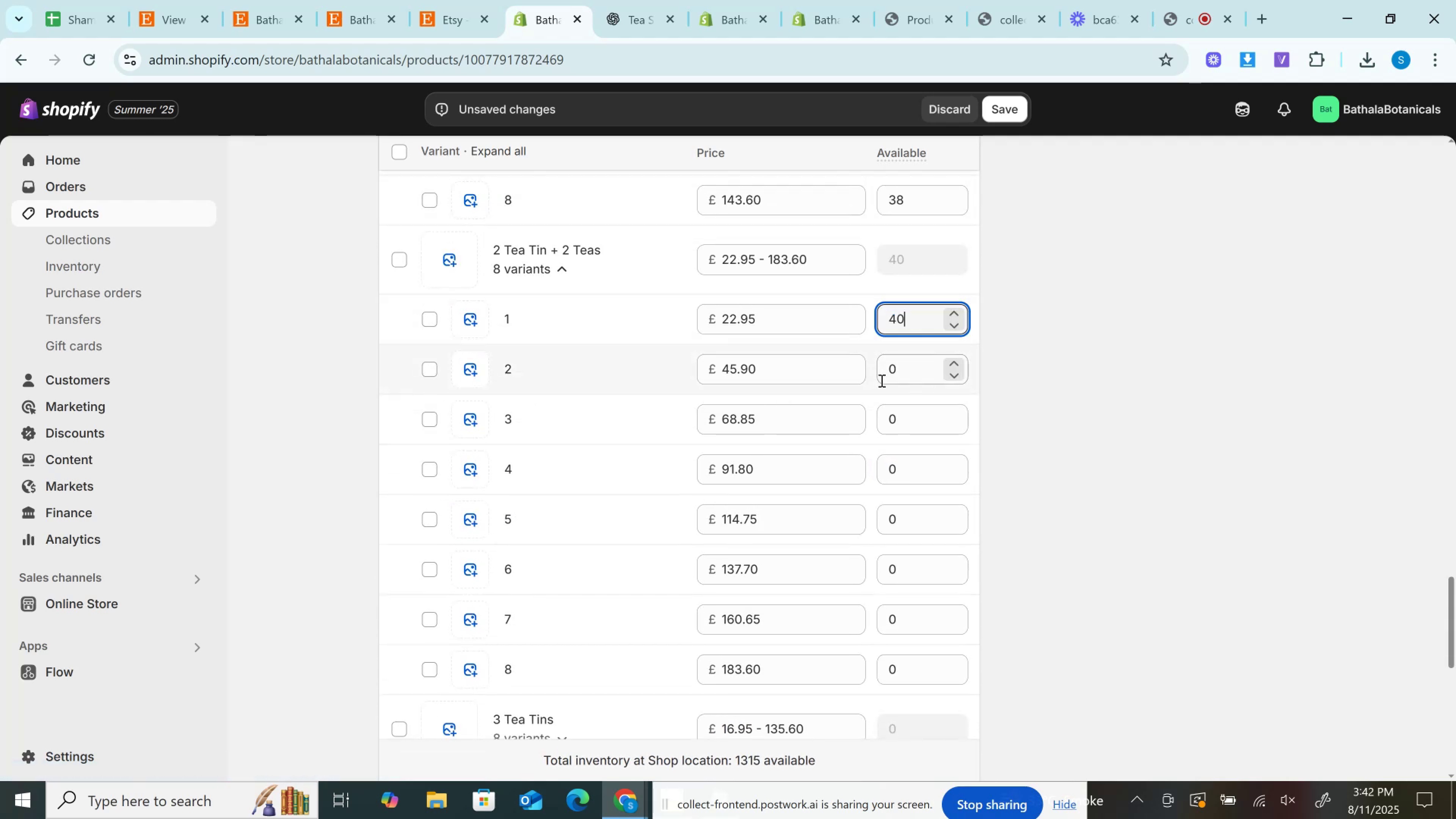 
left_click([893, 378])
 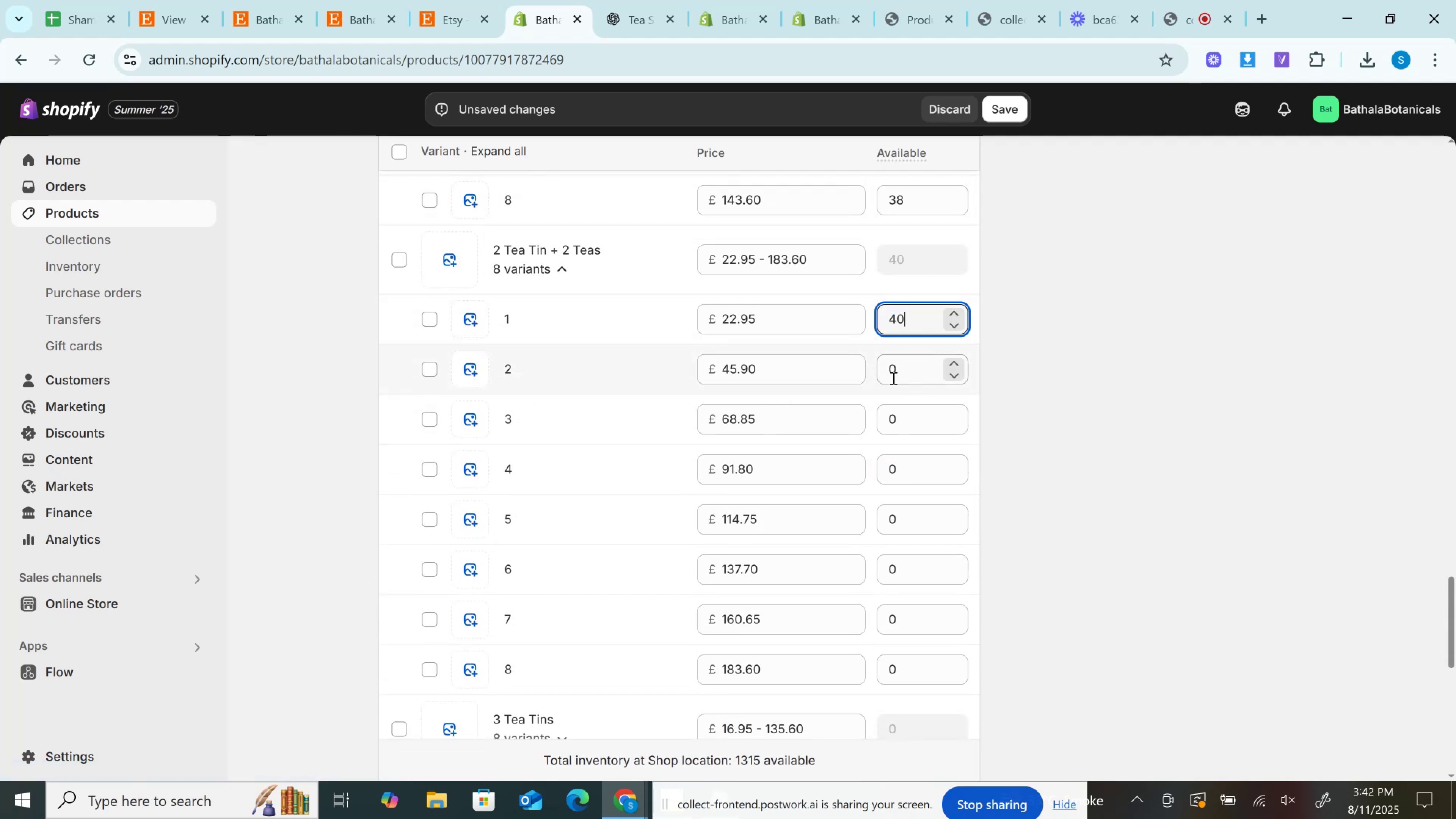 
key(Control+V)
 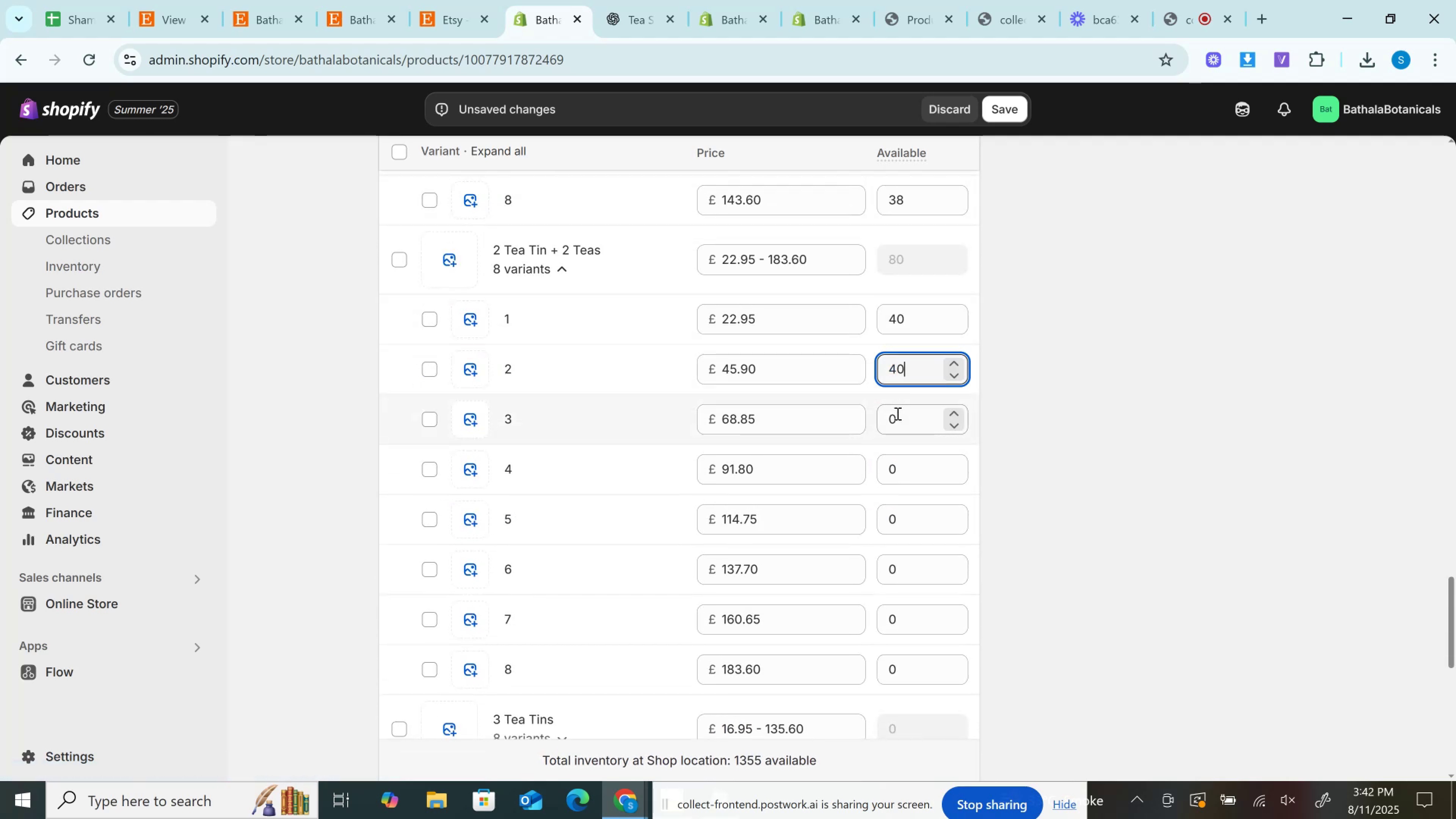 
left_click([897, 413])
 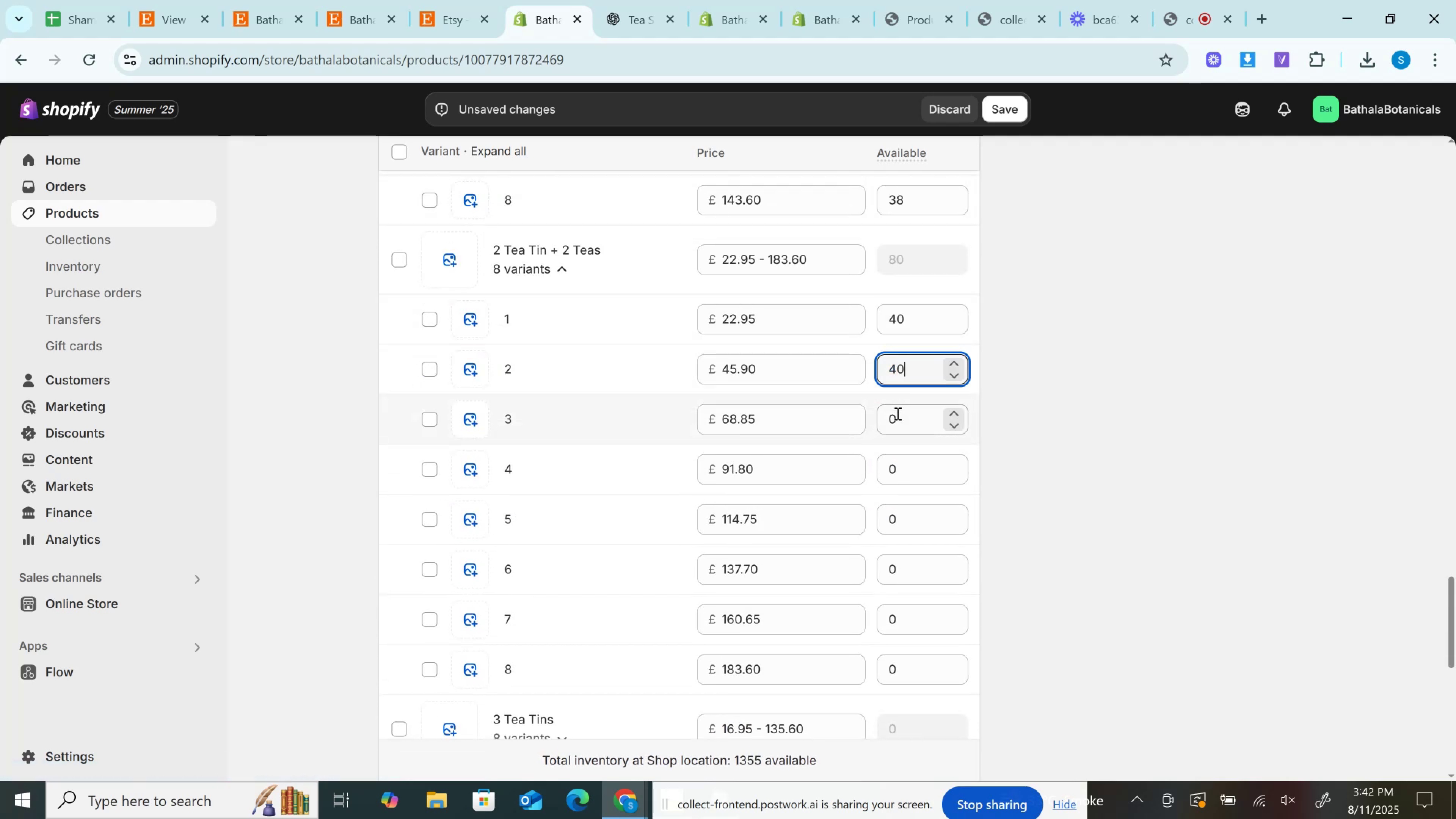 
key(Control+V)
 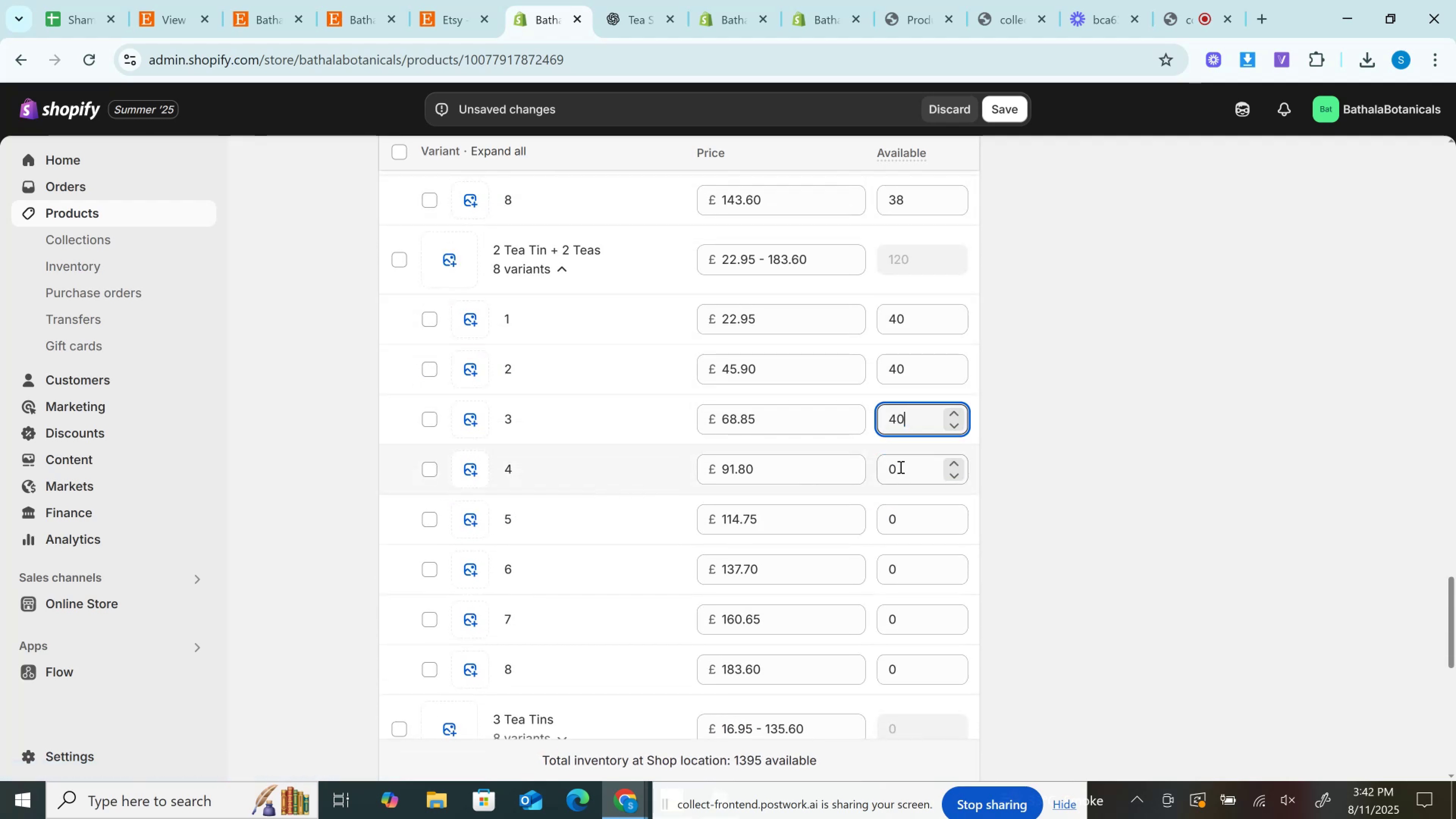 
left_click([900, 467])
 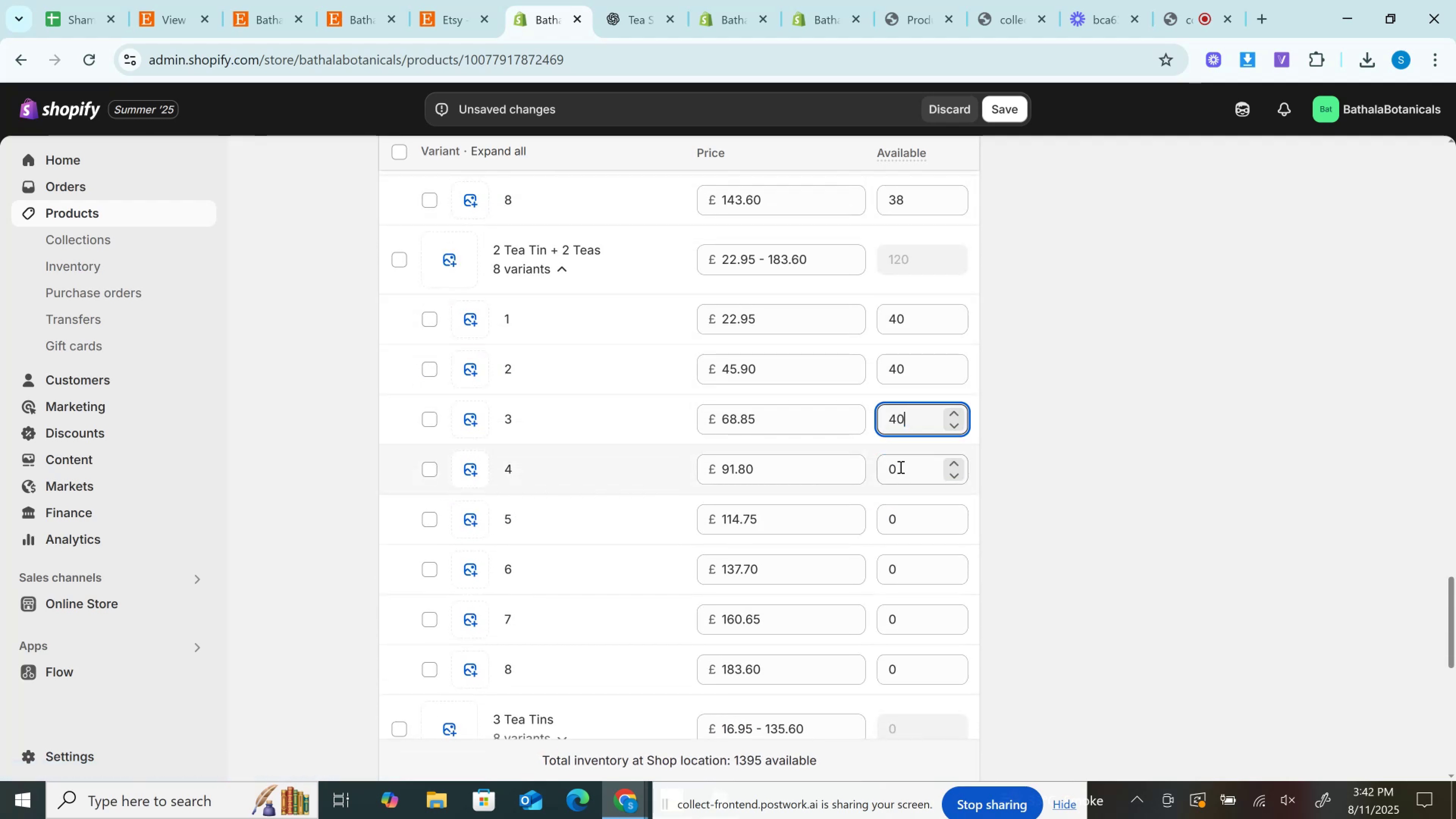 
key(Control+V)
 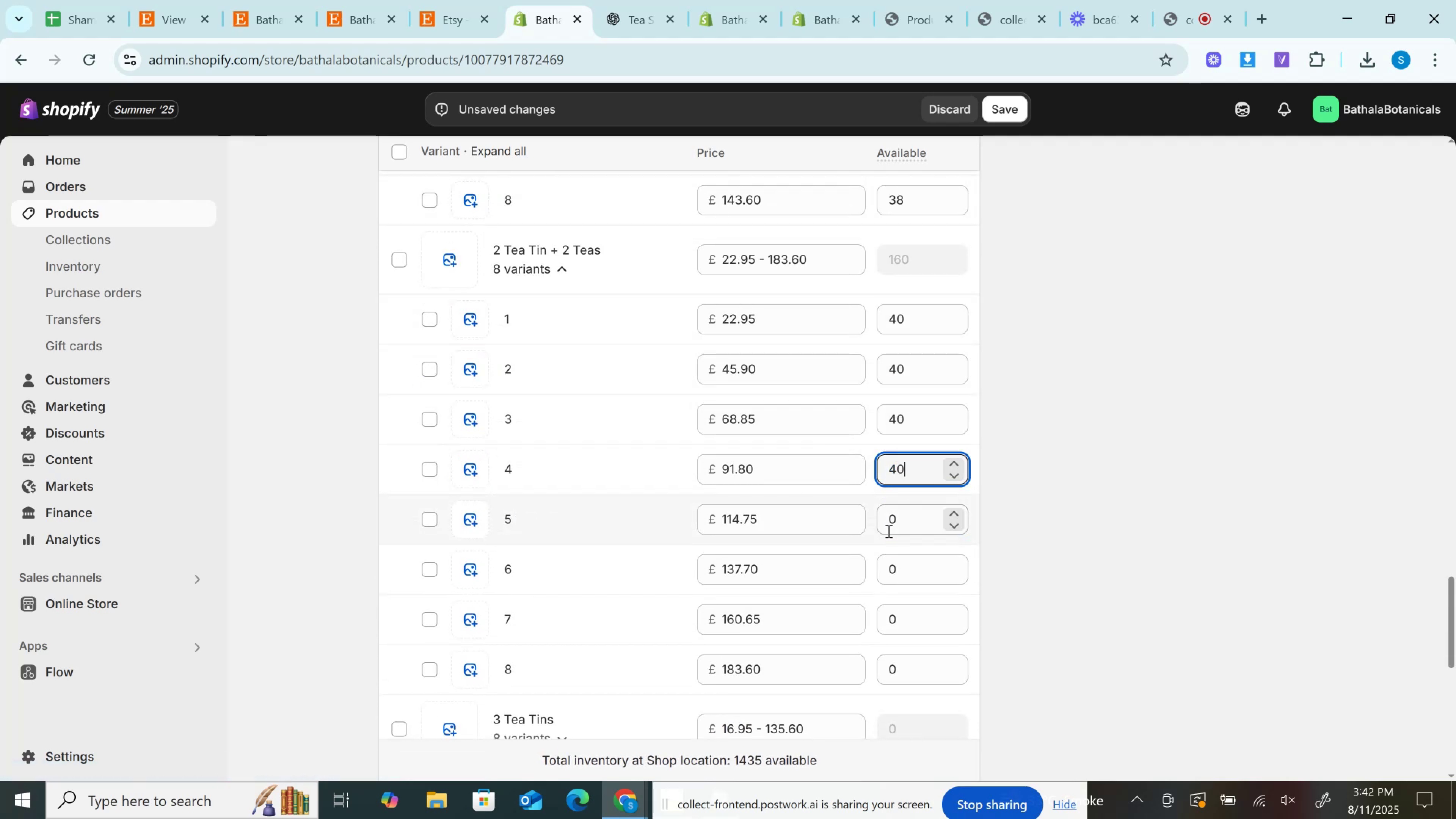 
key(Control+V)
 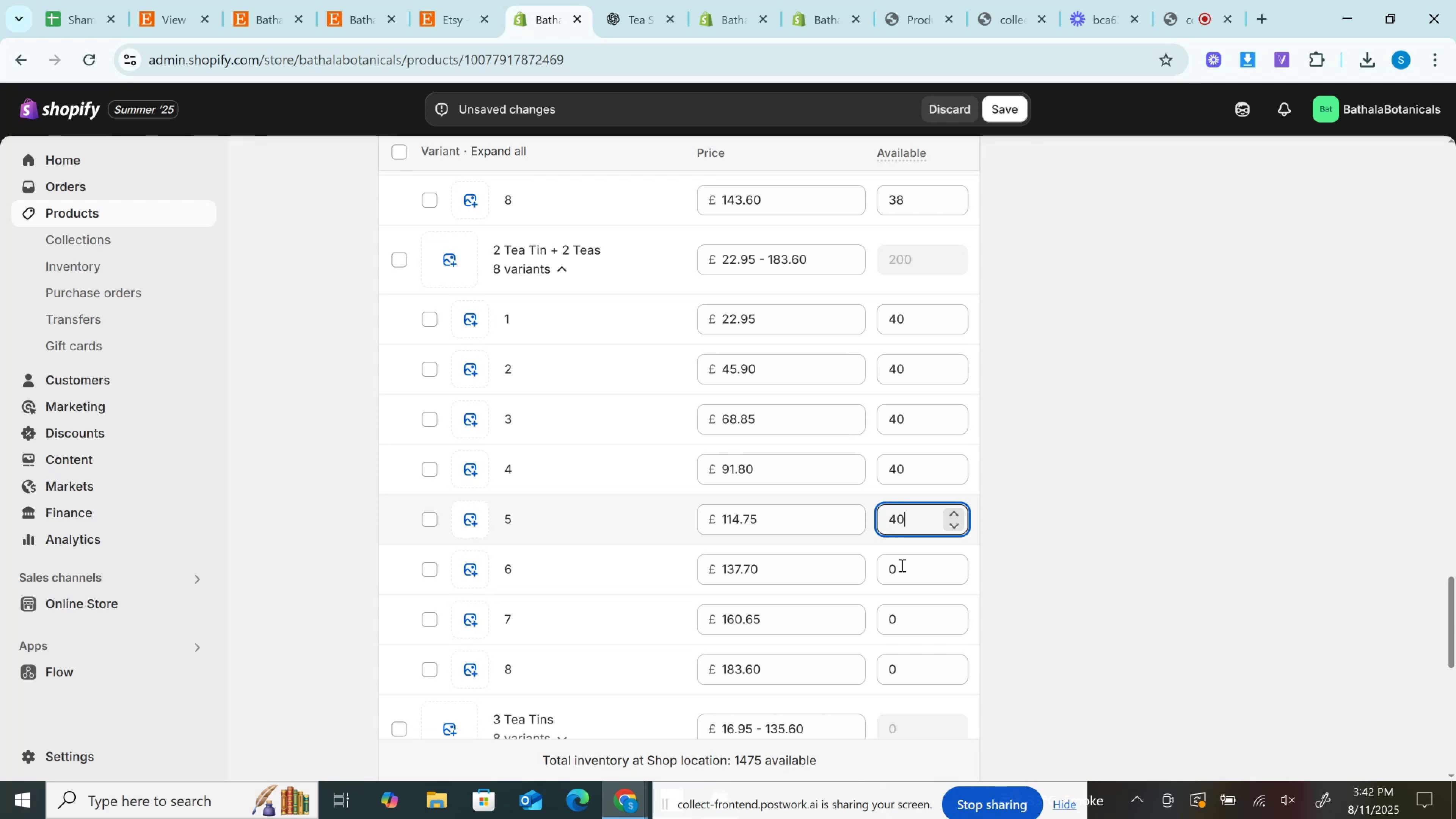 
left_click([903, 570])
 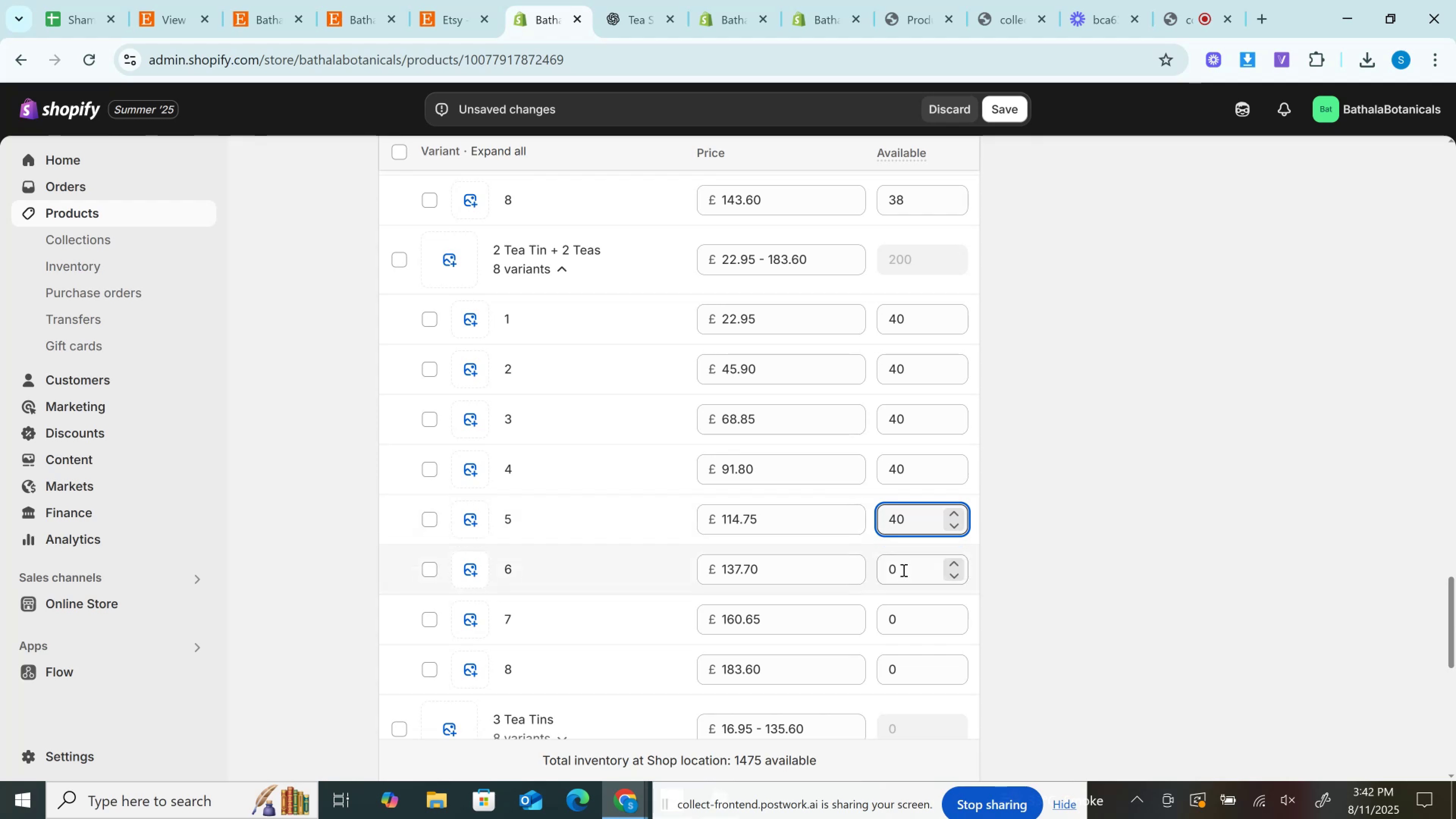 
key(Control+V)
 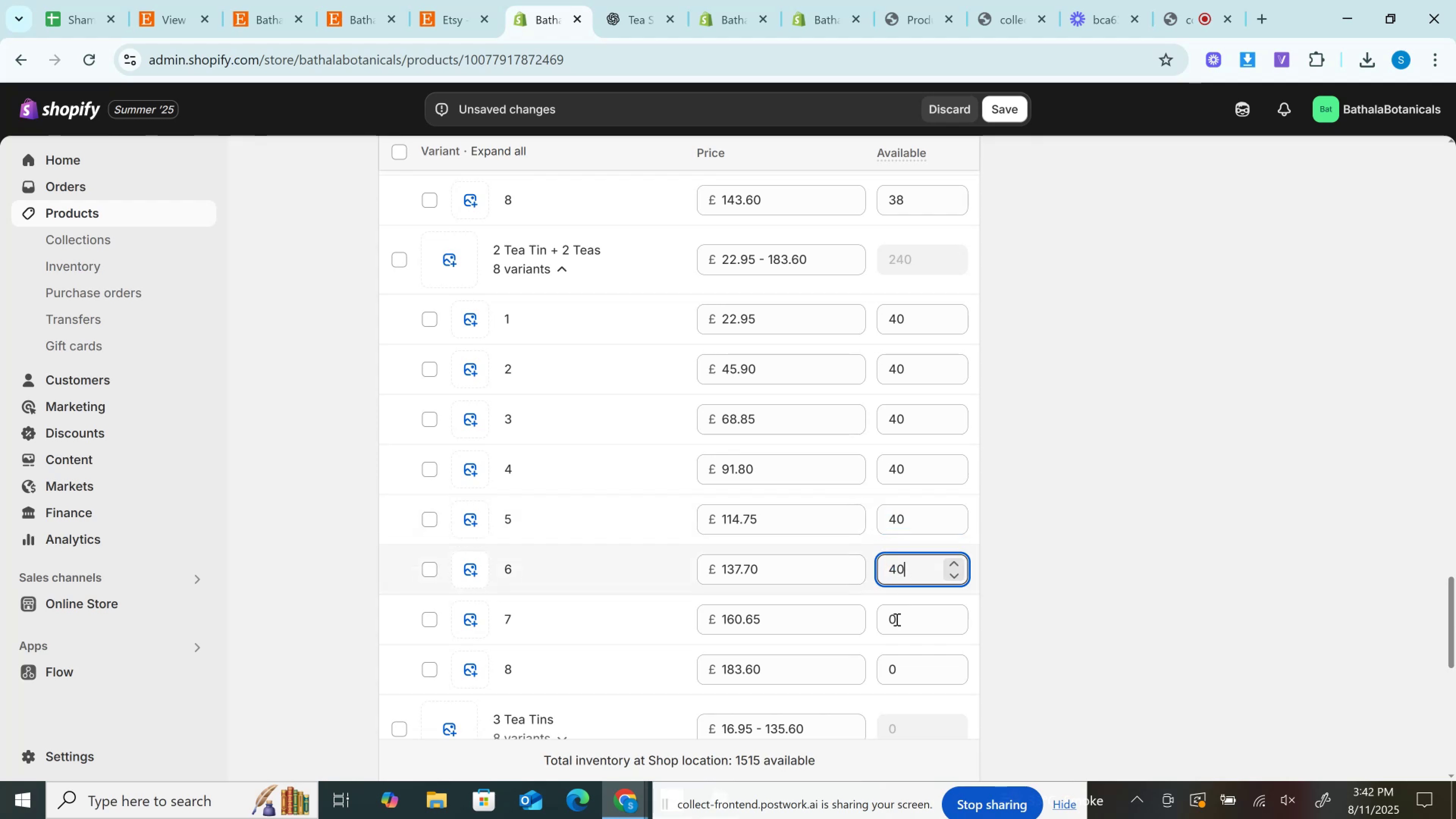 
left_click([894, 623])
 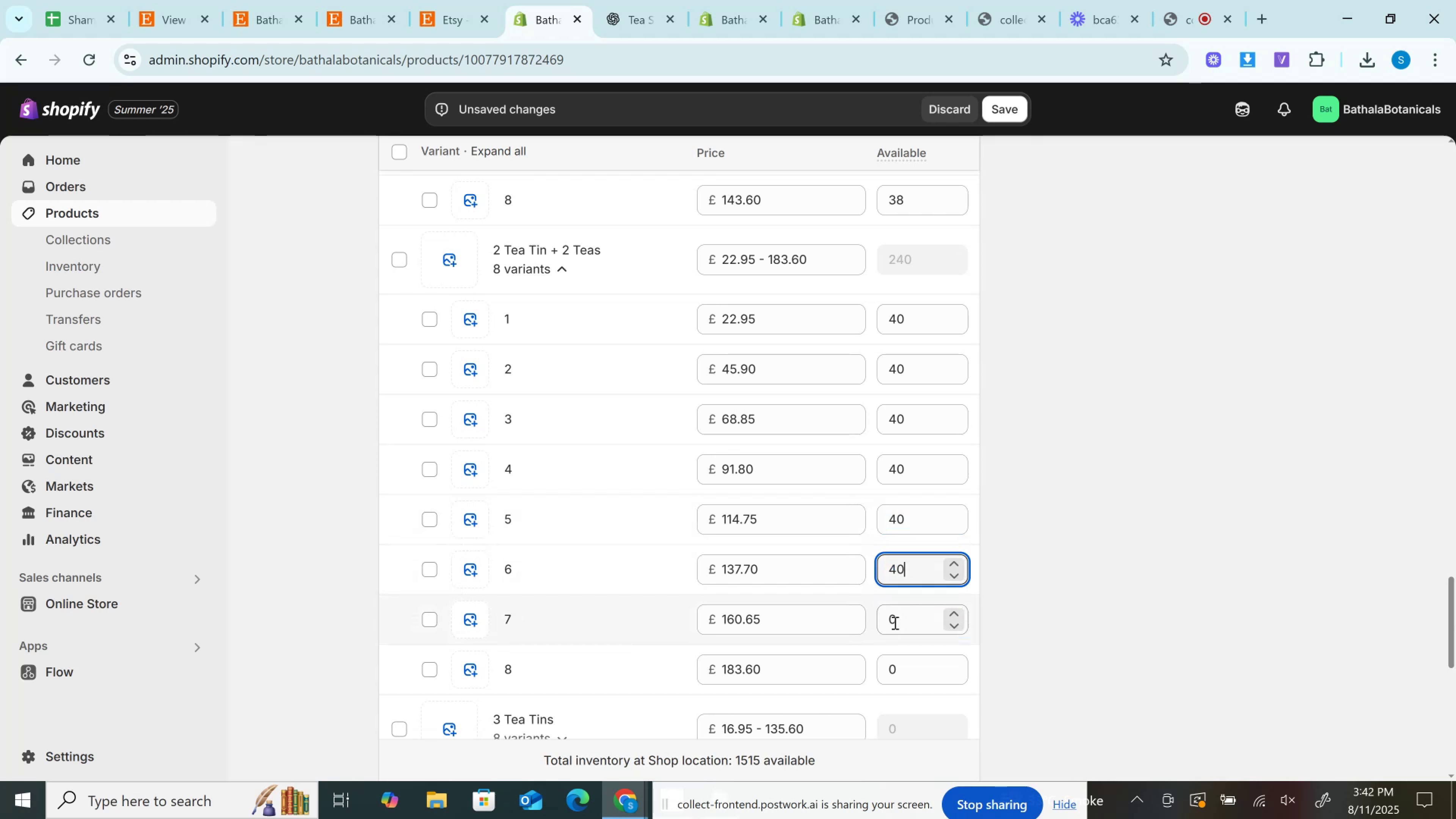 
key(Control+V)
 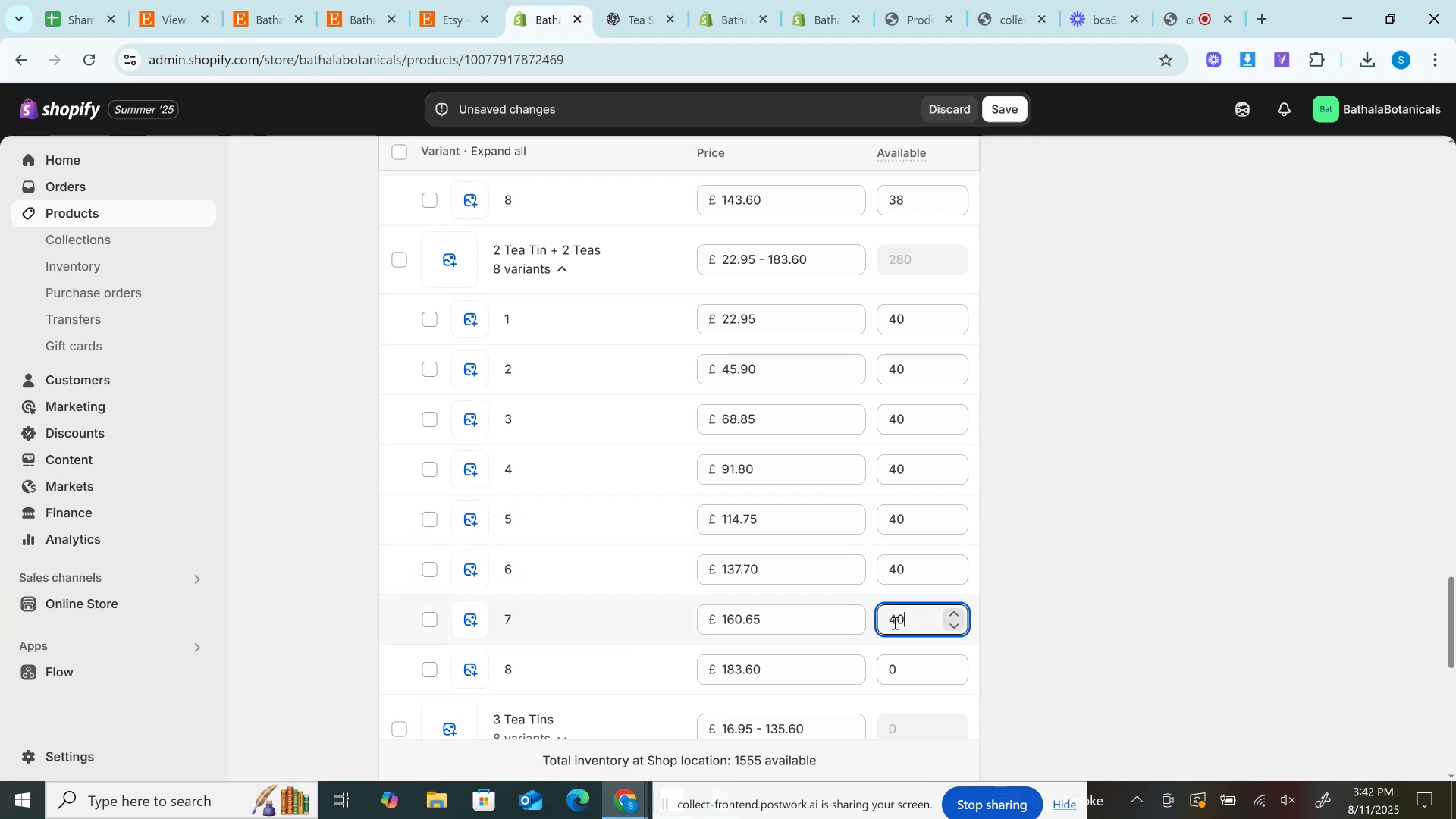 
scroll: coordinate [972, 575], scroll_direction: down, amount: 7.0
 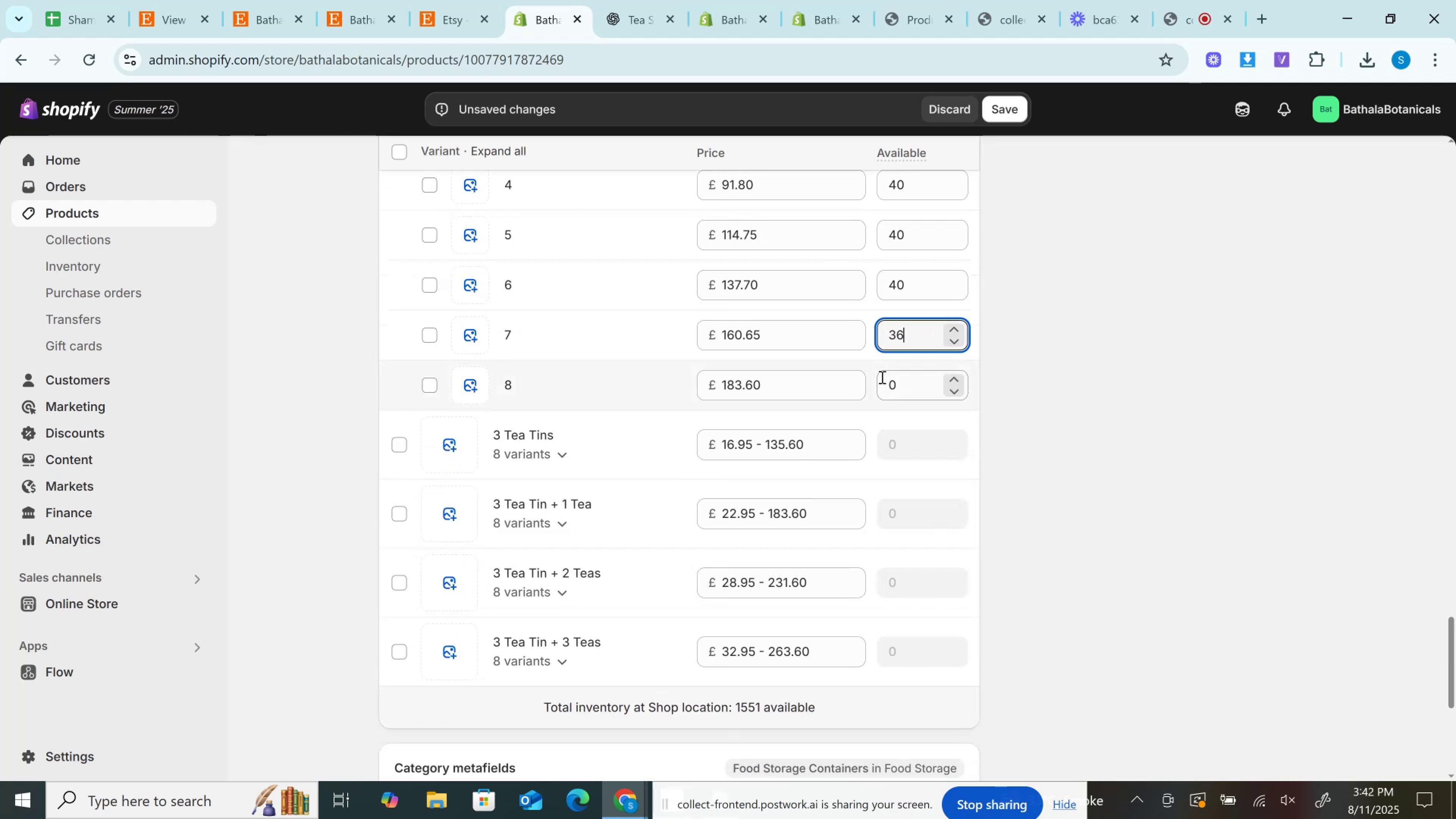 
left_click([896, 382])
 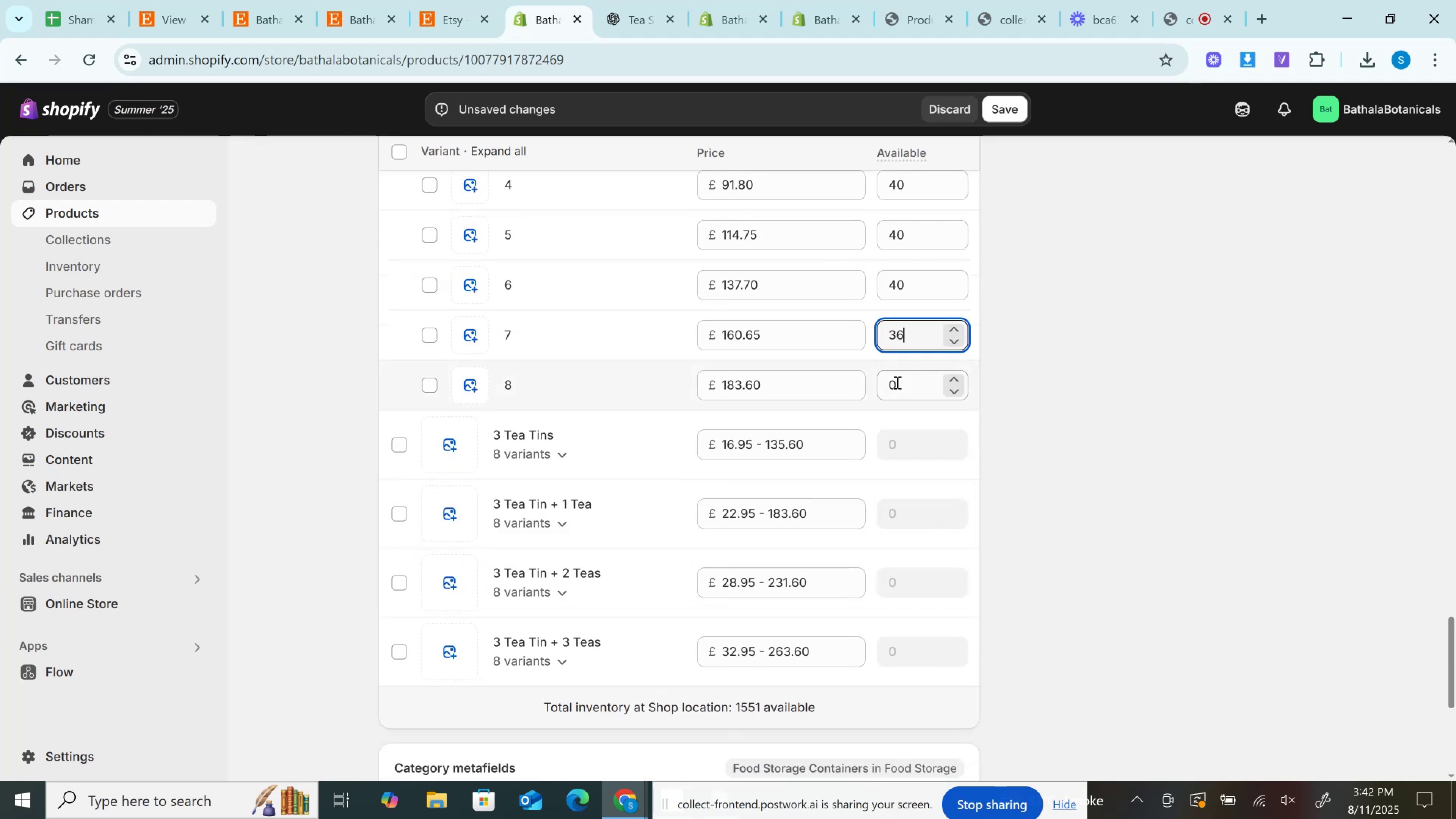 
key(Control+V)
 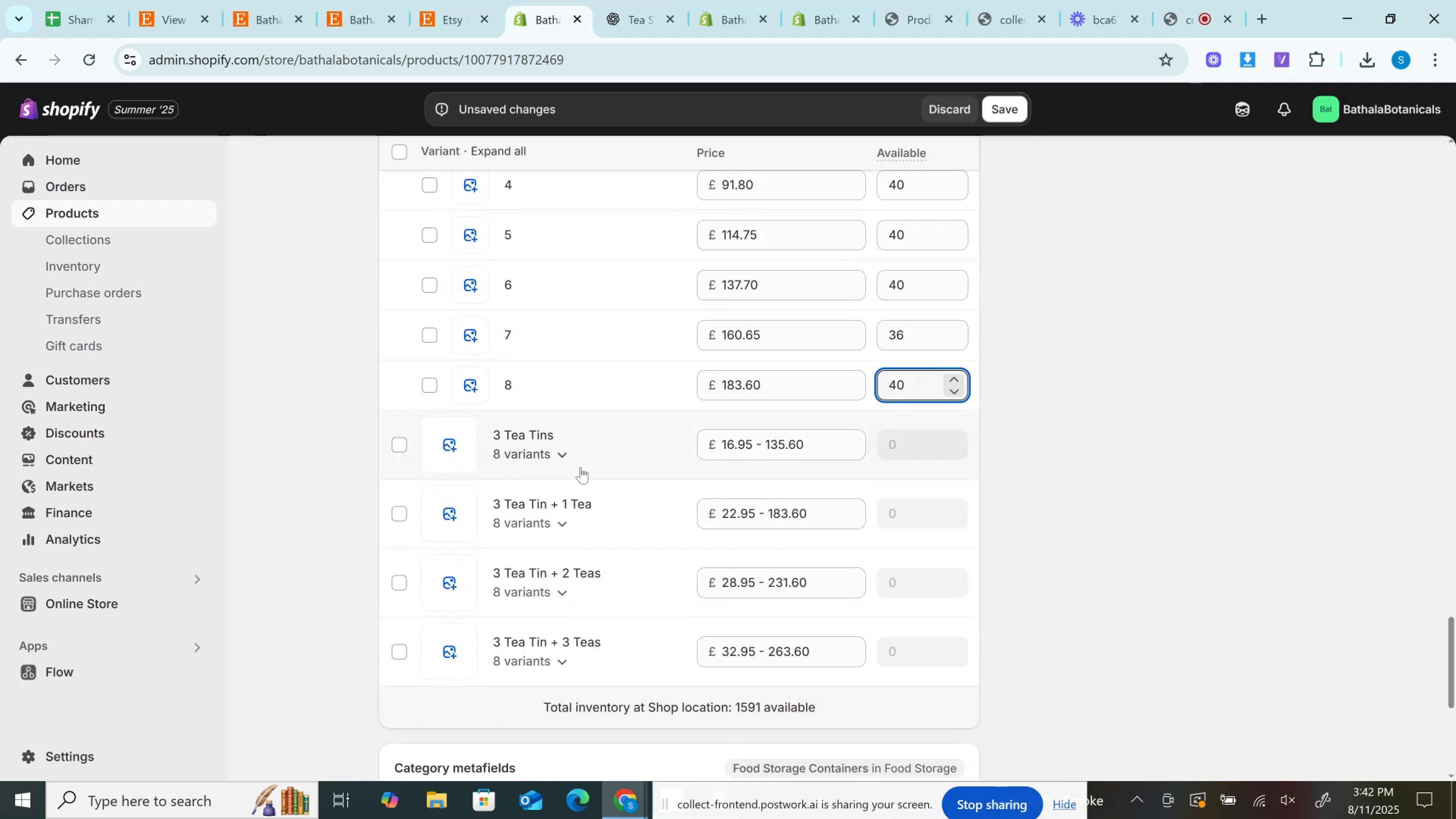 
left_click([582, 463])
 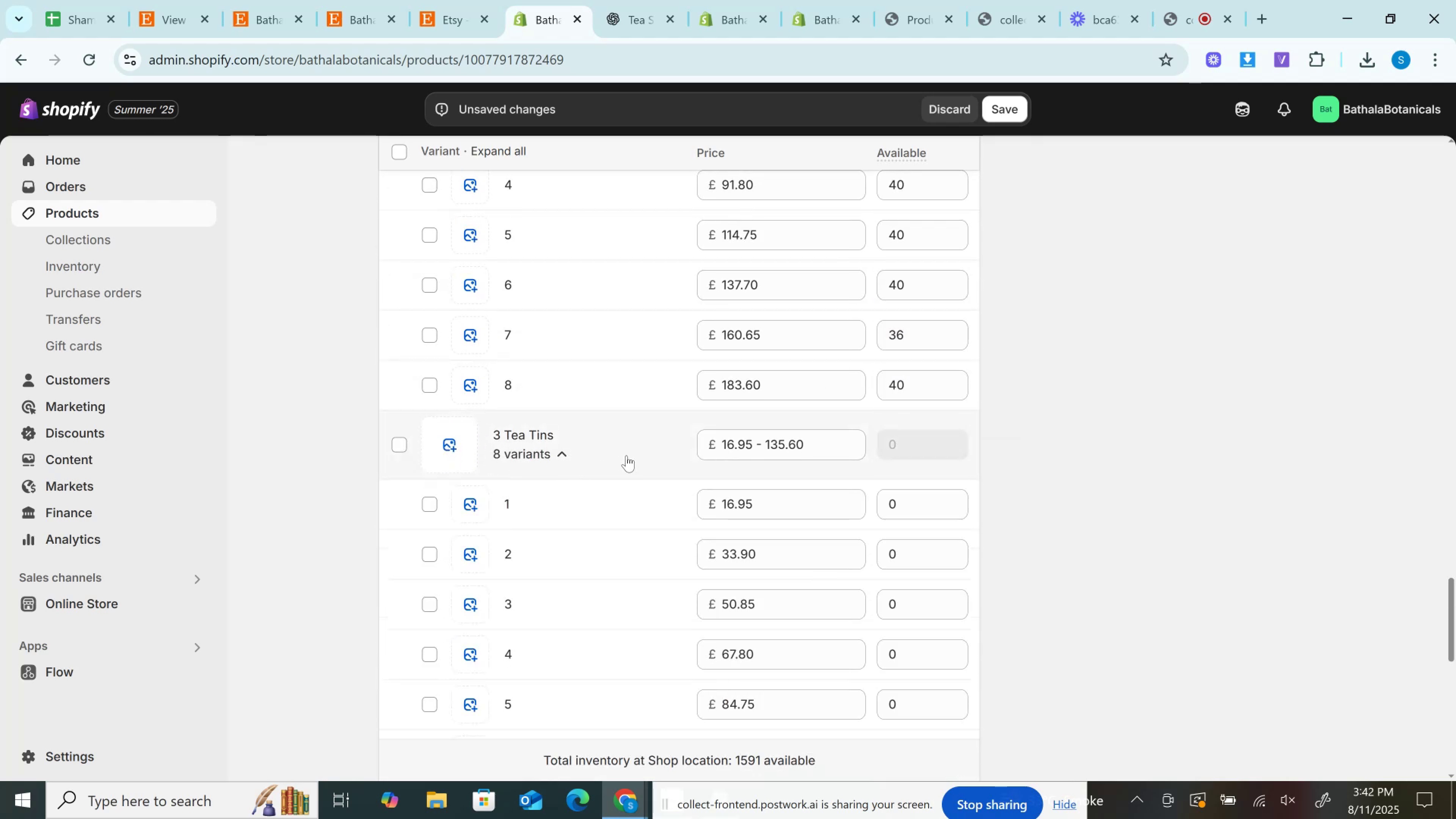 
scroll: coordinate [630, 450], scroll_direction: down, amount: 2.0
 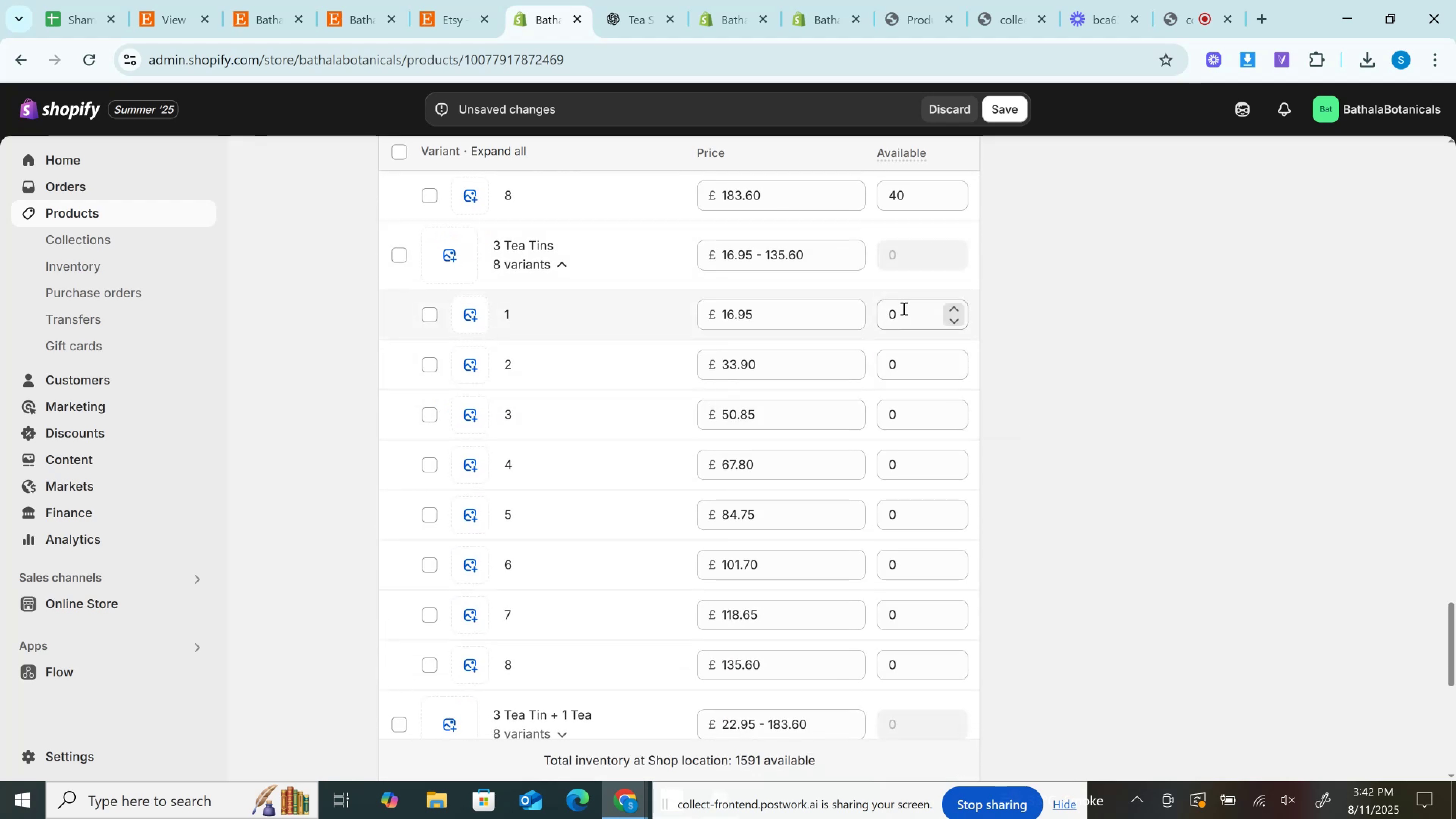 
left_click([871, 318])
 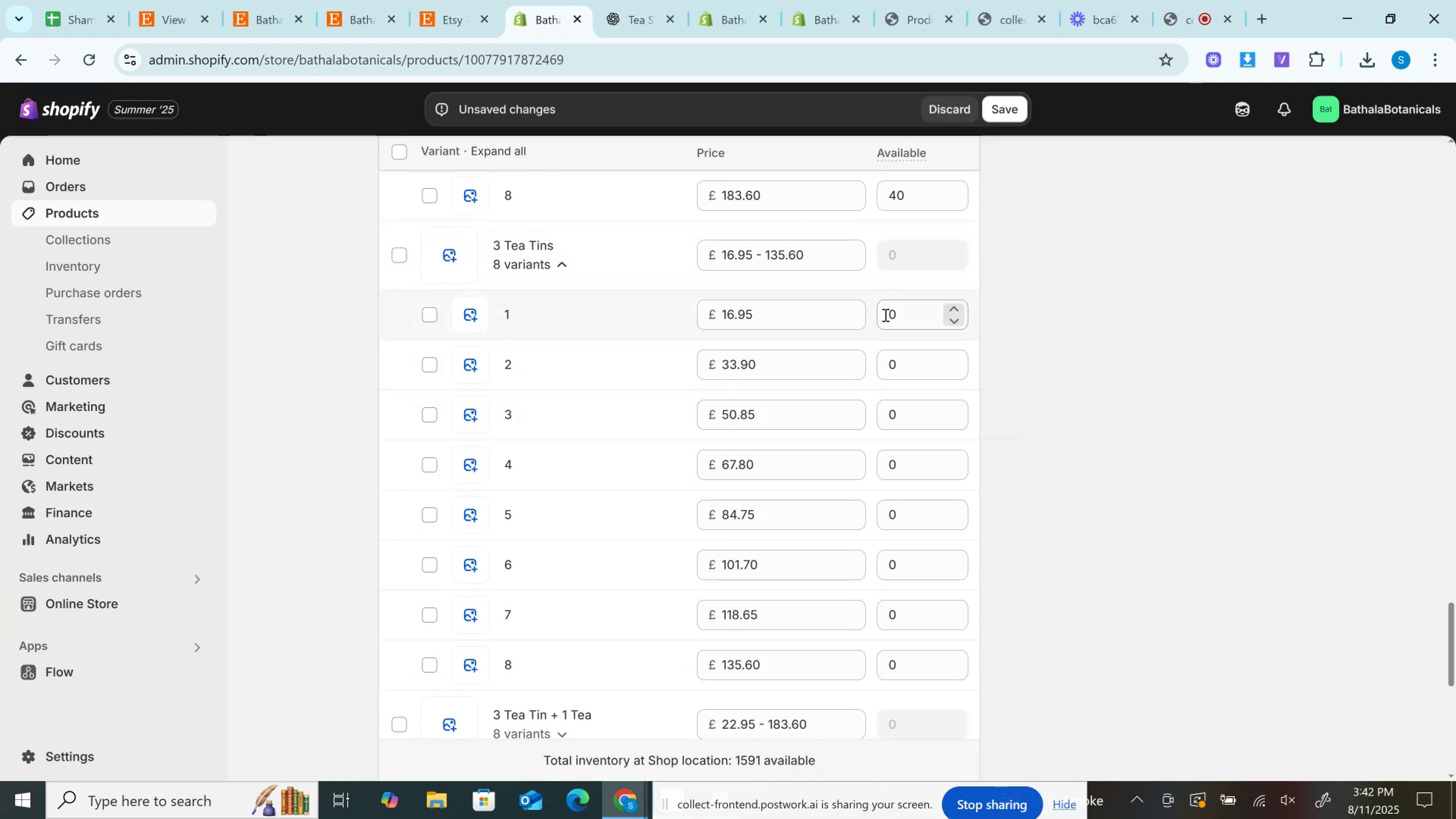 
left_click([885, 315])
 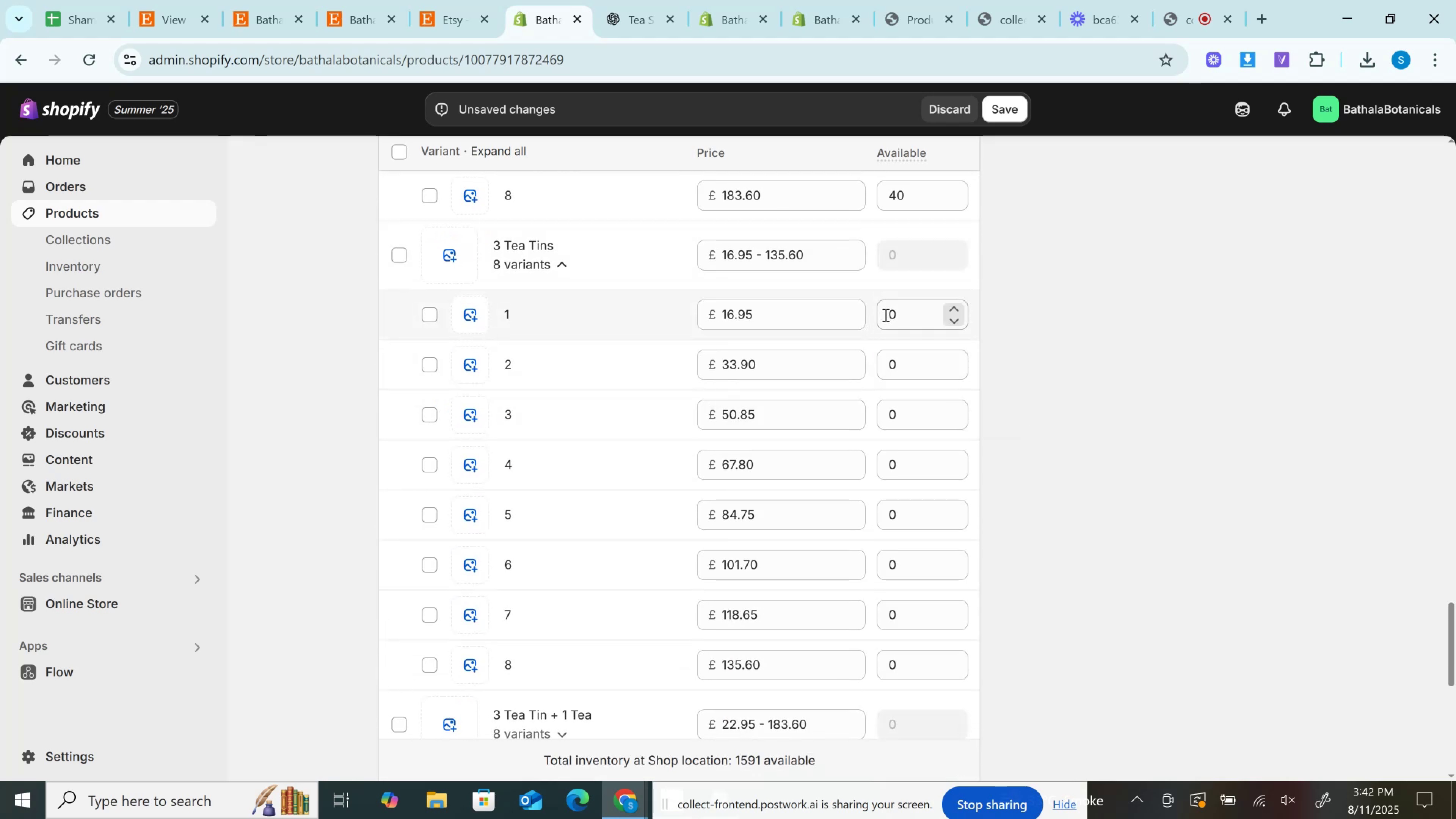 
key(Control+V)
 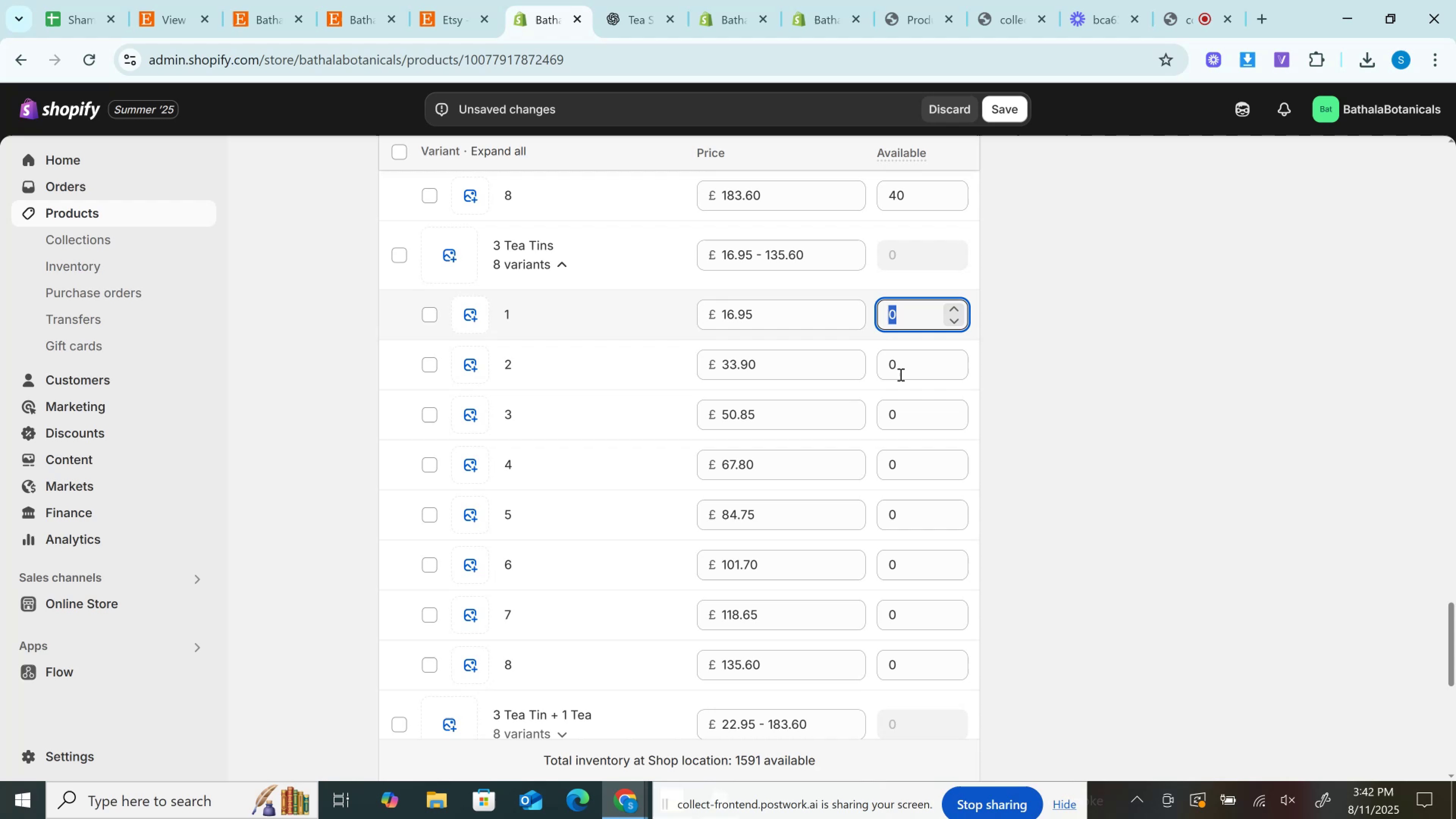 
left_click([900, 375])
 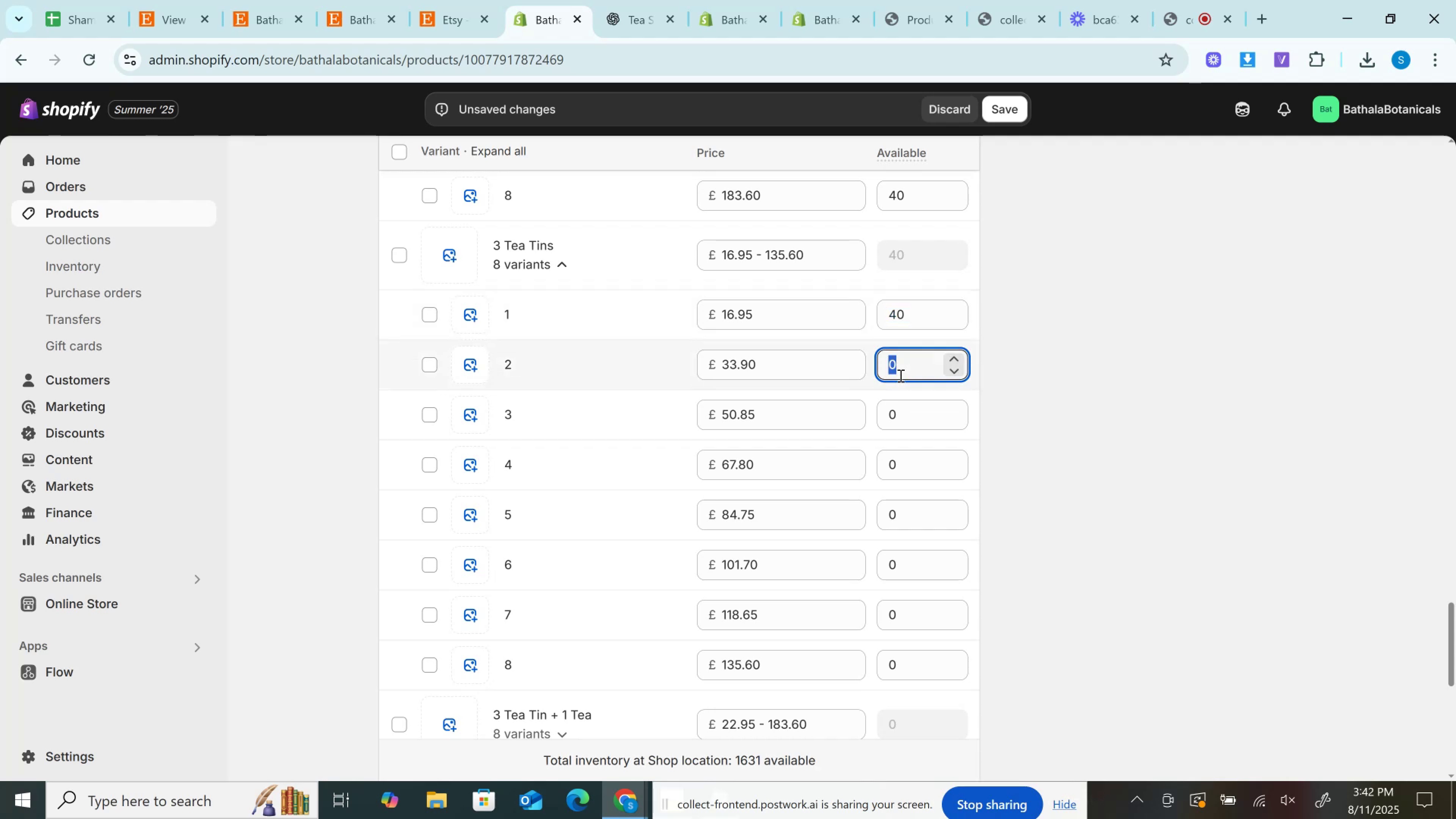 
key(Control+V)
 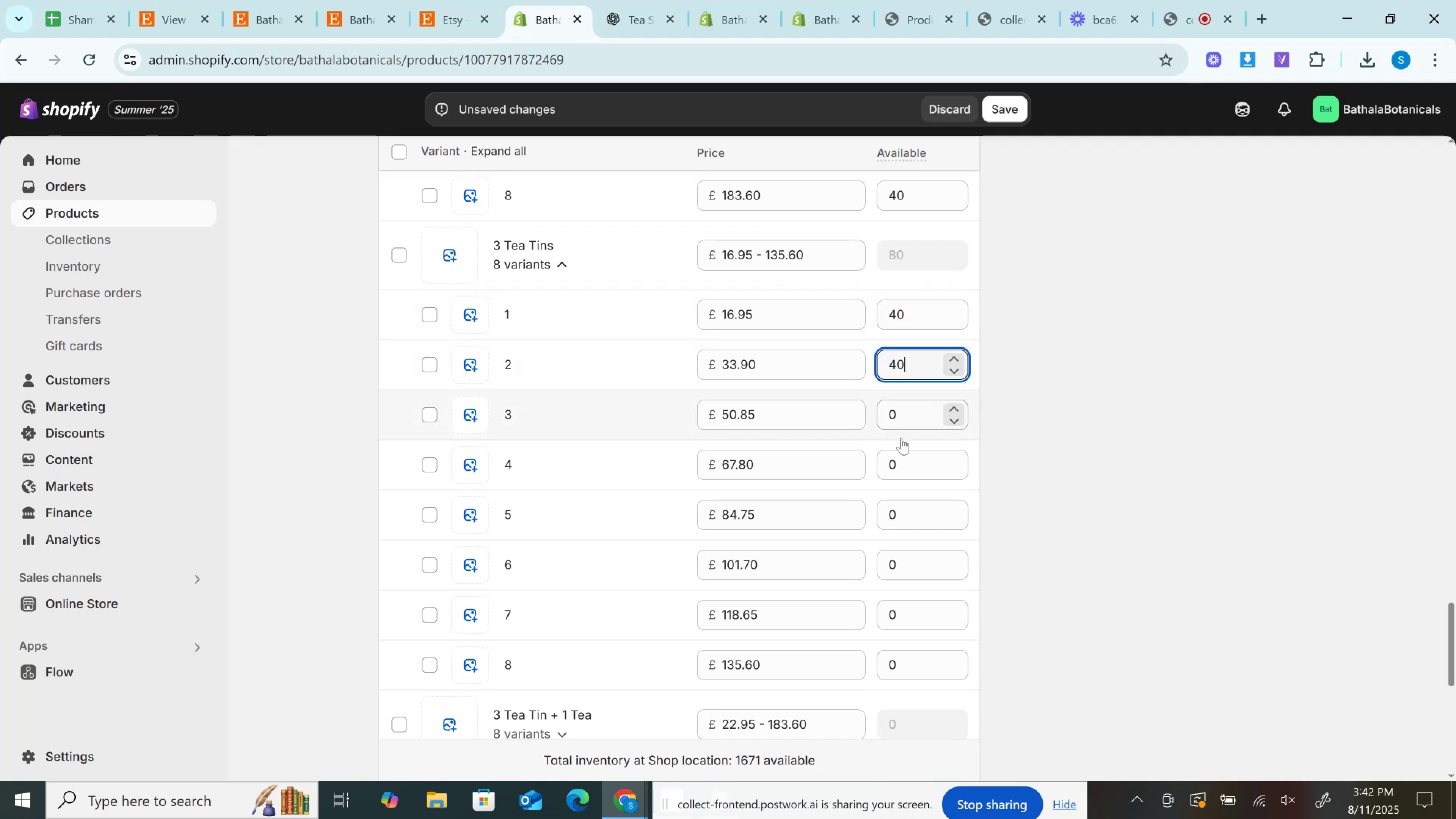 
left_click([901, 438])
 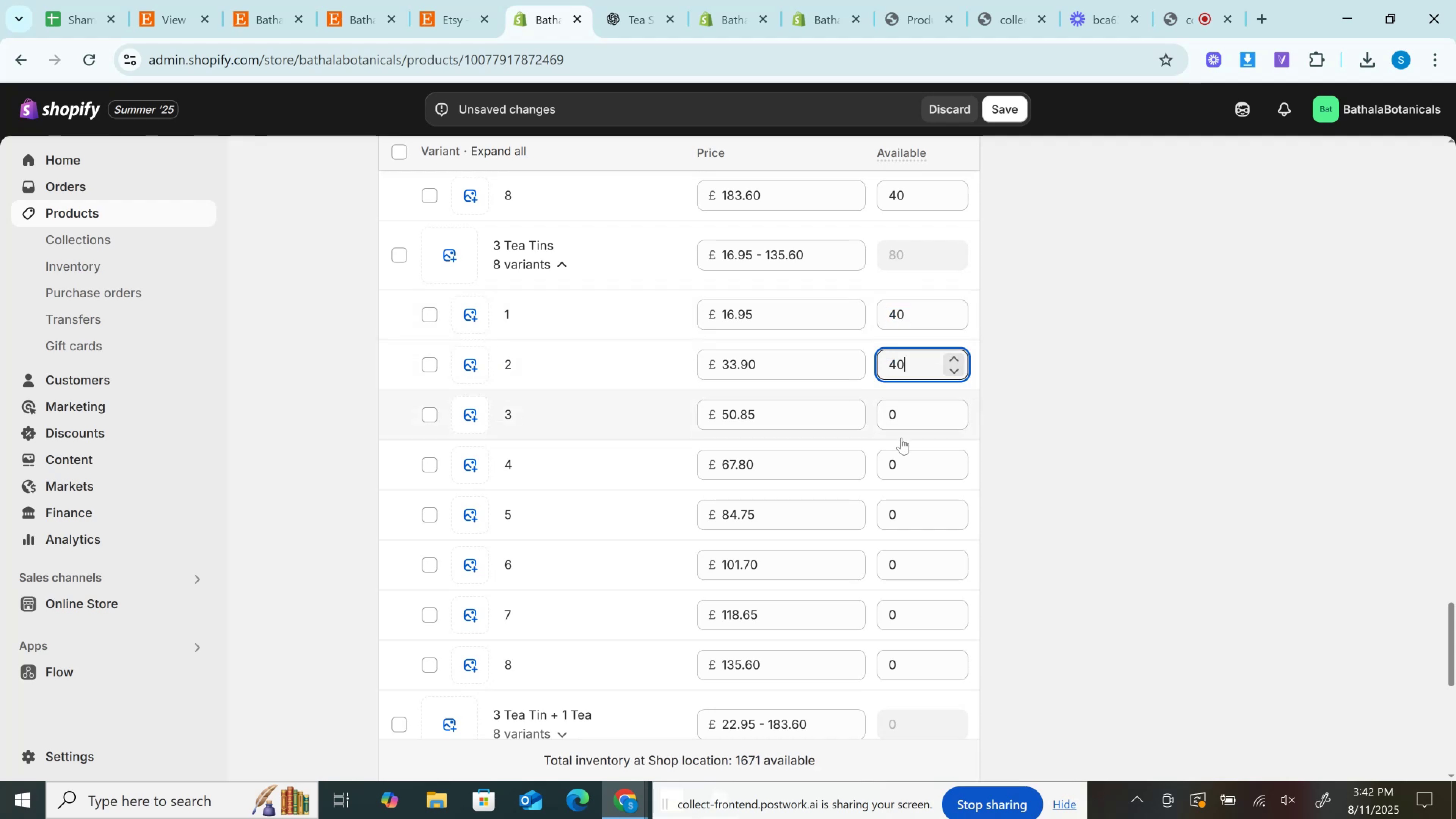 
key(Control+V)
 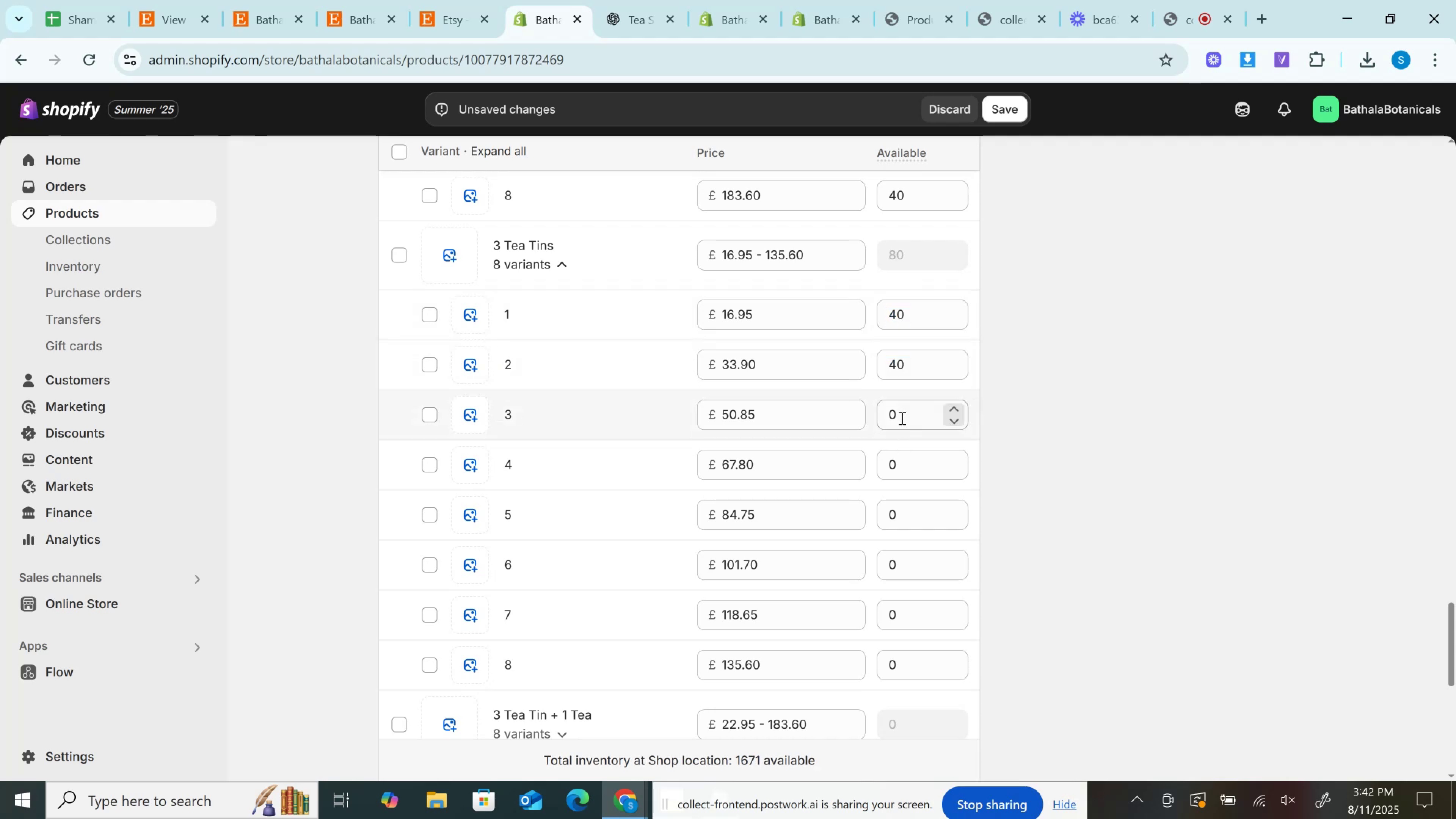 
left_click([899, 410])
 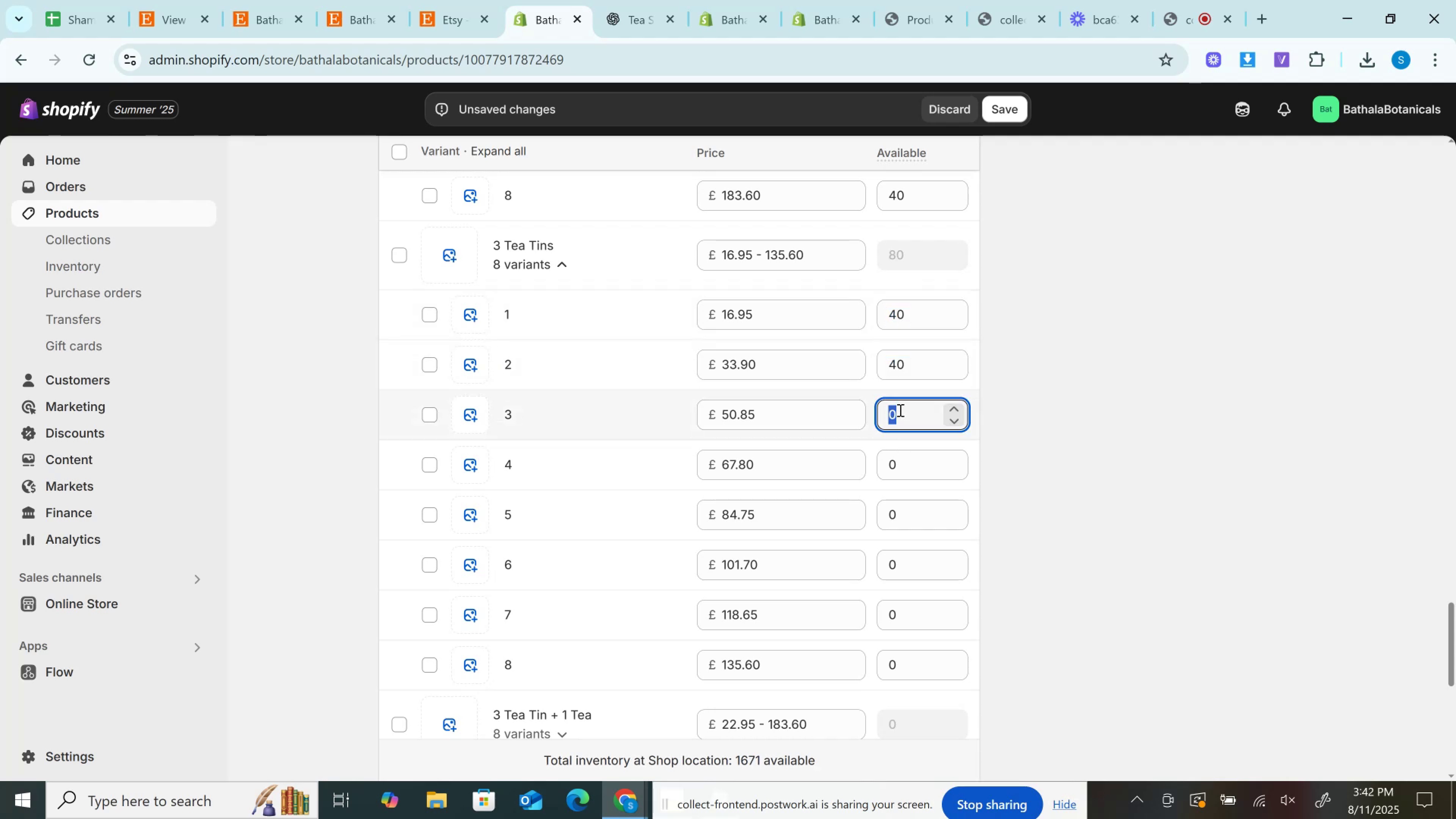 
key(Control+V)
 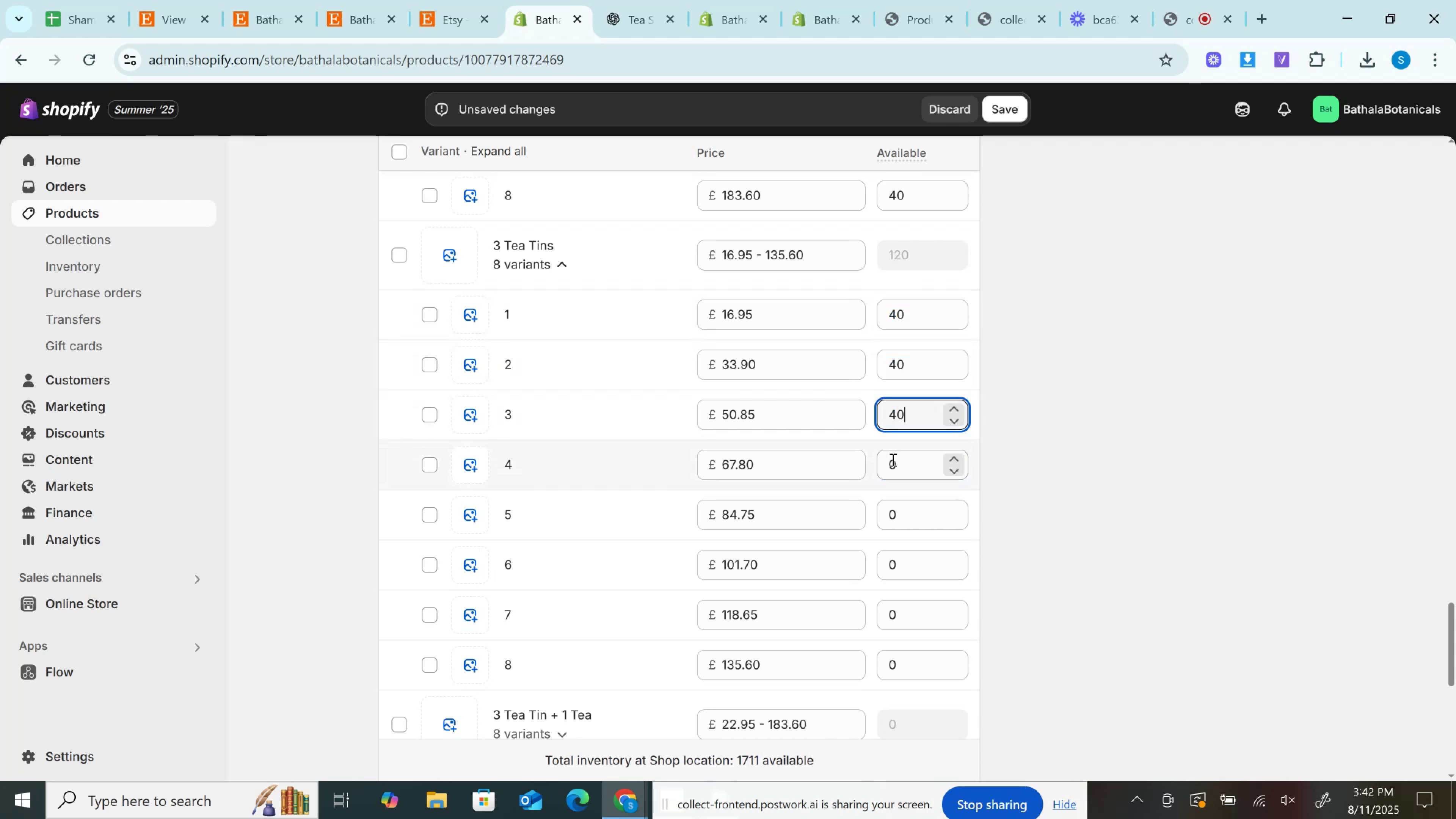 
left_click([892, 461])
 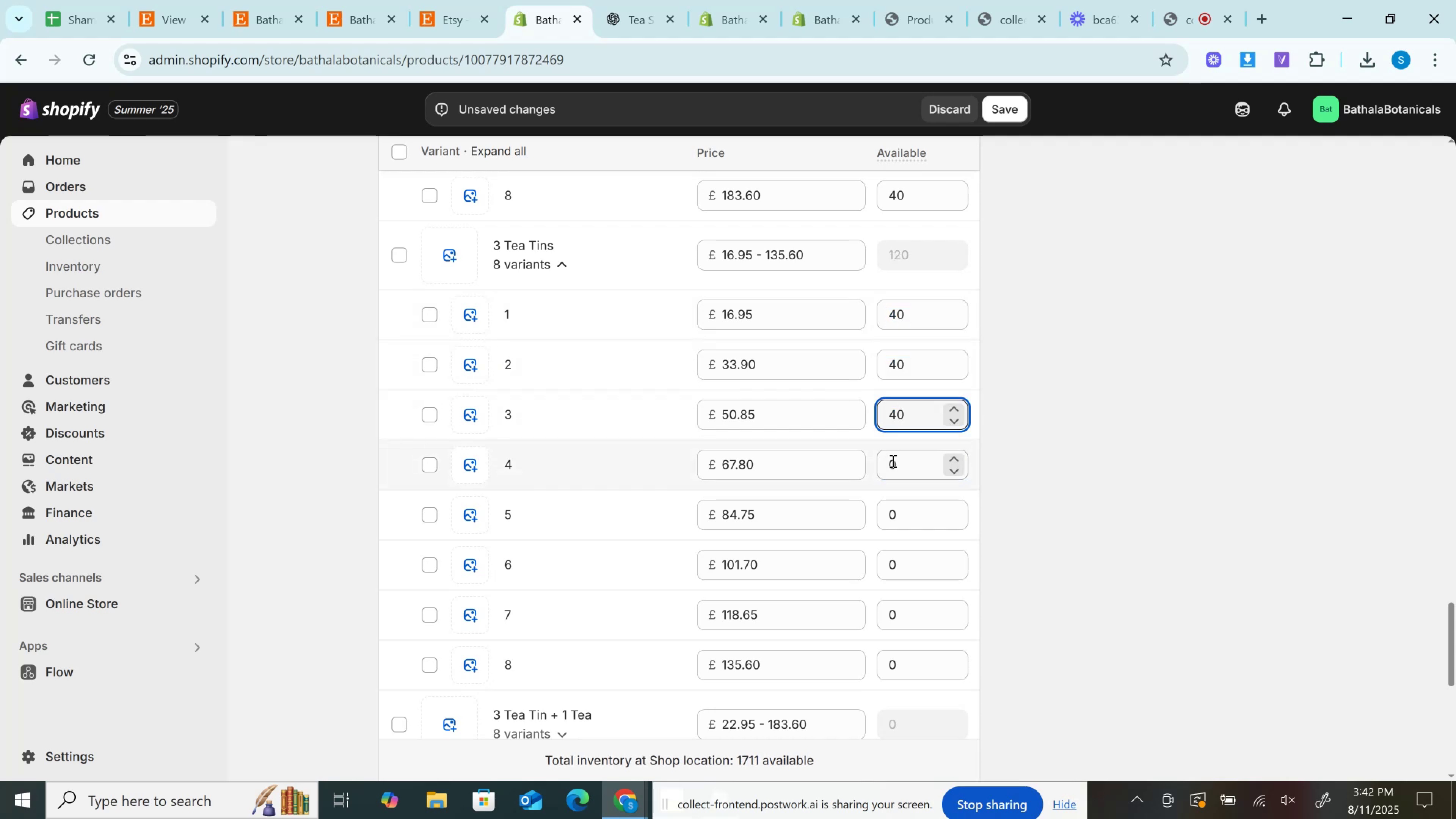 
key(Control+V)
 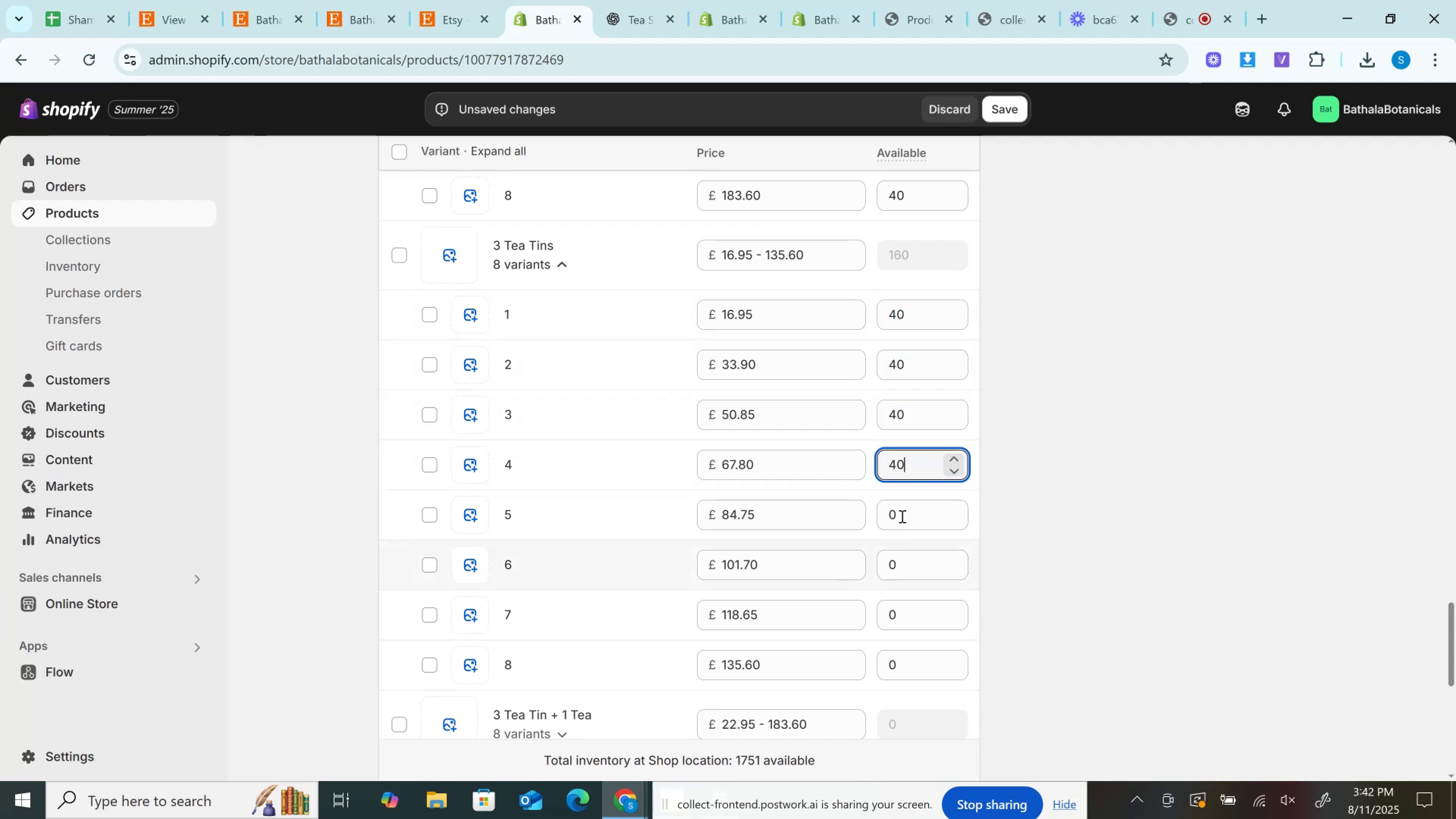 
left_click([897, 501])
 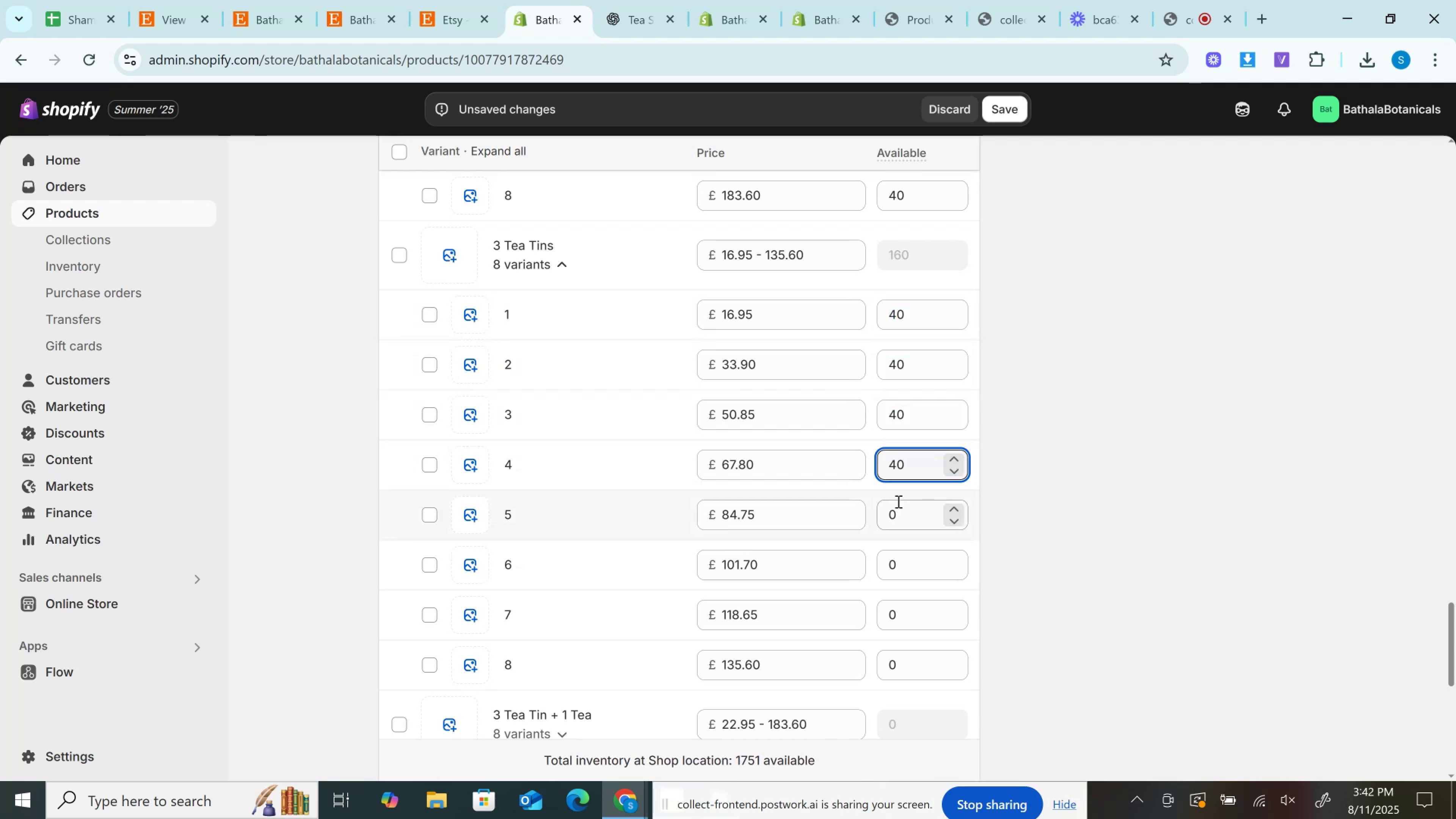 
key(Control+V)
 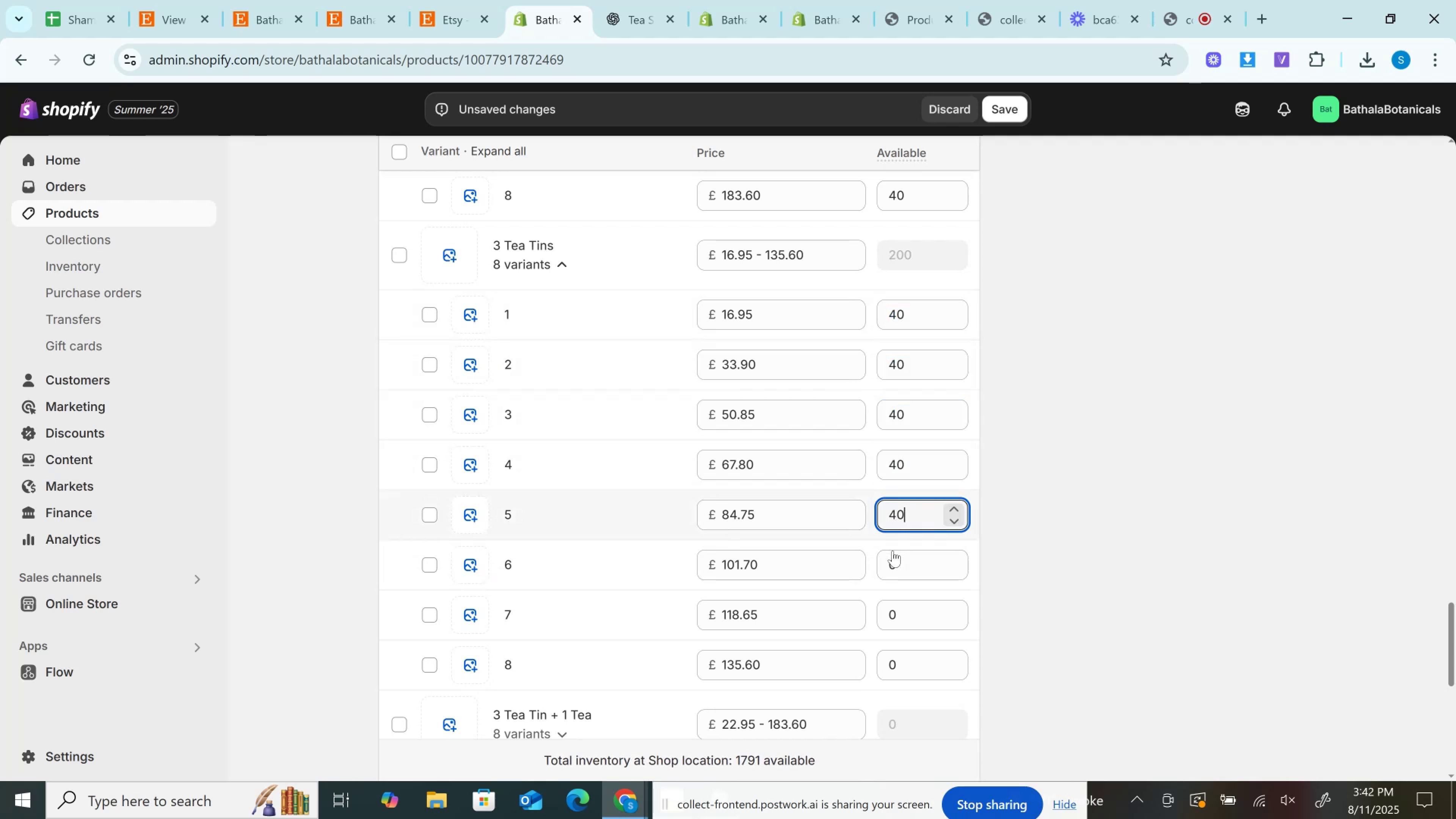 
left_click([888, 558])
 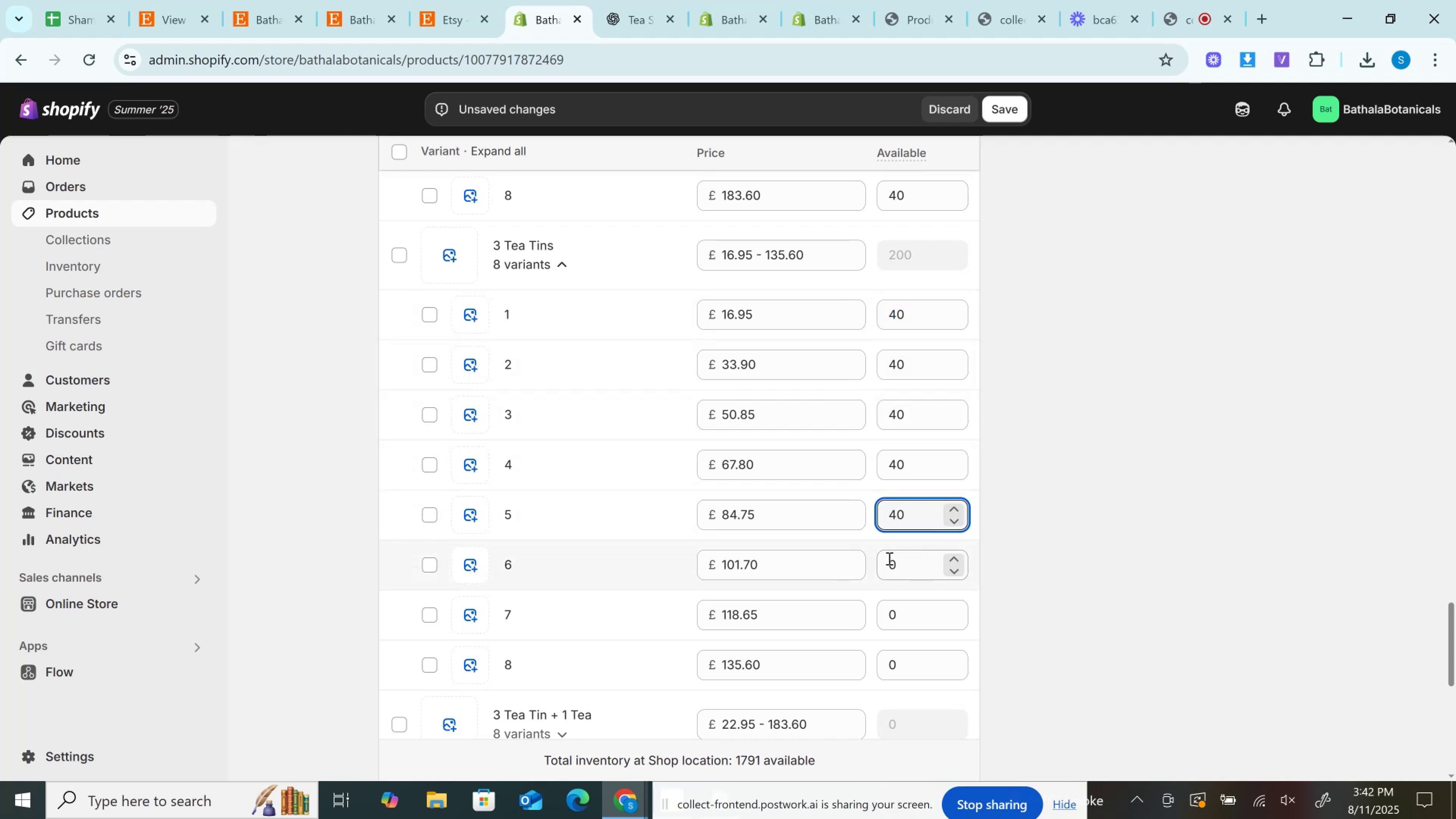 
key(Control+V)
 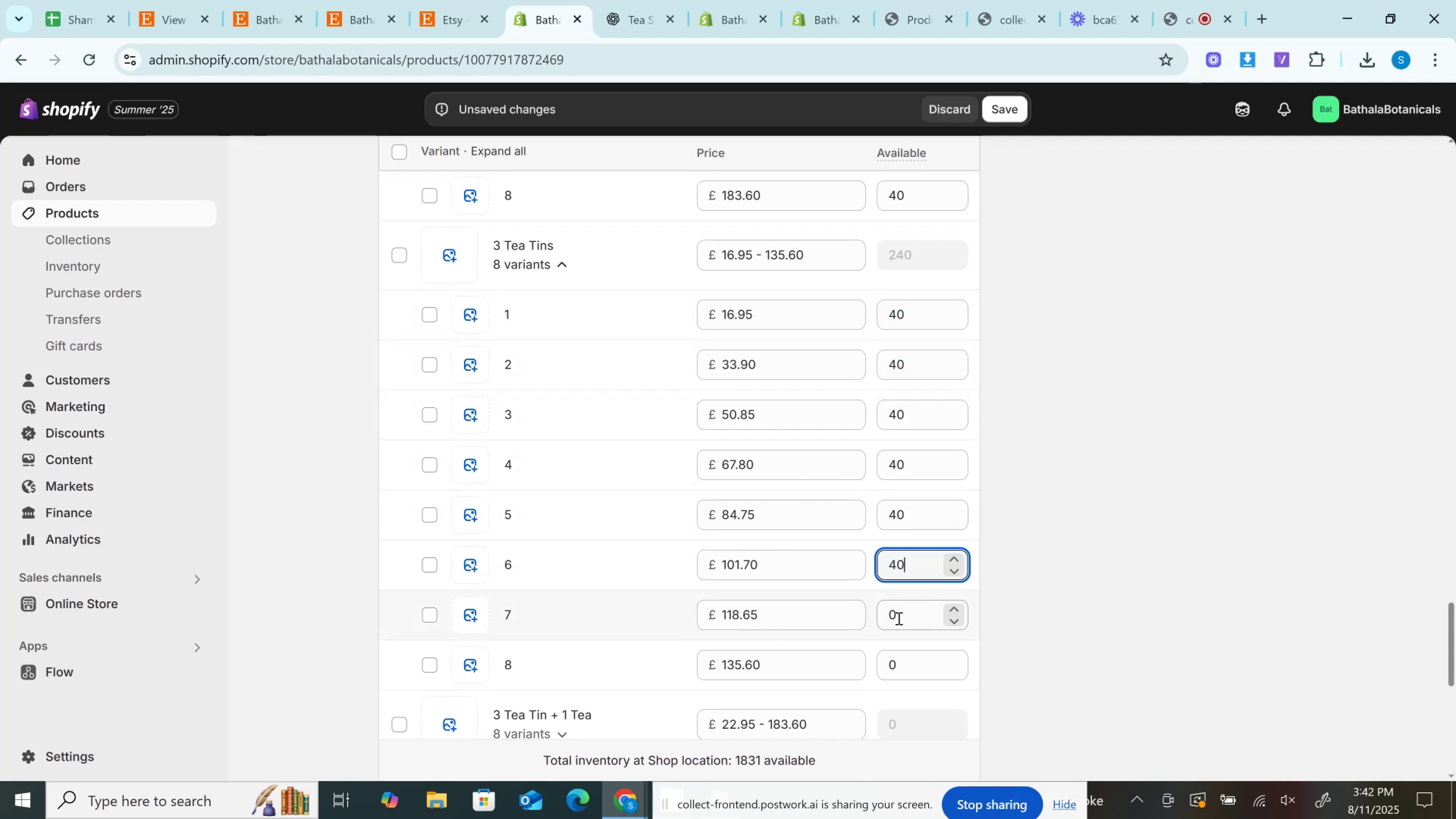 
left_click([897, 620])
 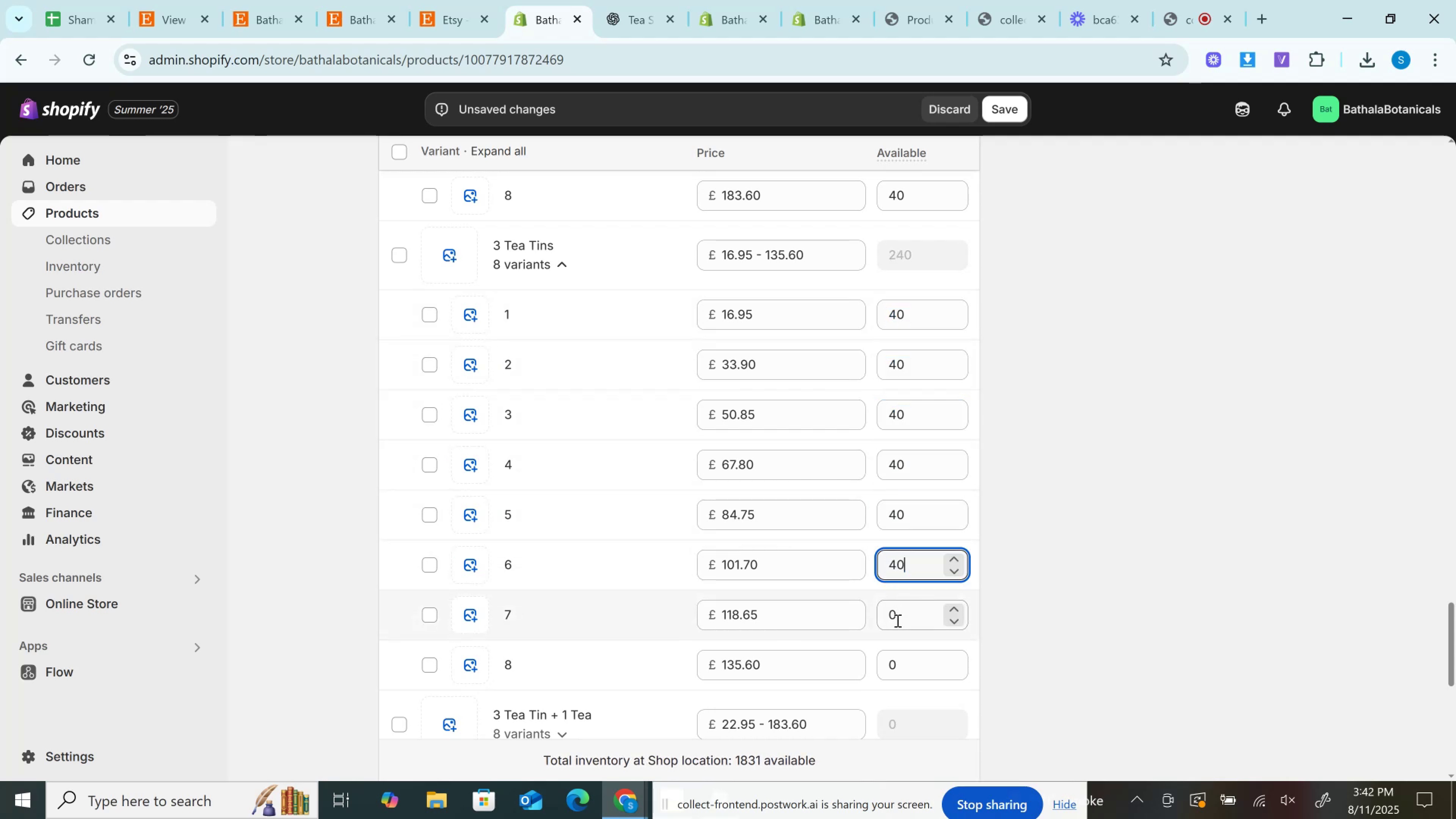 
key(Control+V)
 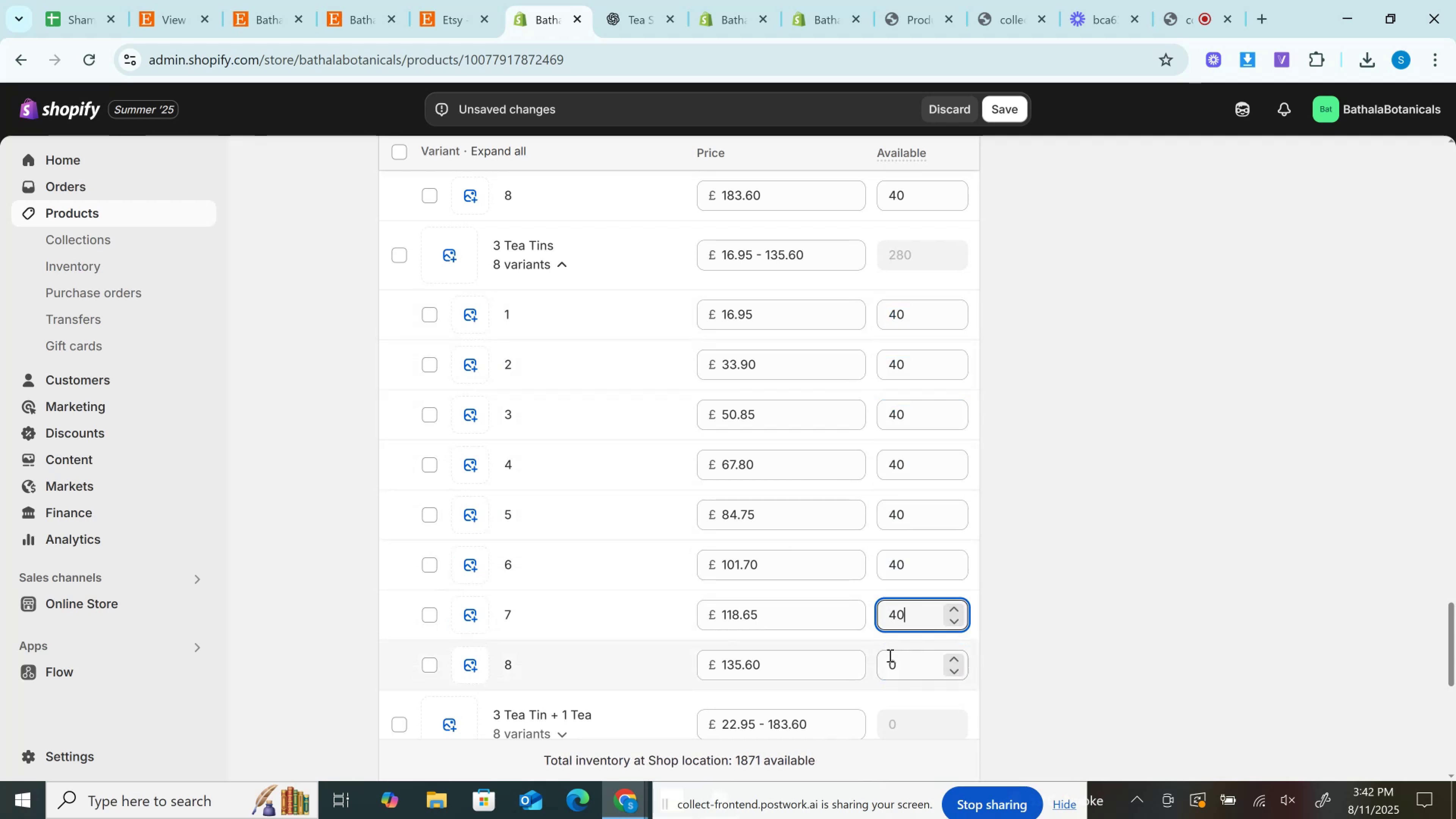 
left_click([889, 655])
 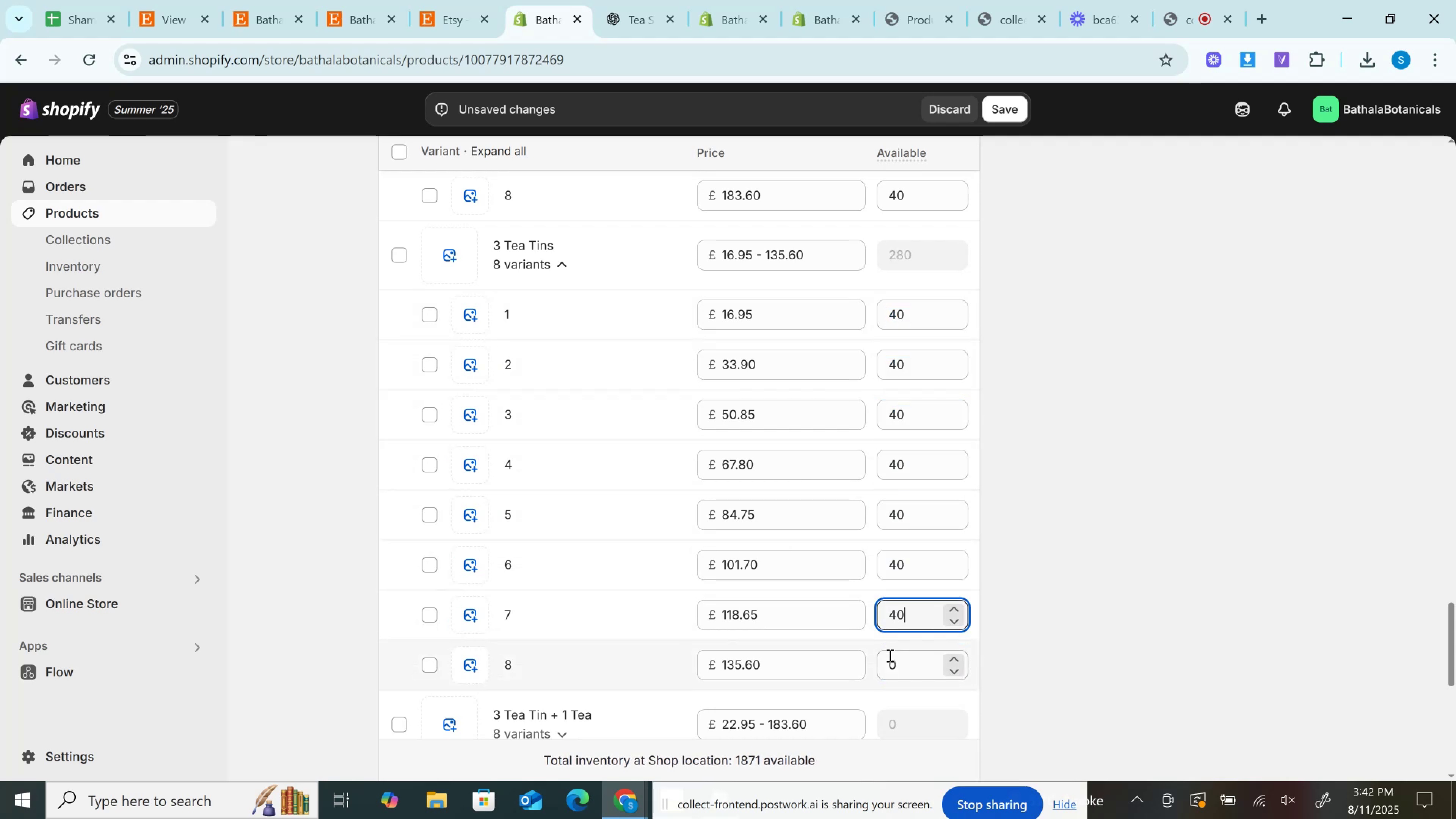 
key(Control+V)
 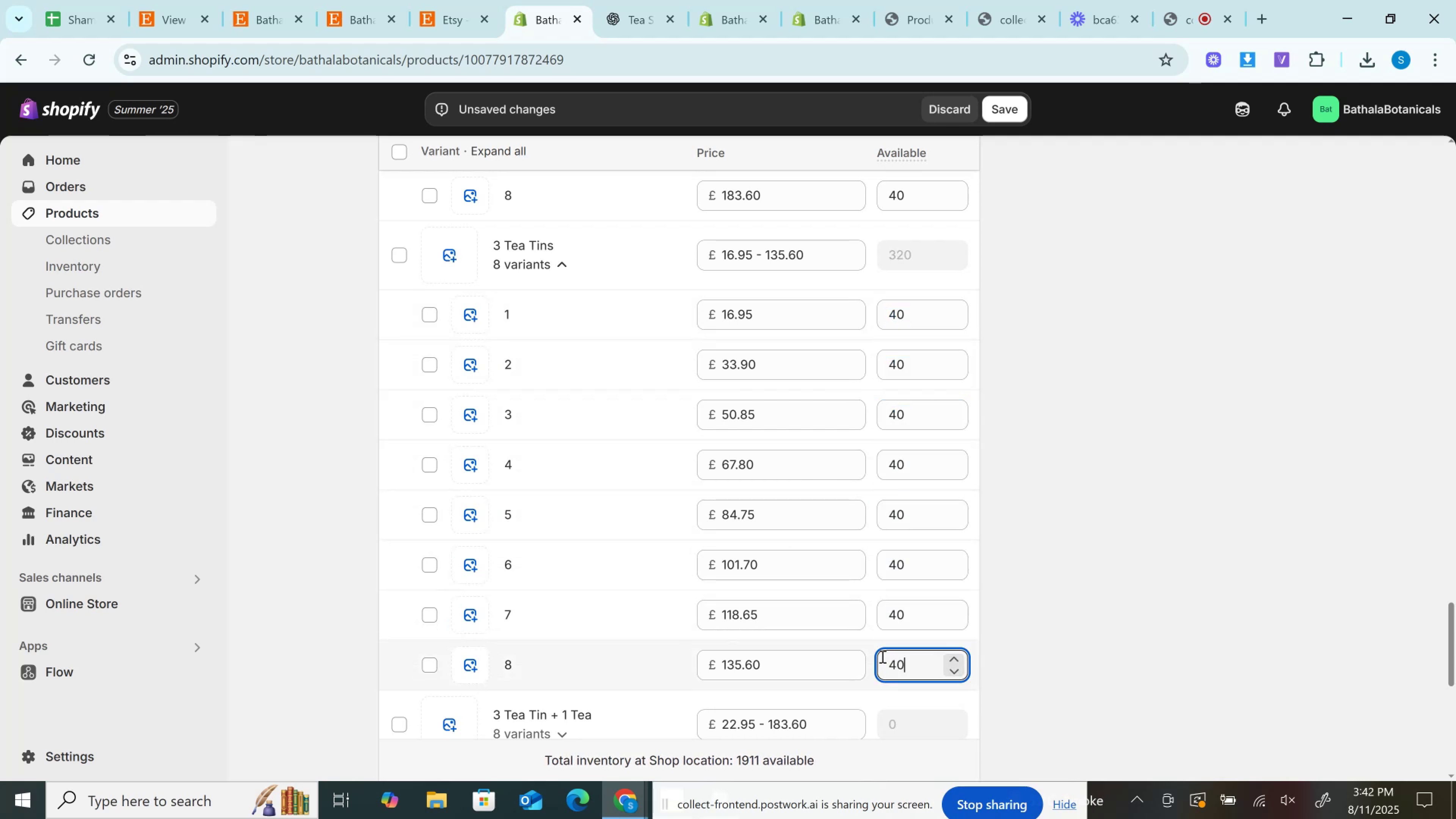 
scroll: coordinate [858, 632], scroll_direction: down, amount: 3.0
 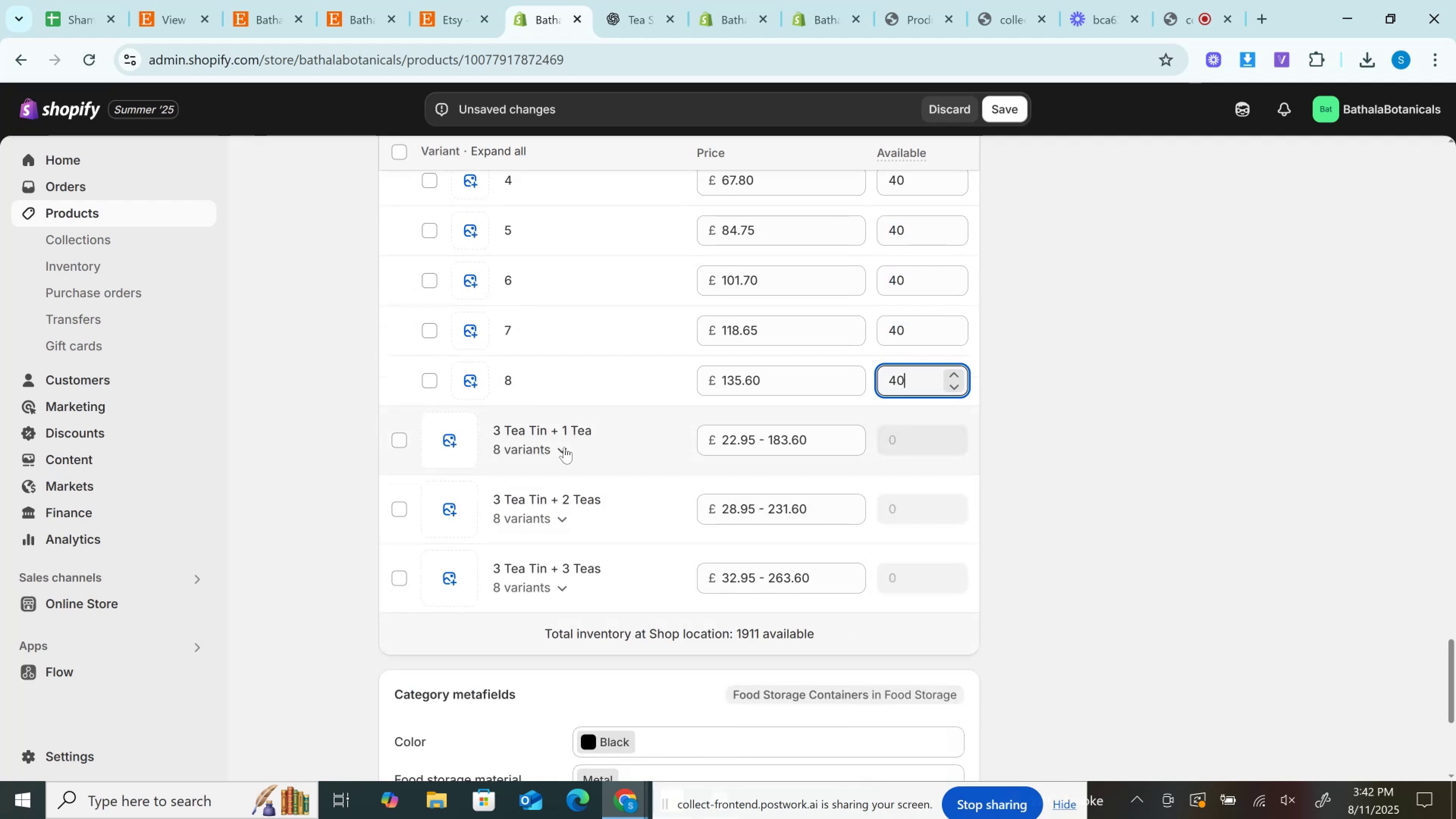 
left_click([586, 443])
 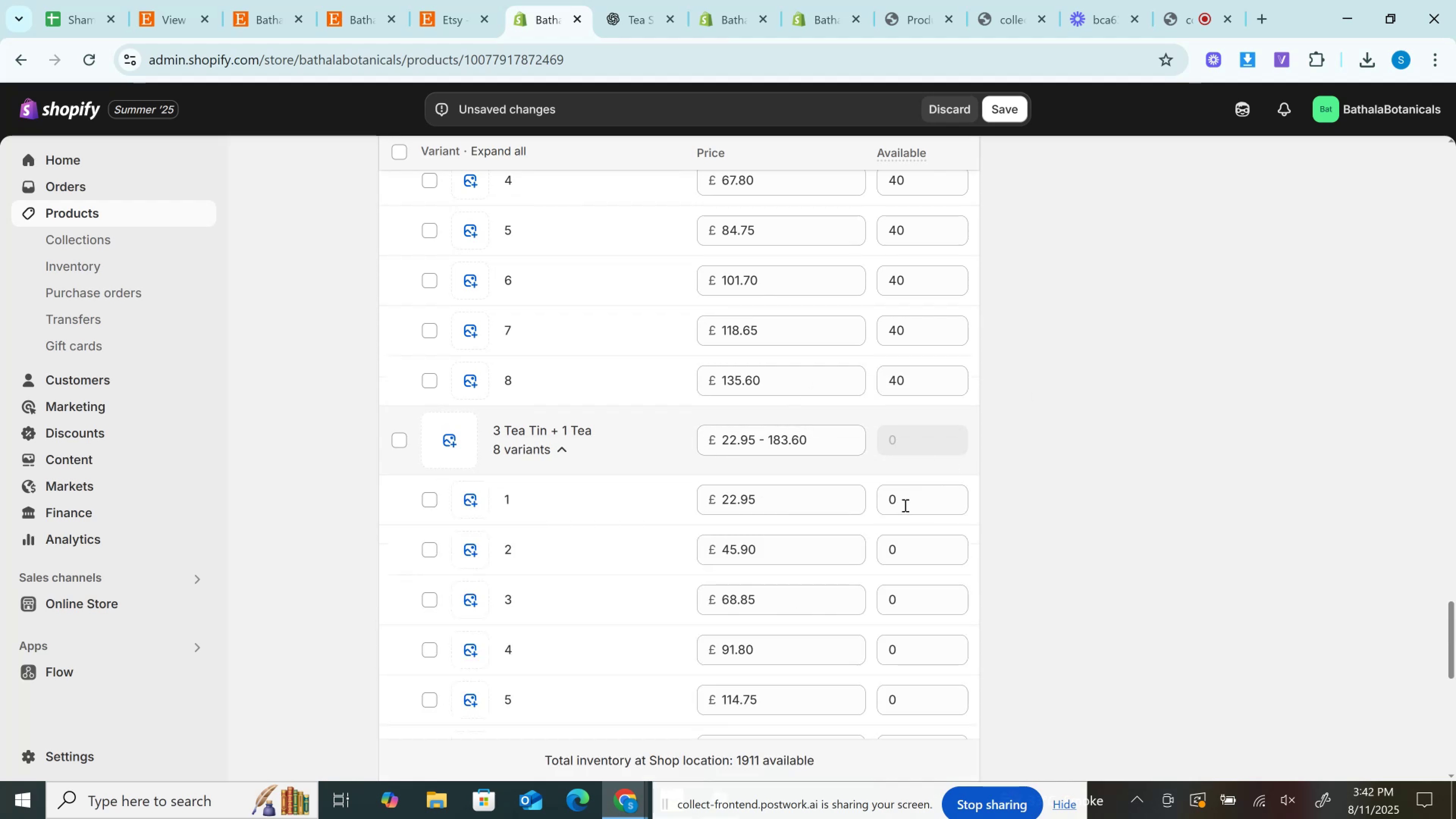 
left_click([904, 505])
 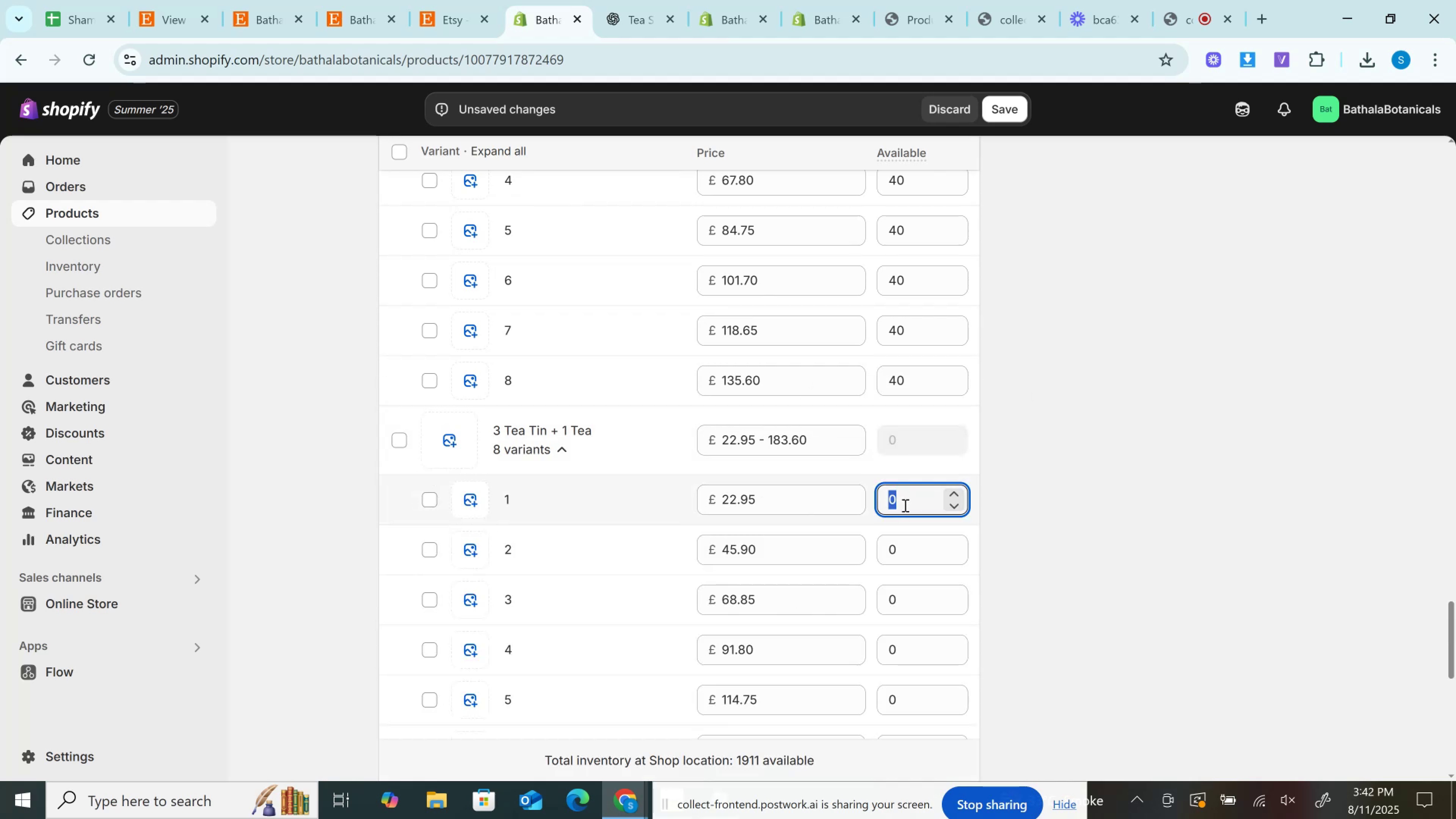 
key(Control+V)
 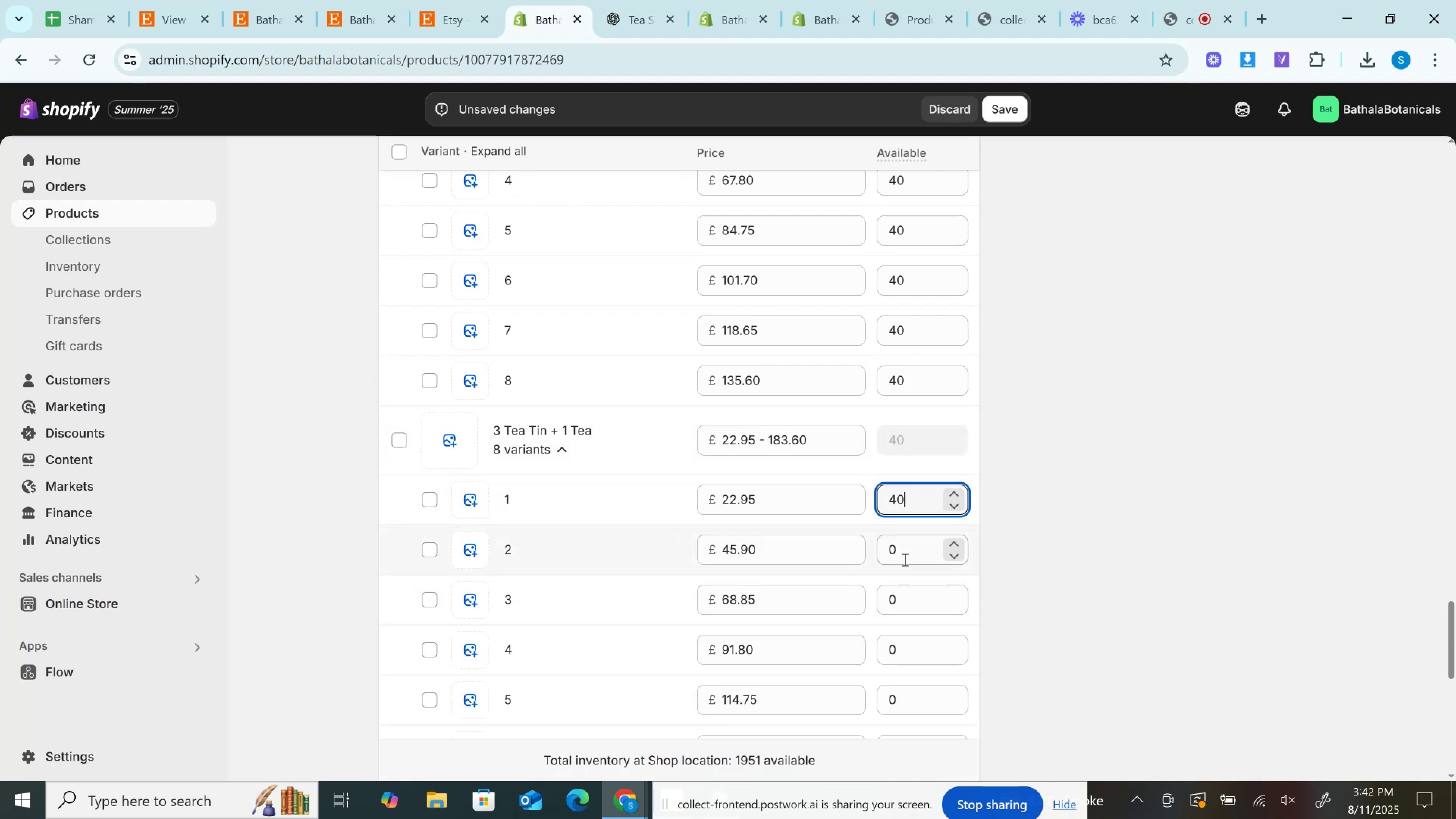 
left_click([904, 559])
 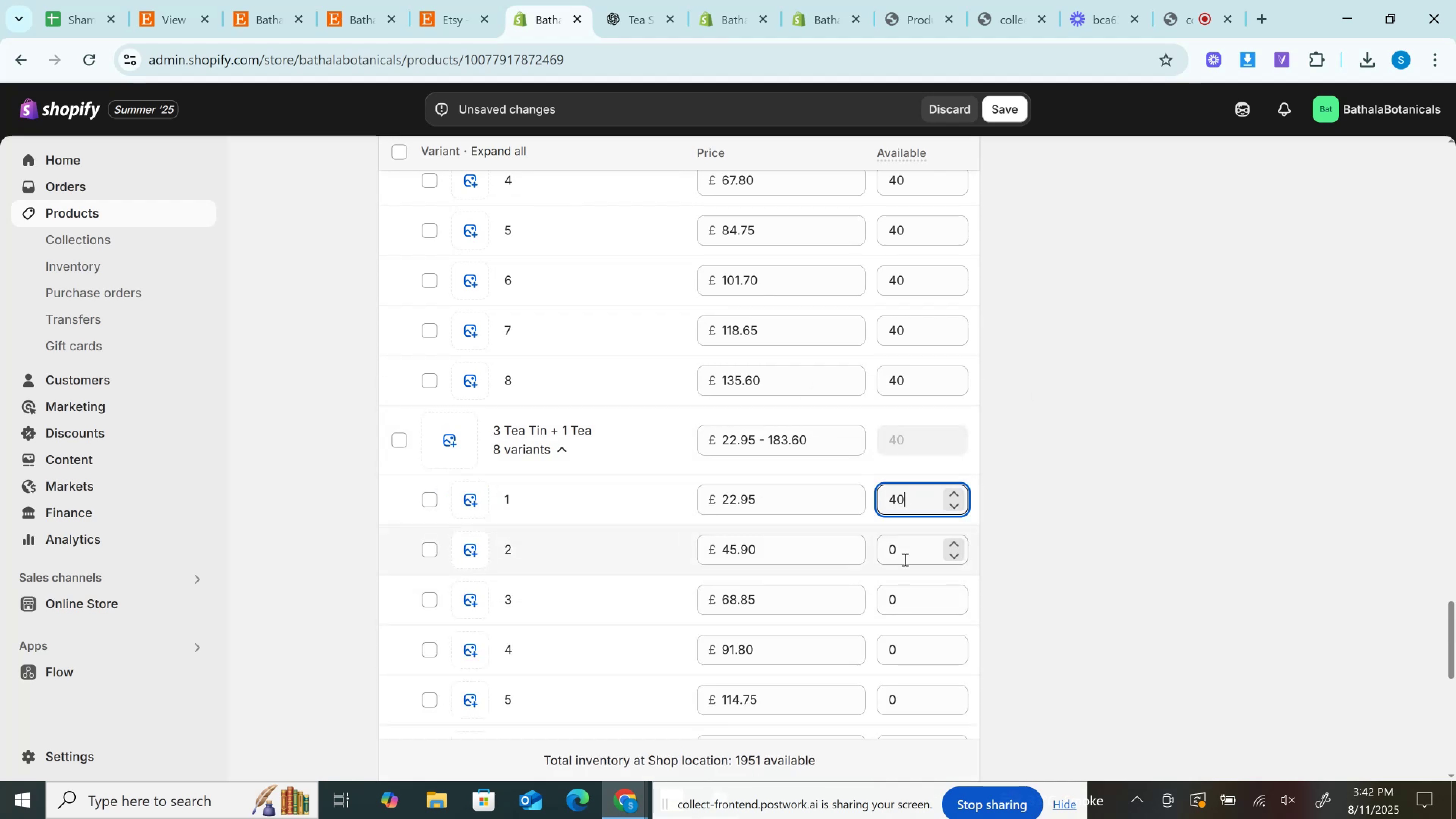 
key(Control+V)
 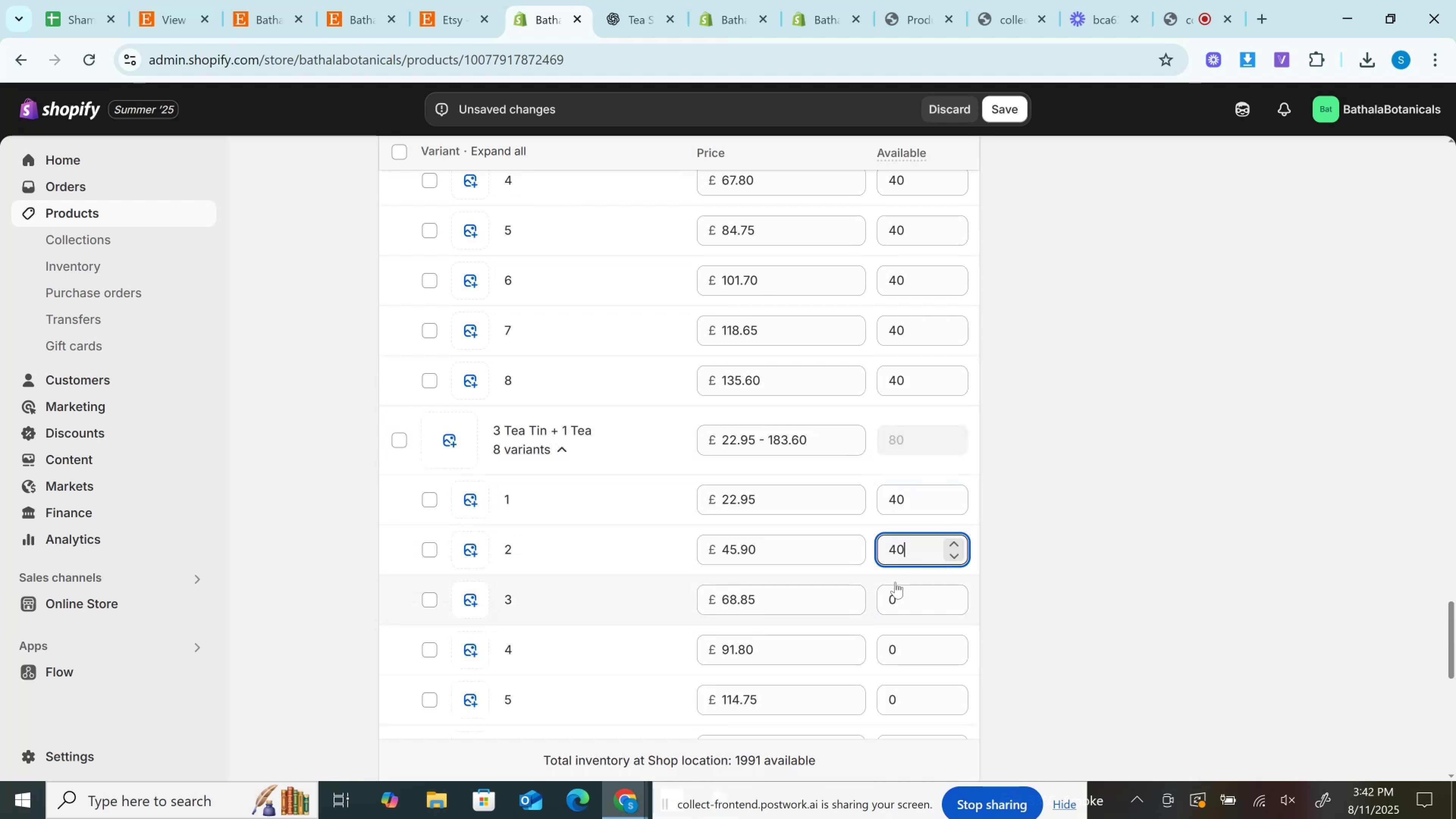 
left_click([895, 582])
 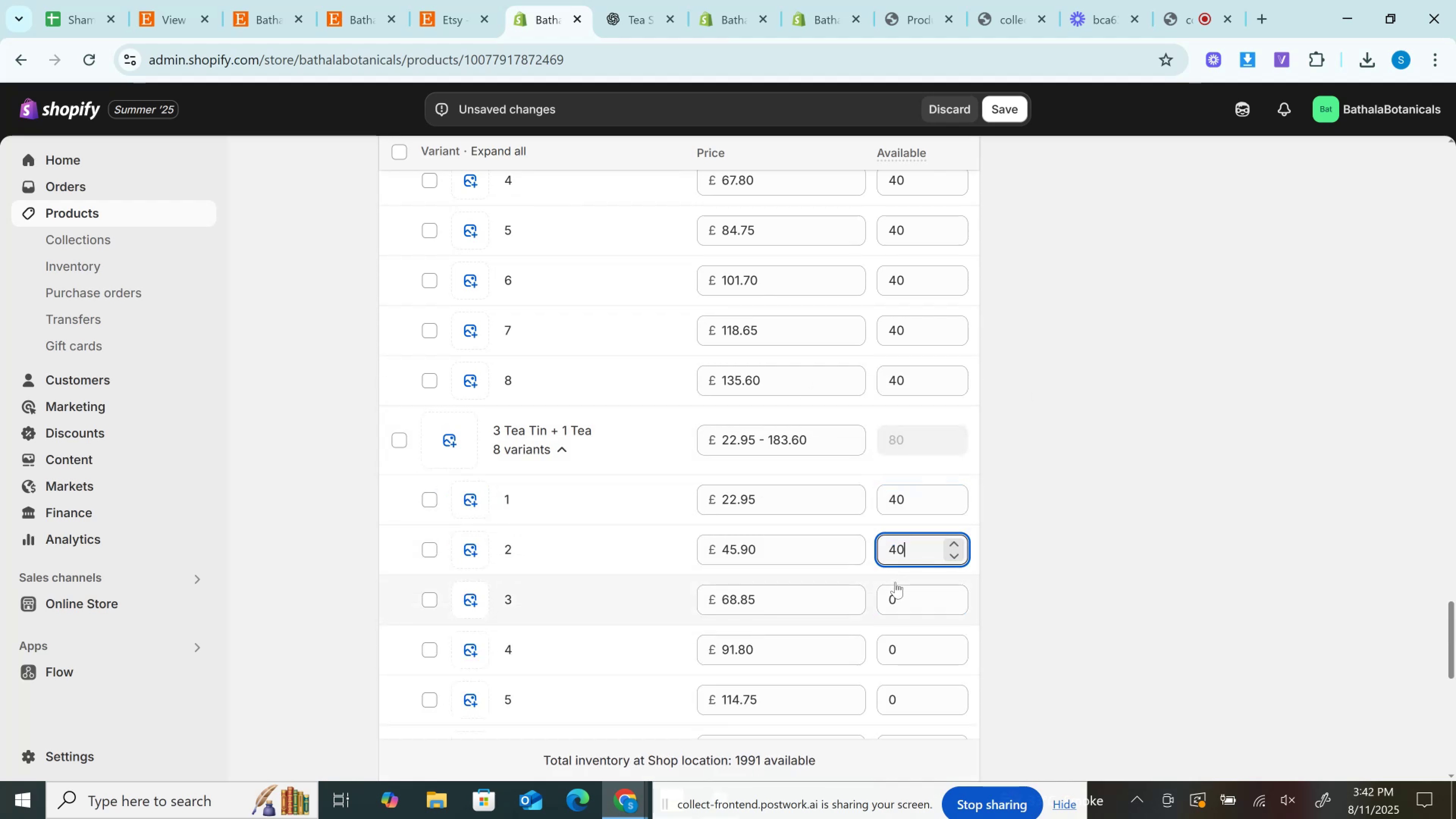 
key(Control+V)
 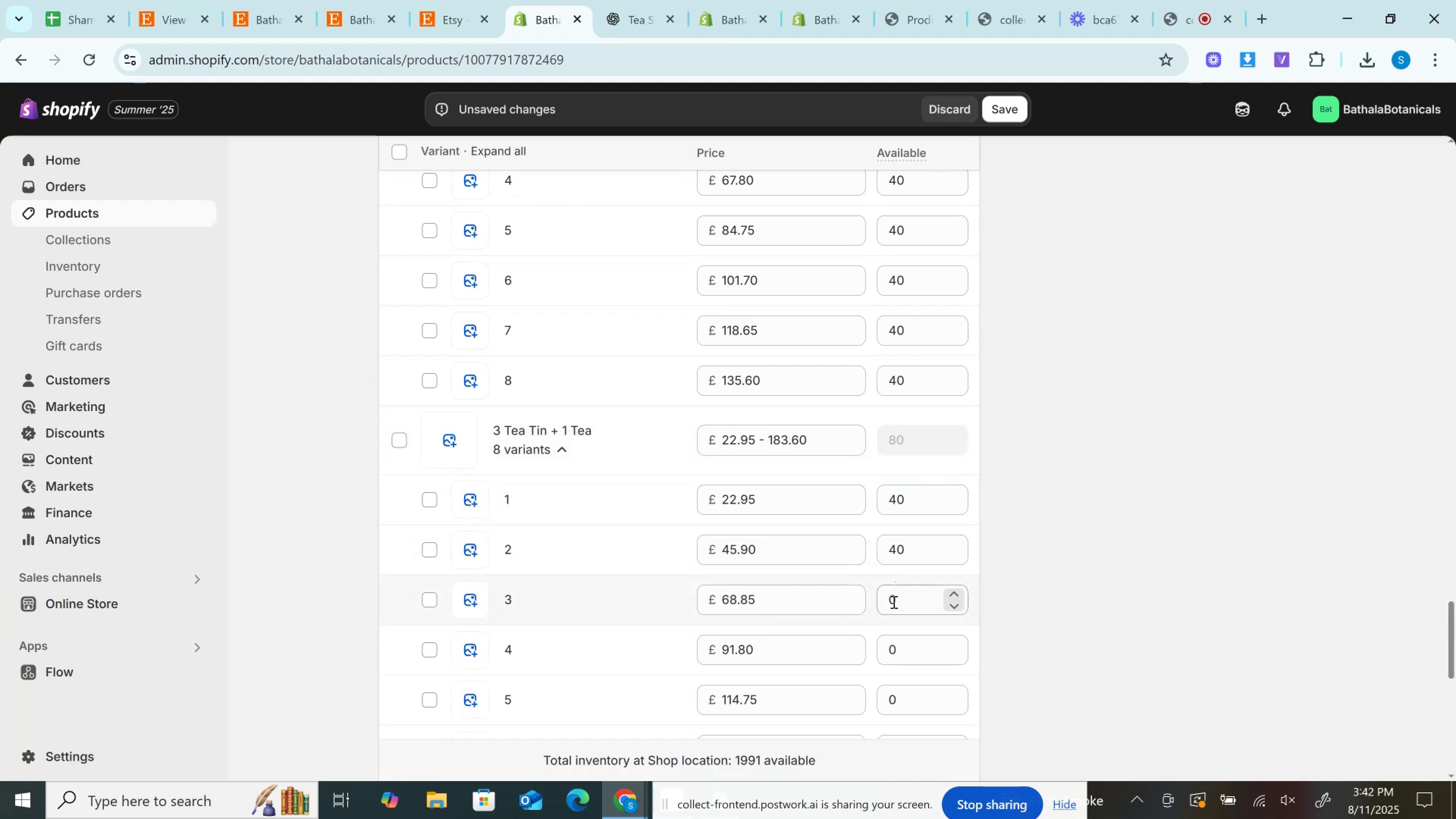 
left_click([893, 602])
 